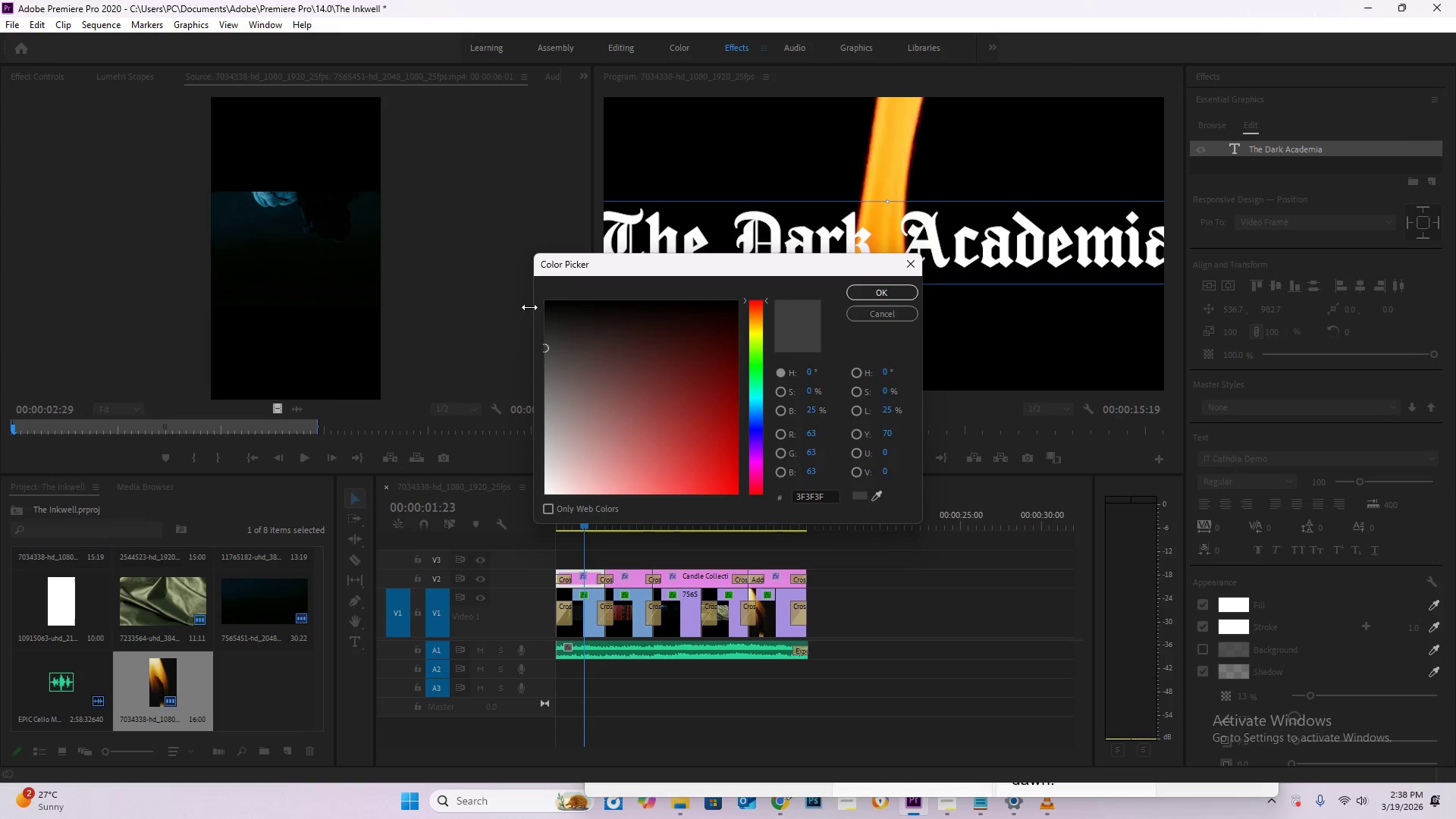 
left_click_drag(start_coordinate=[576, 403], to_coordinate=[522, 541])
 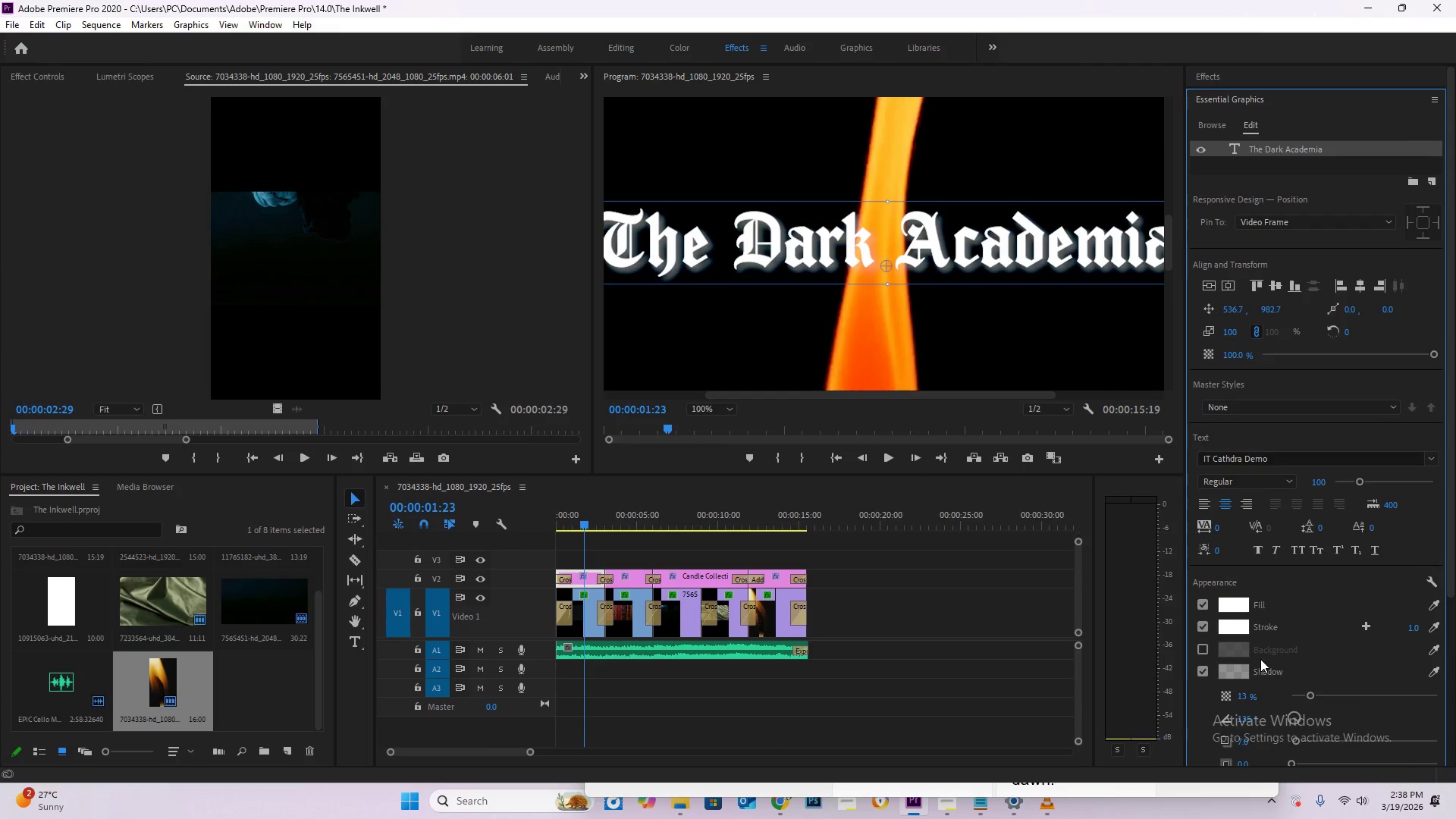 
left_click_drag(start_coordinate=[1310, 693], to_coordinate=[1294, 694])
 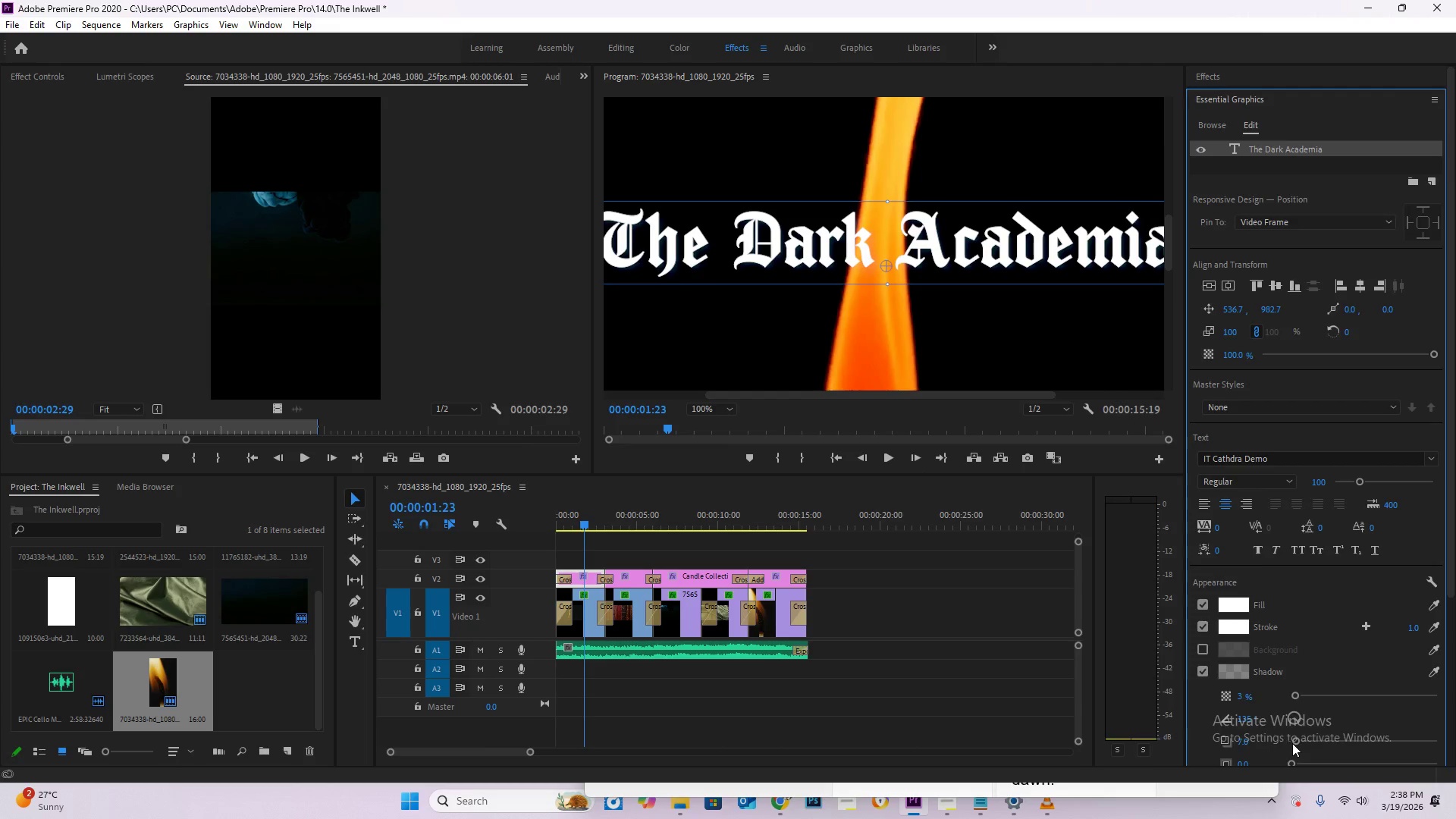 
scroll: coordinate [1324, 745], scroll_direction: down, amount: 1.0
 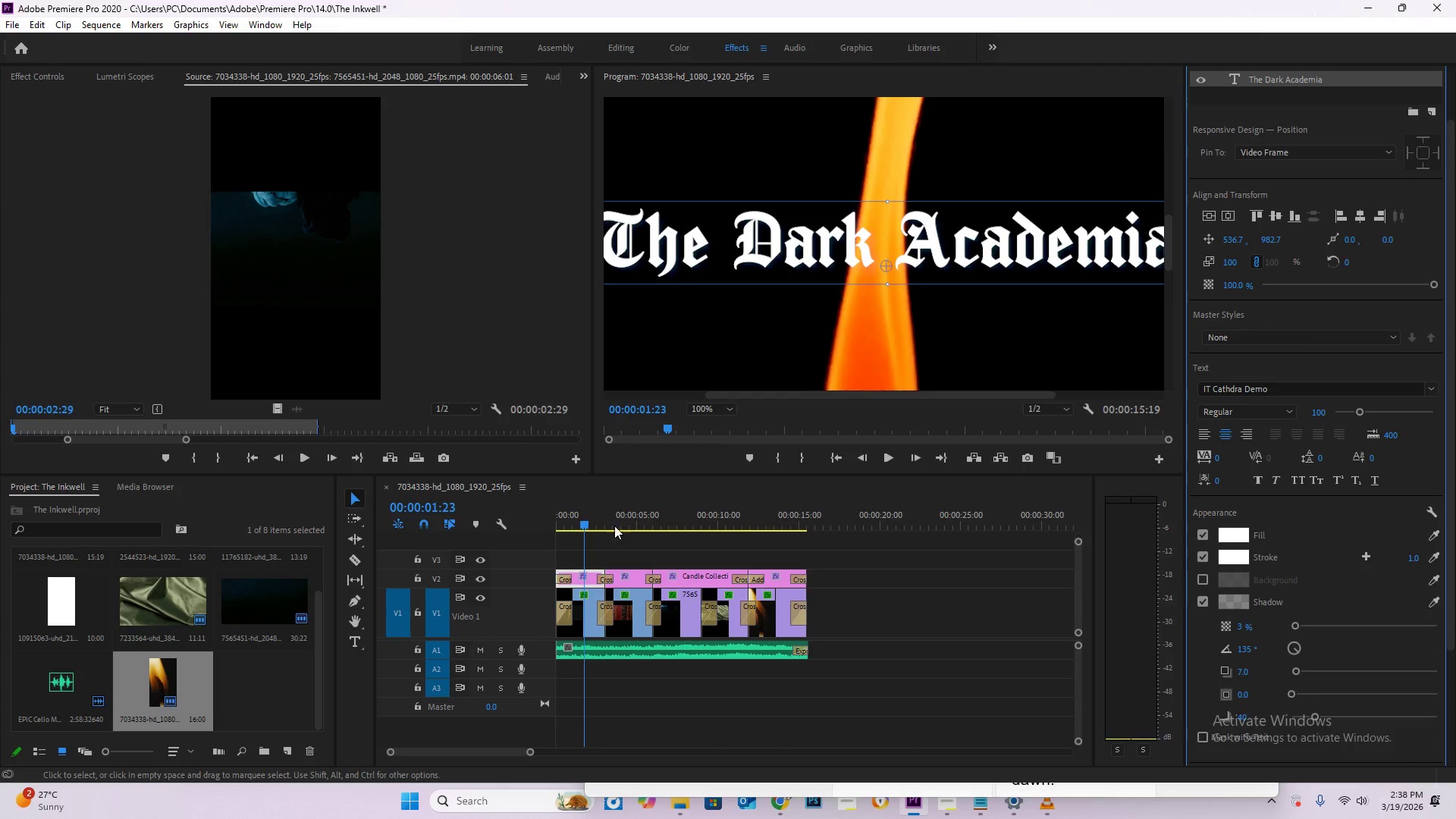 
left_click_drag(start_coordinate=[623, 522], to_coordinate=[630, 522])
 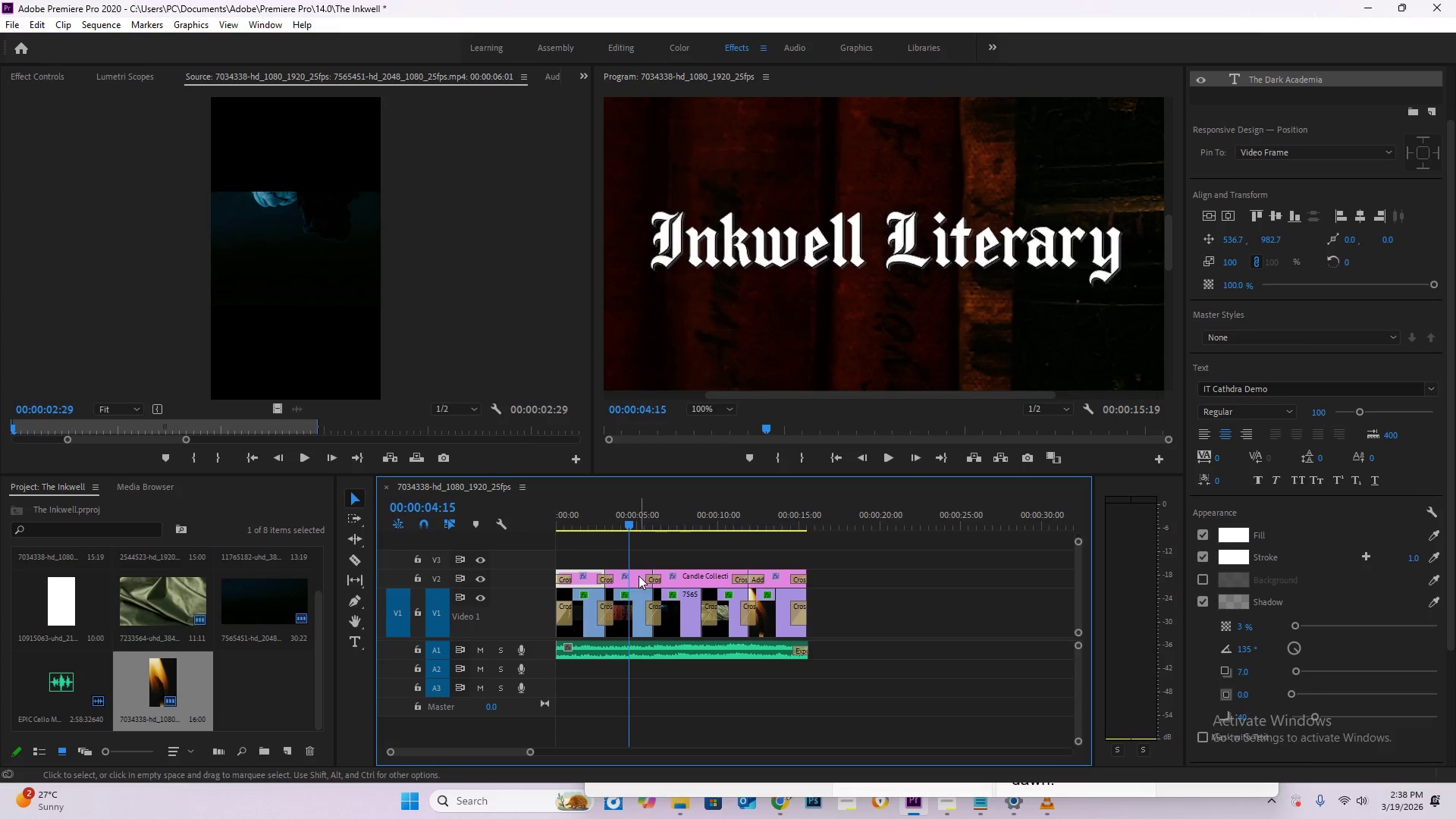 
left_click([639, 576])
 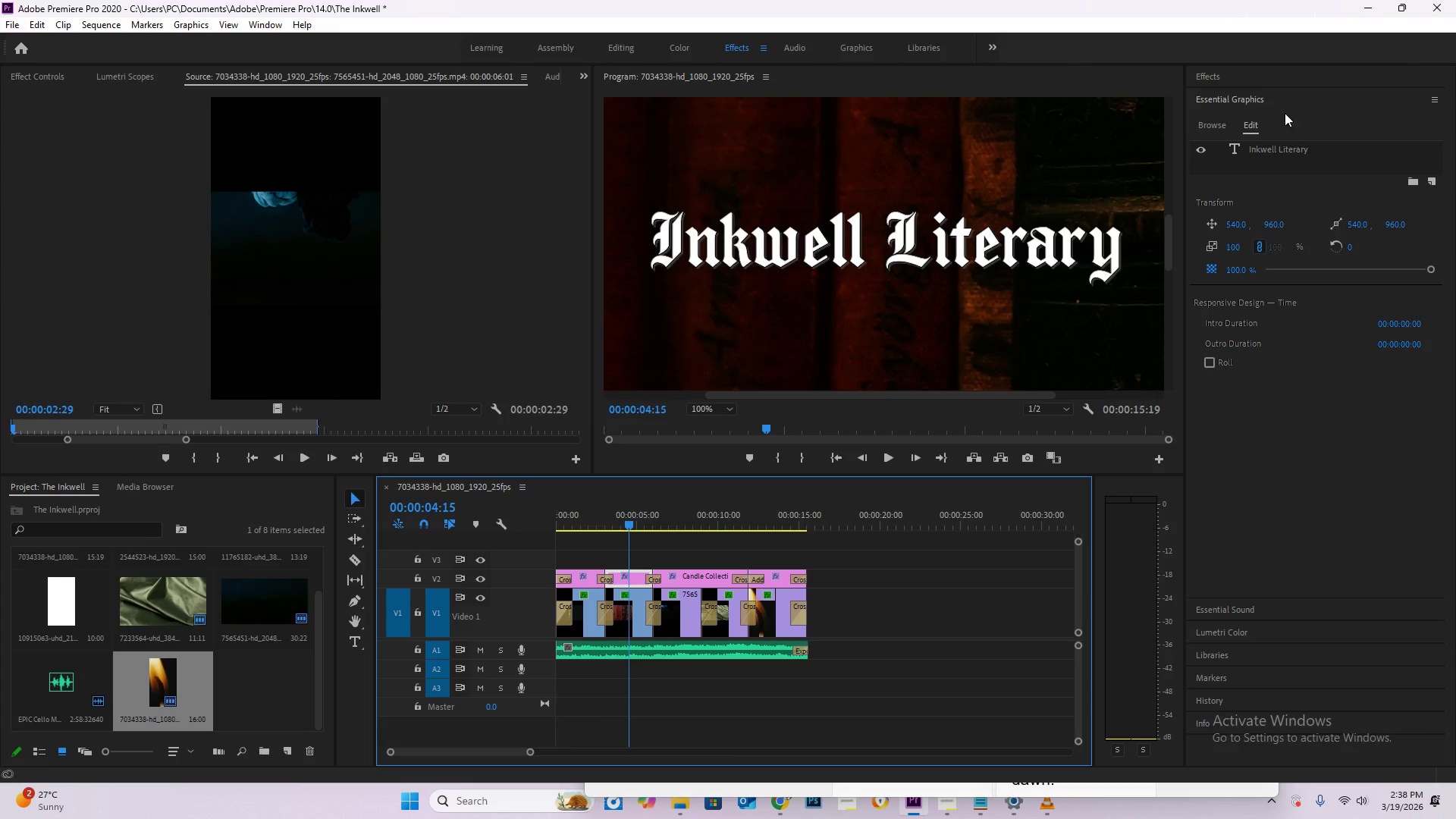 
double_click([1284, 149])
 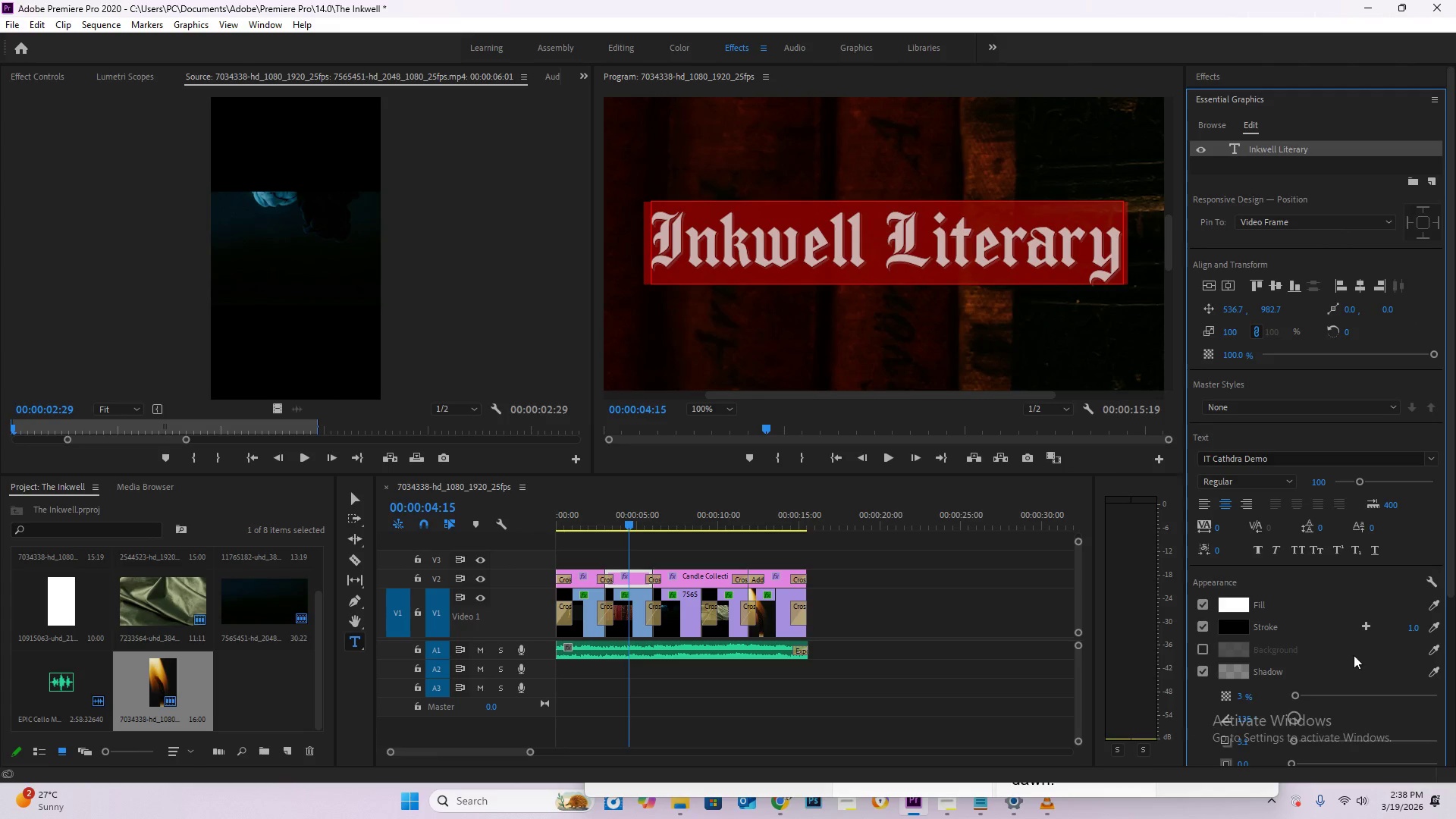 
scroll: coordinate [1336, 656], scroll_direction: down, amount: 2.0
 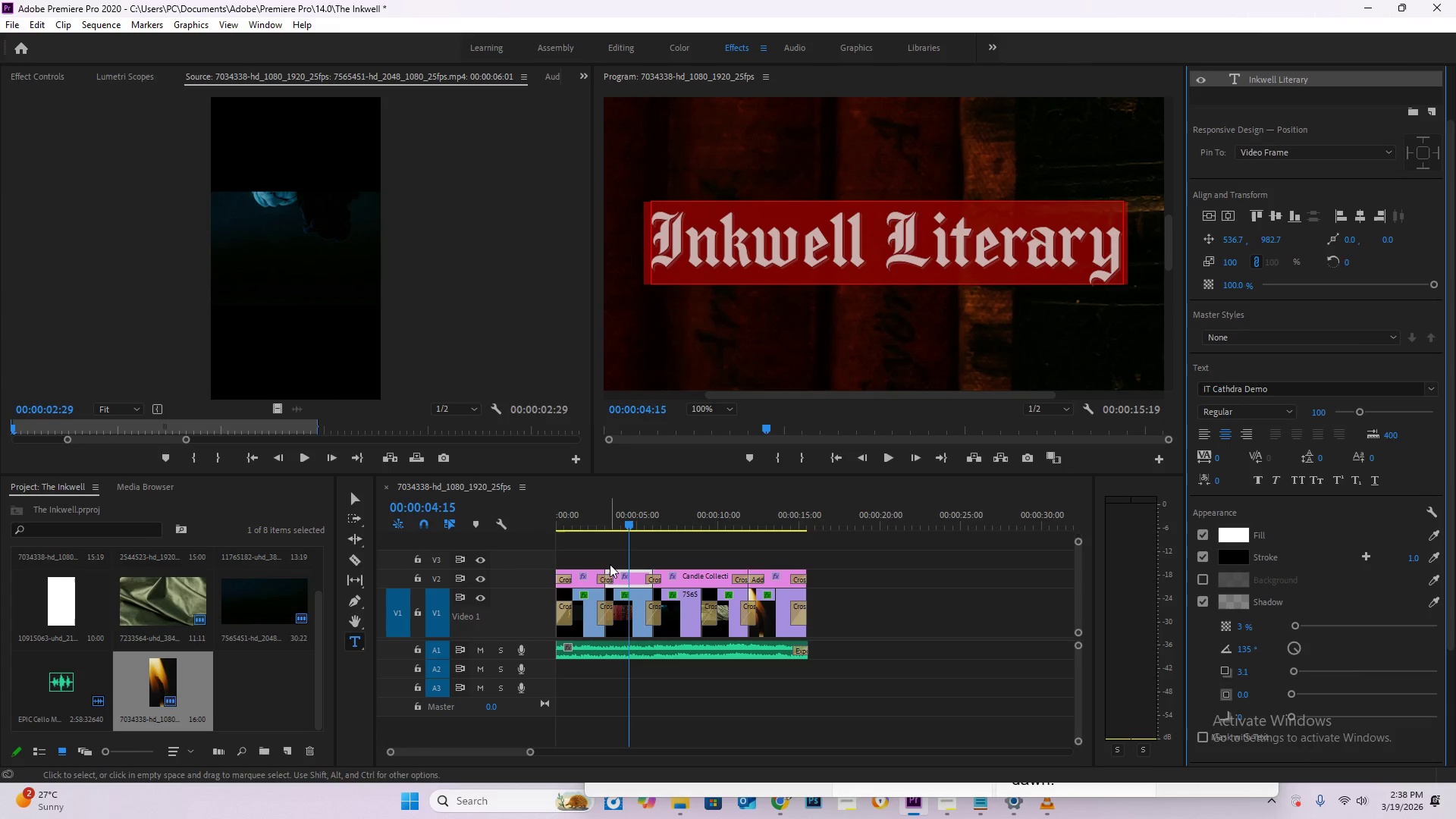 
left_click([577, 573])
 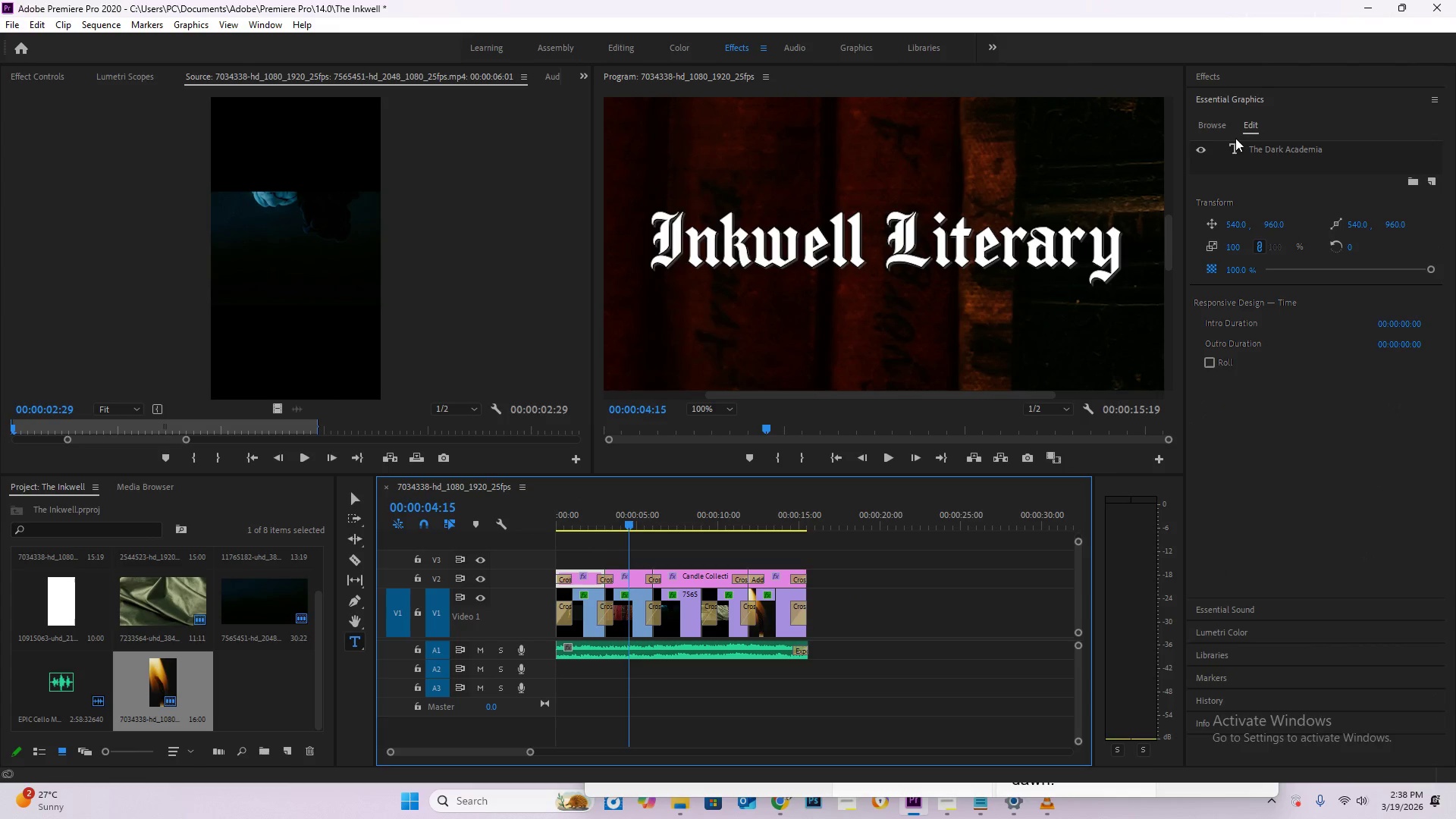 
left_click([1241, 144])
 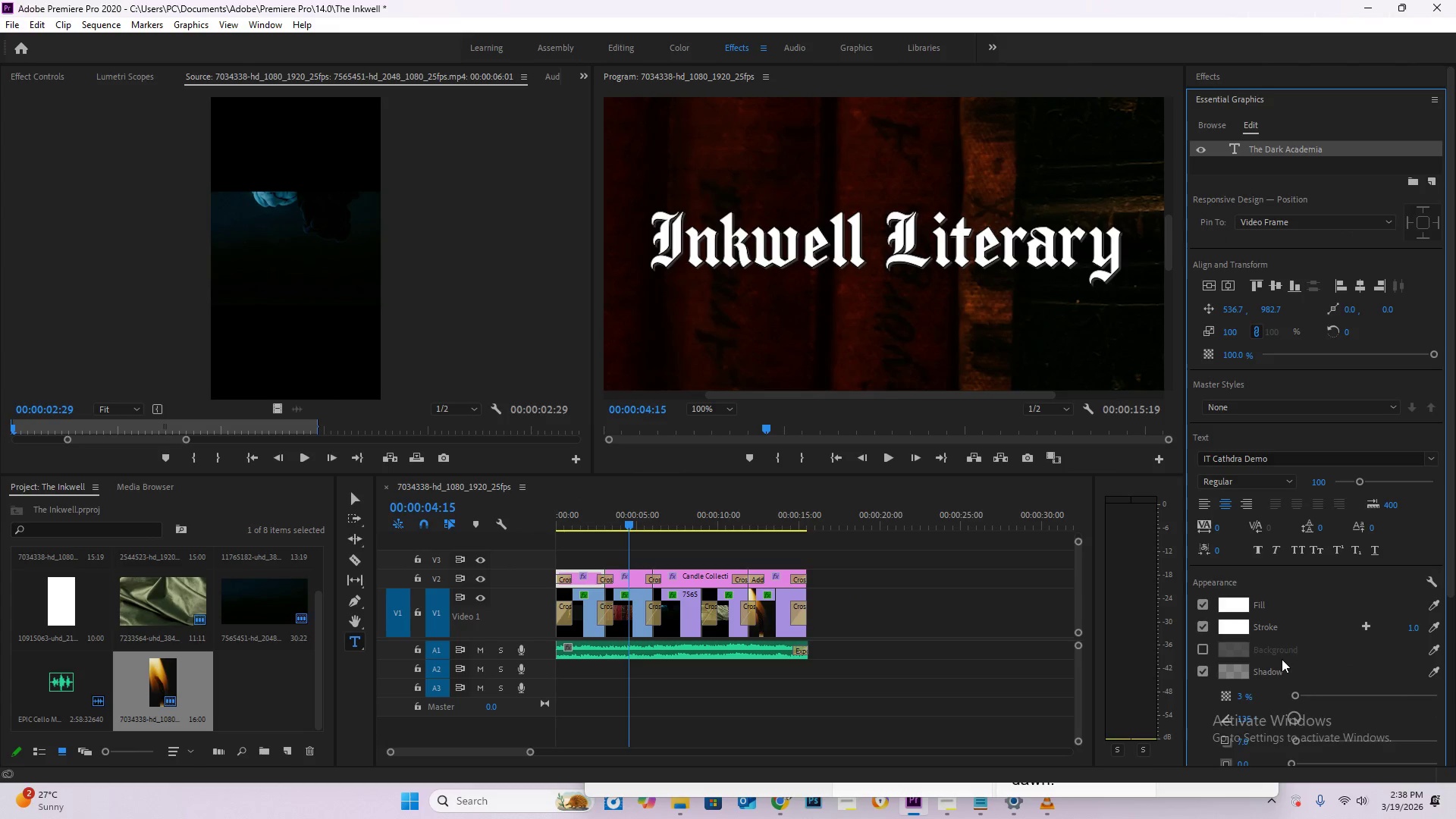 
scroll: coordinate [1281, 652], scroll_direction: down, amount: 1.0
 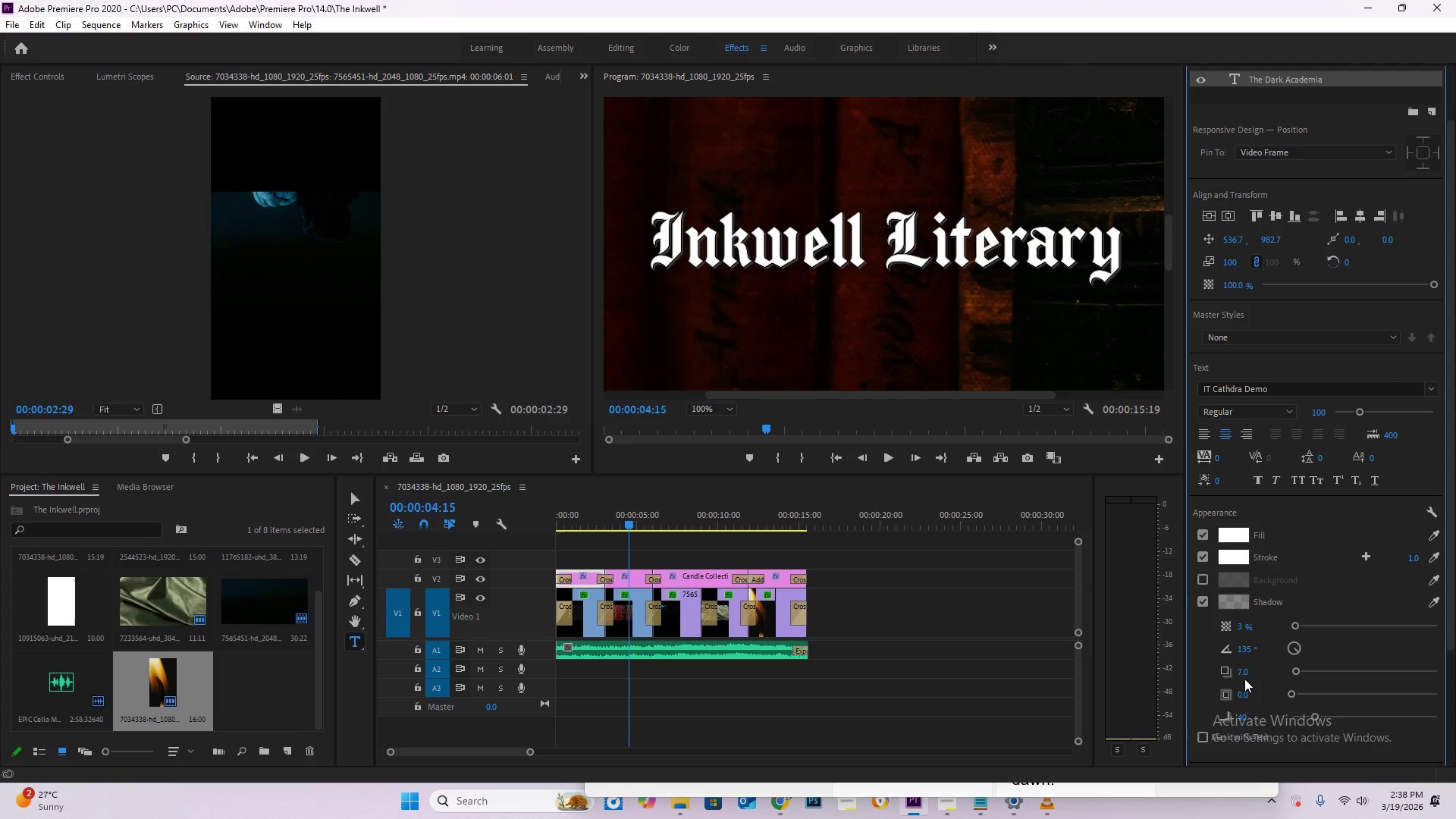 
left_click([1238, 675])
 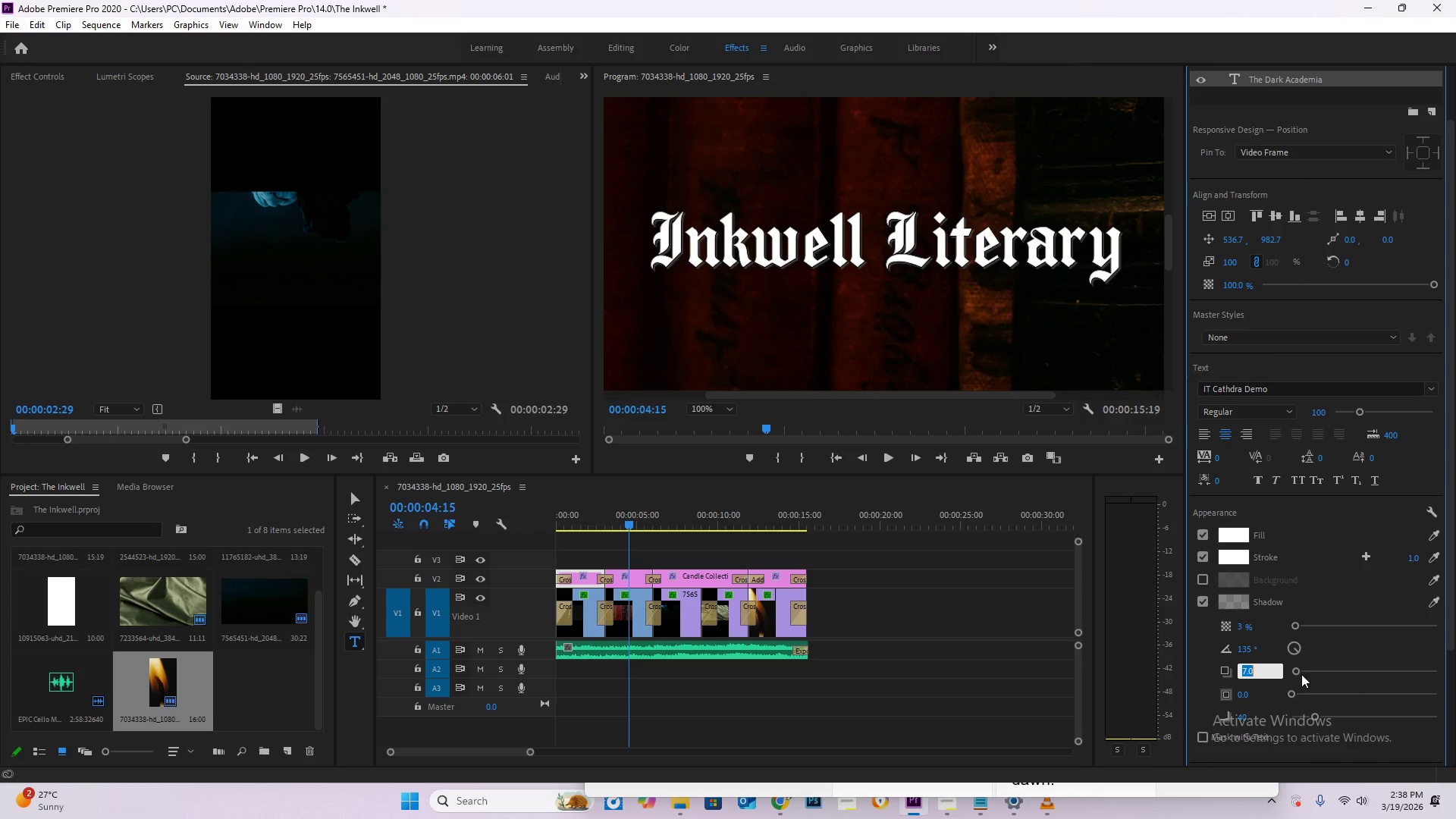 
key(Numpad3)
 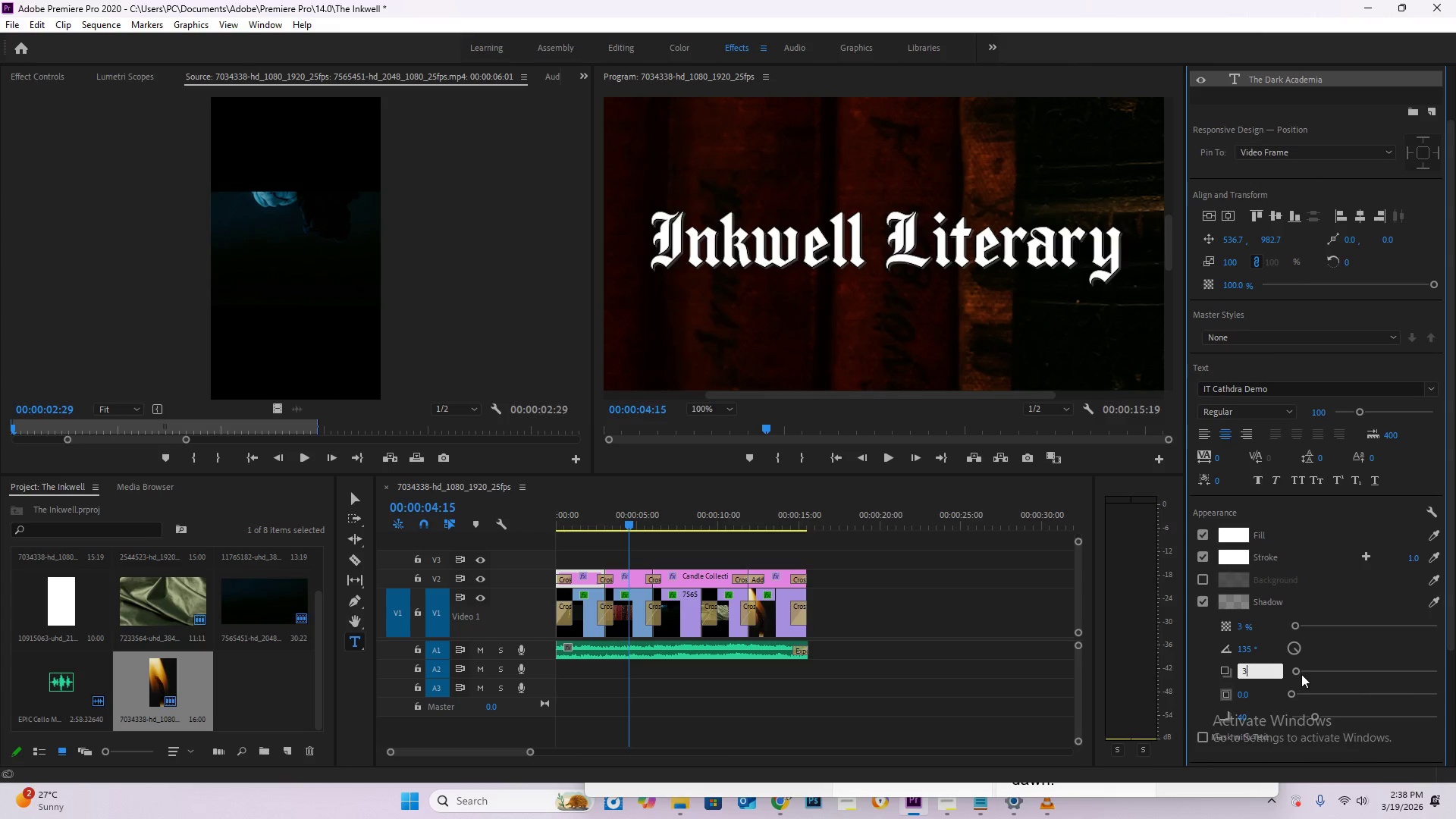 
key(NumpadDecimal)
 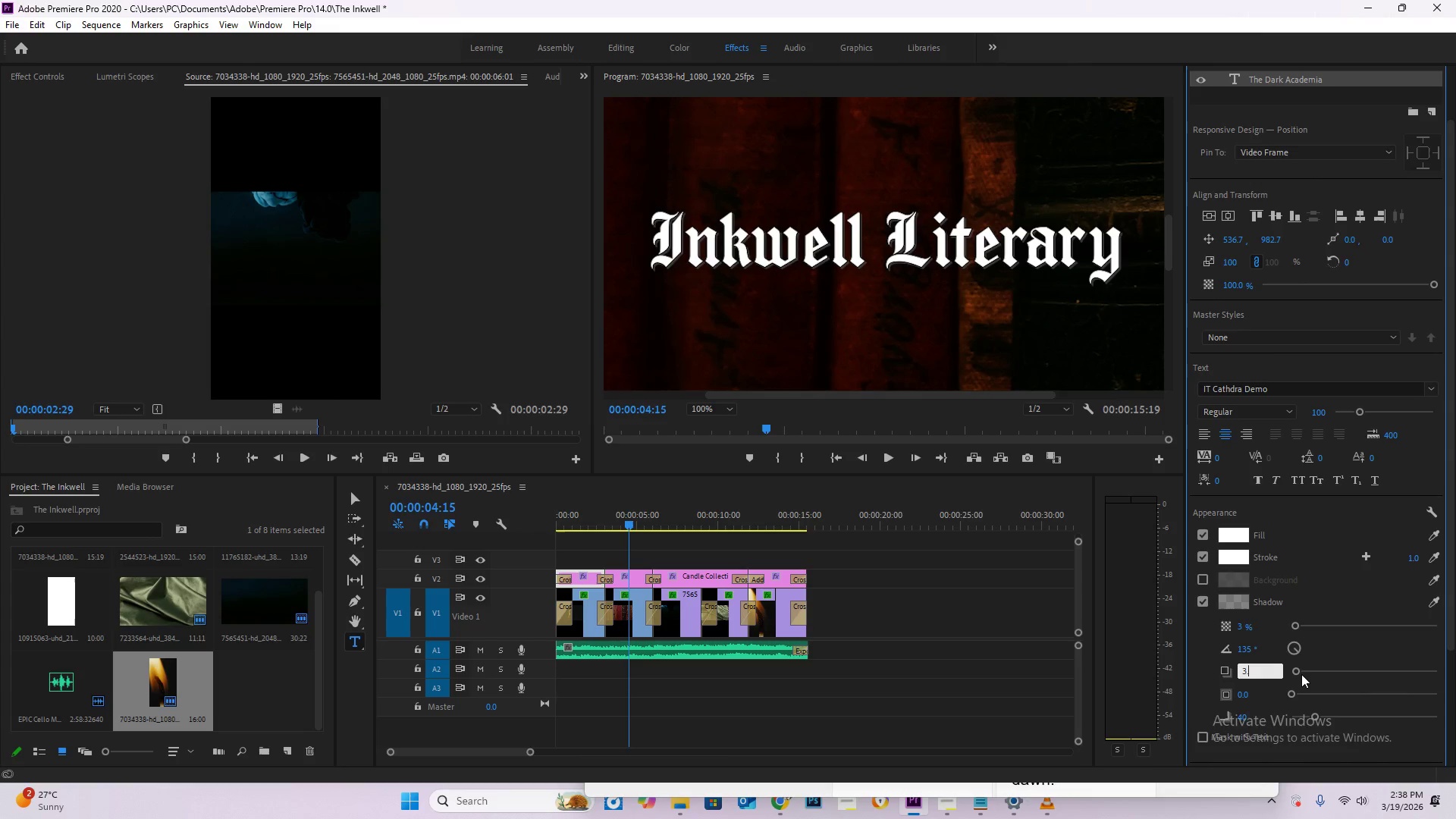 
key(Numpad1)
 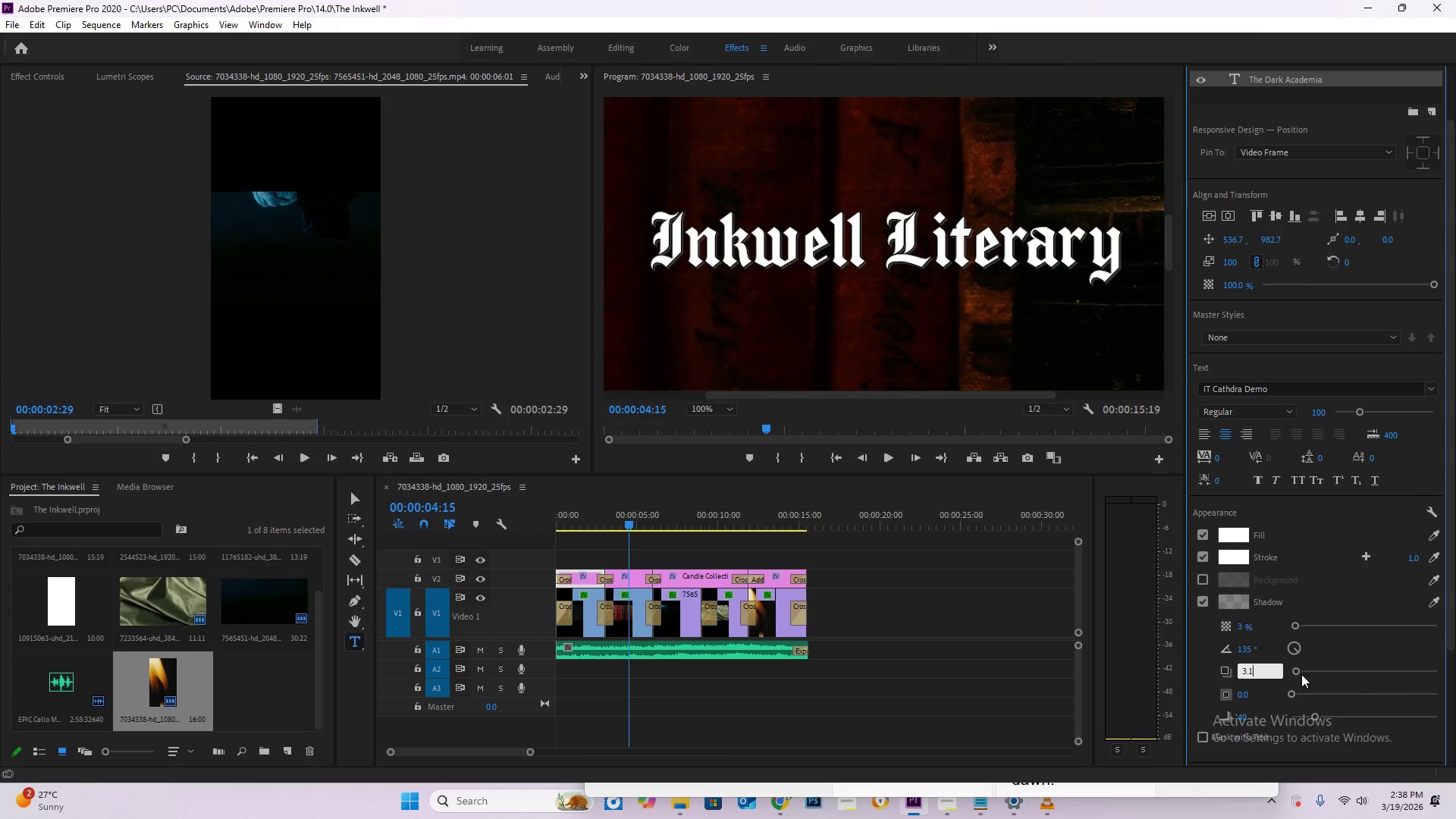 
key(NumpadEnter)
 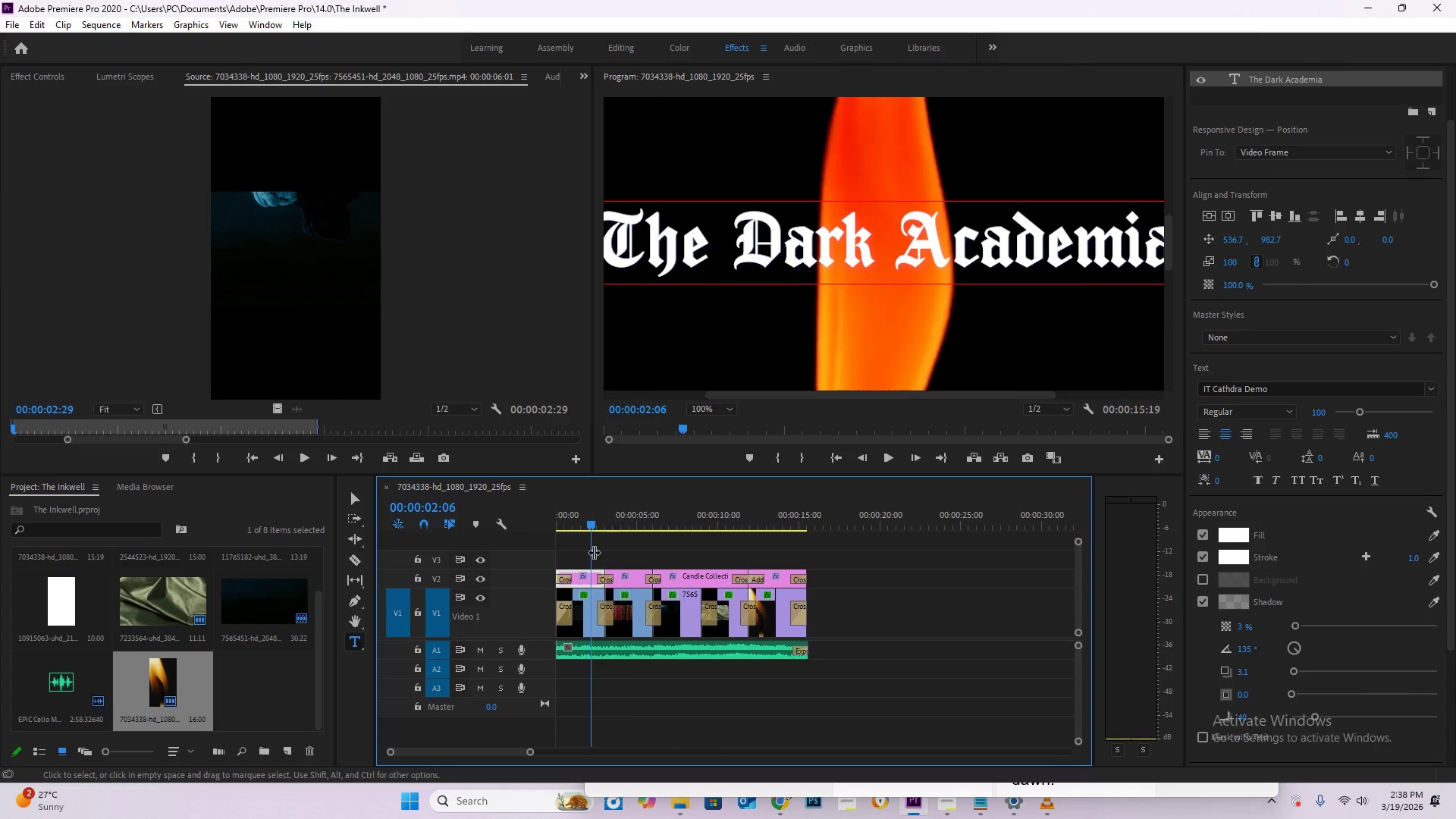 
left_click_drag(start_coordinate=[588, 530], to_coordinate=[618, 533])
 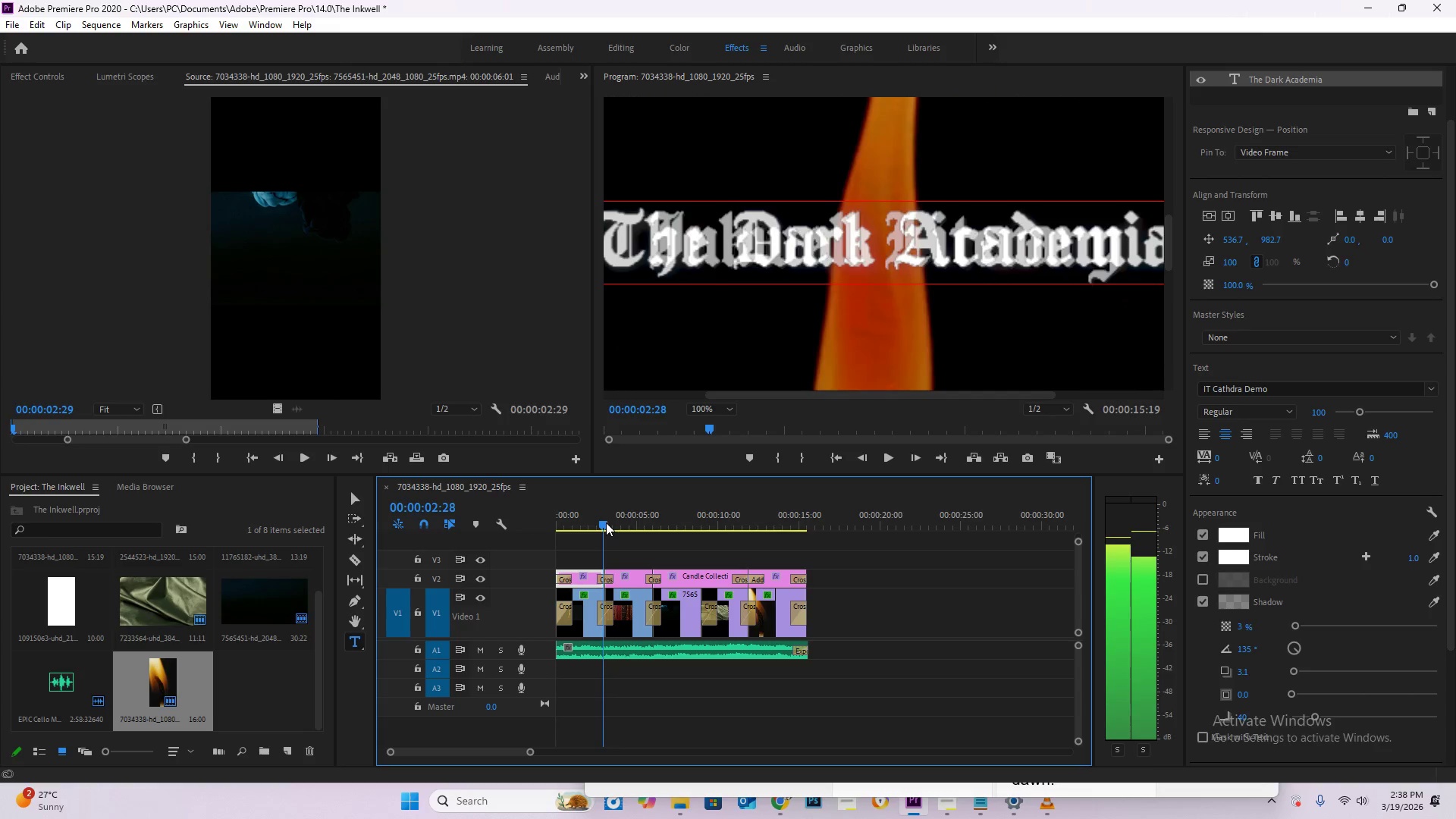 
wait(5.22)
 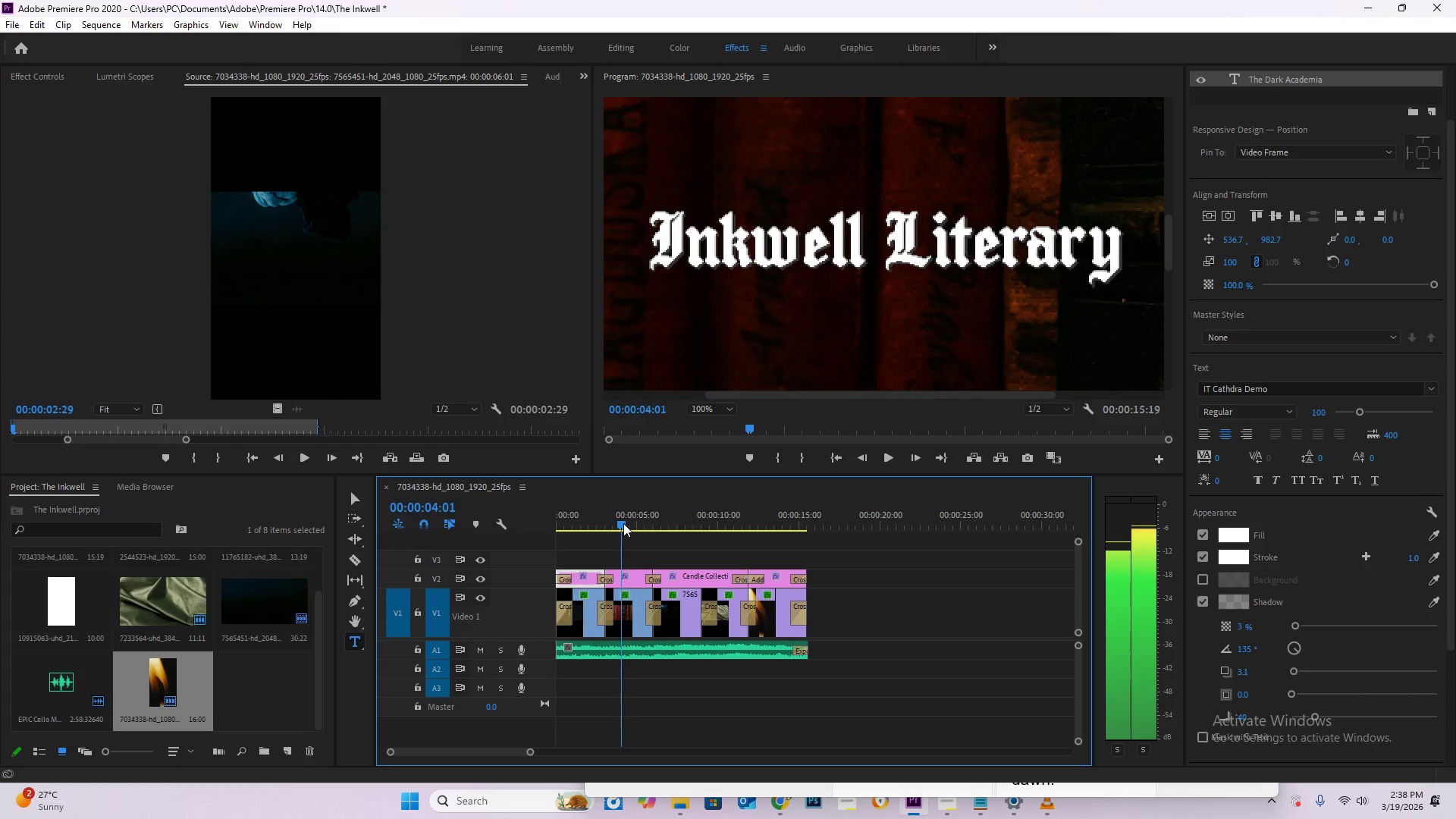 
left_click([584, 574])
 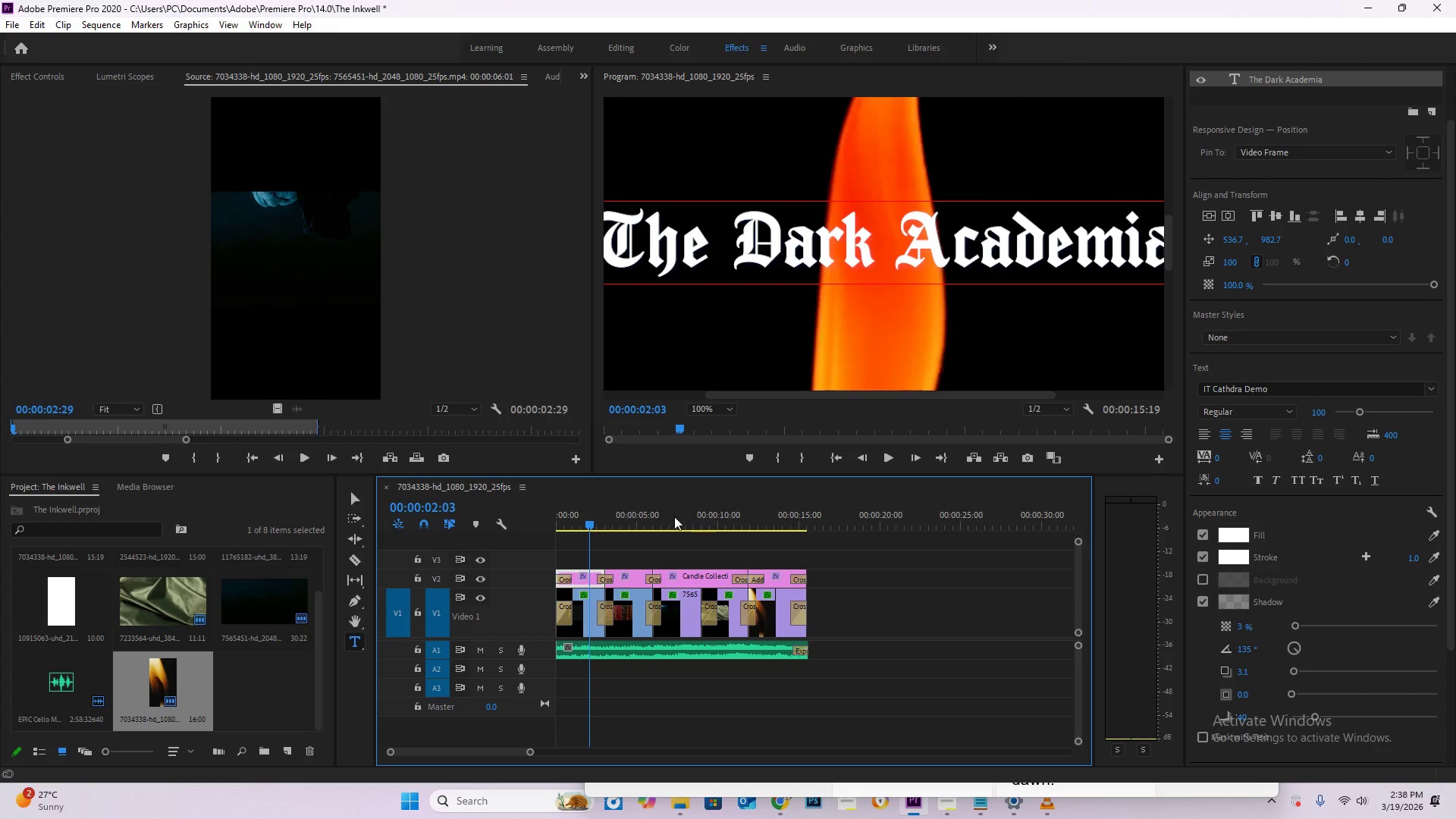 
left_click_drag(start_coordinate=[604, 524], to_coordinate=[629, 529])
 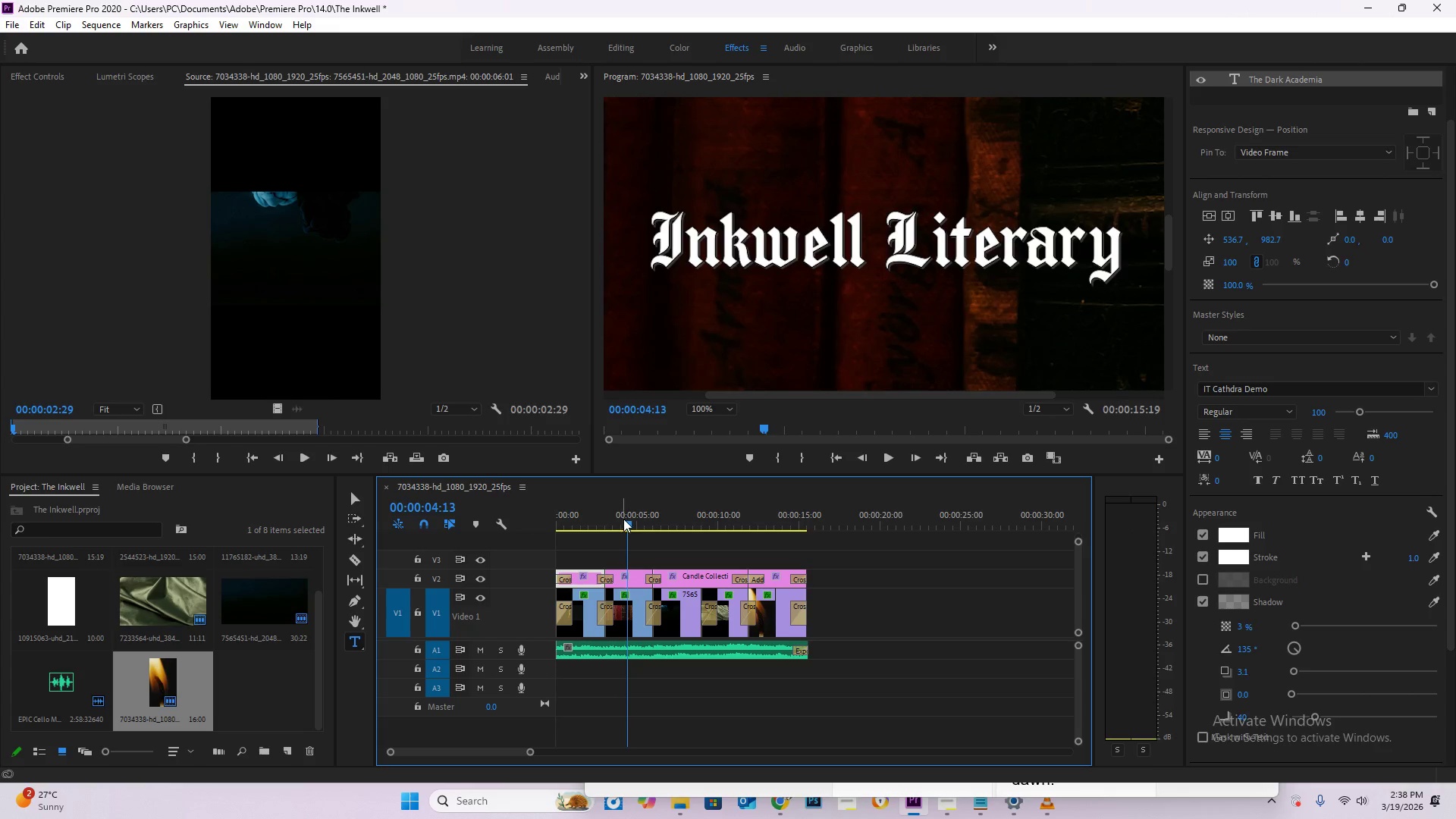 
left_click_drag(start_coordinate=[623, 519], to_coordinate=[590, 519])
 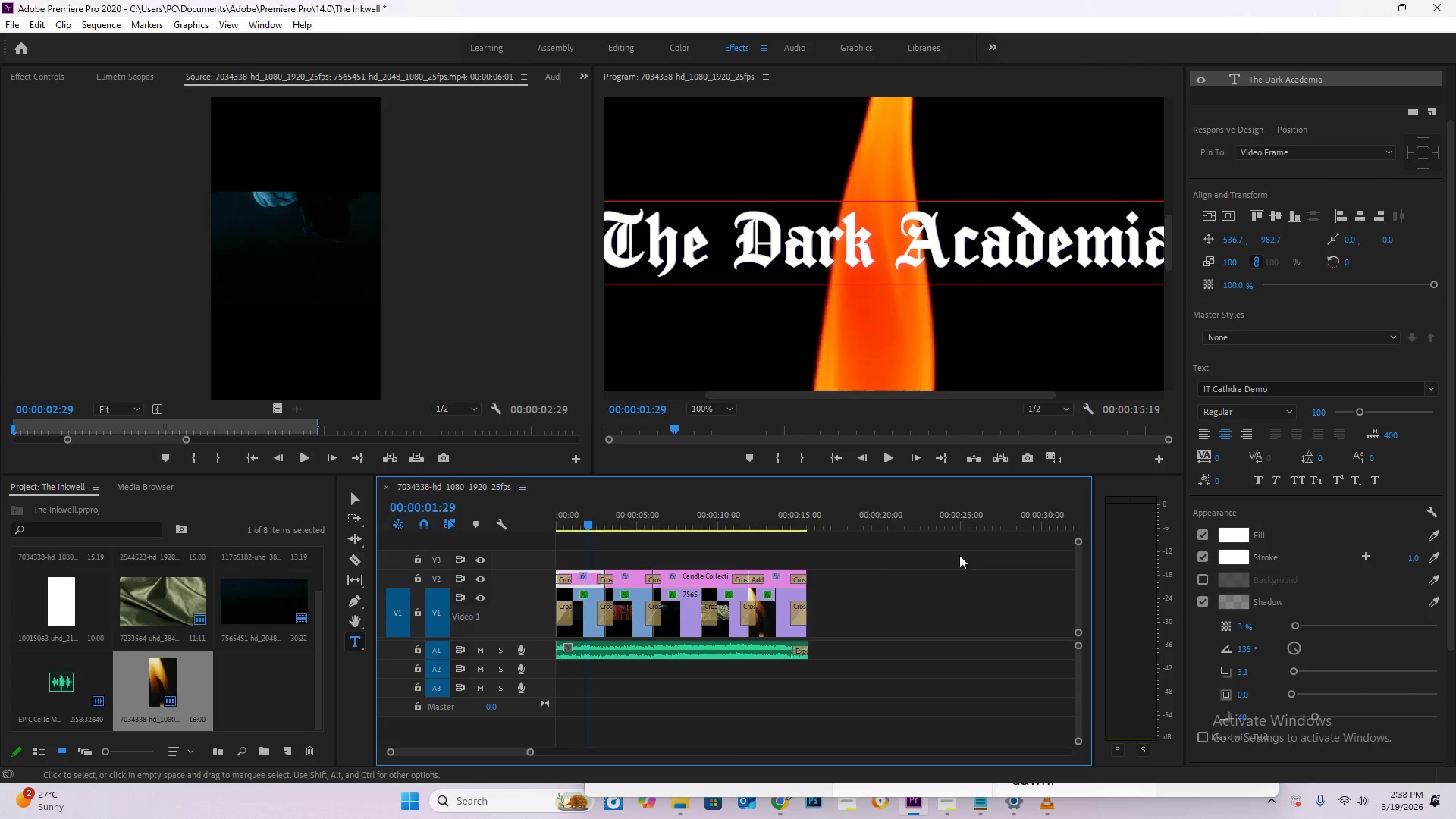 
wait(8.8)
 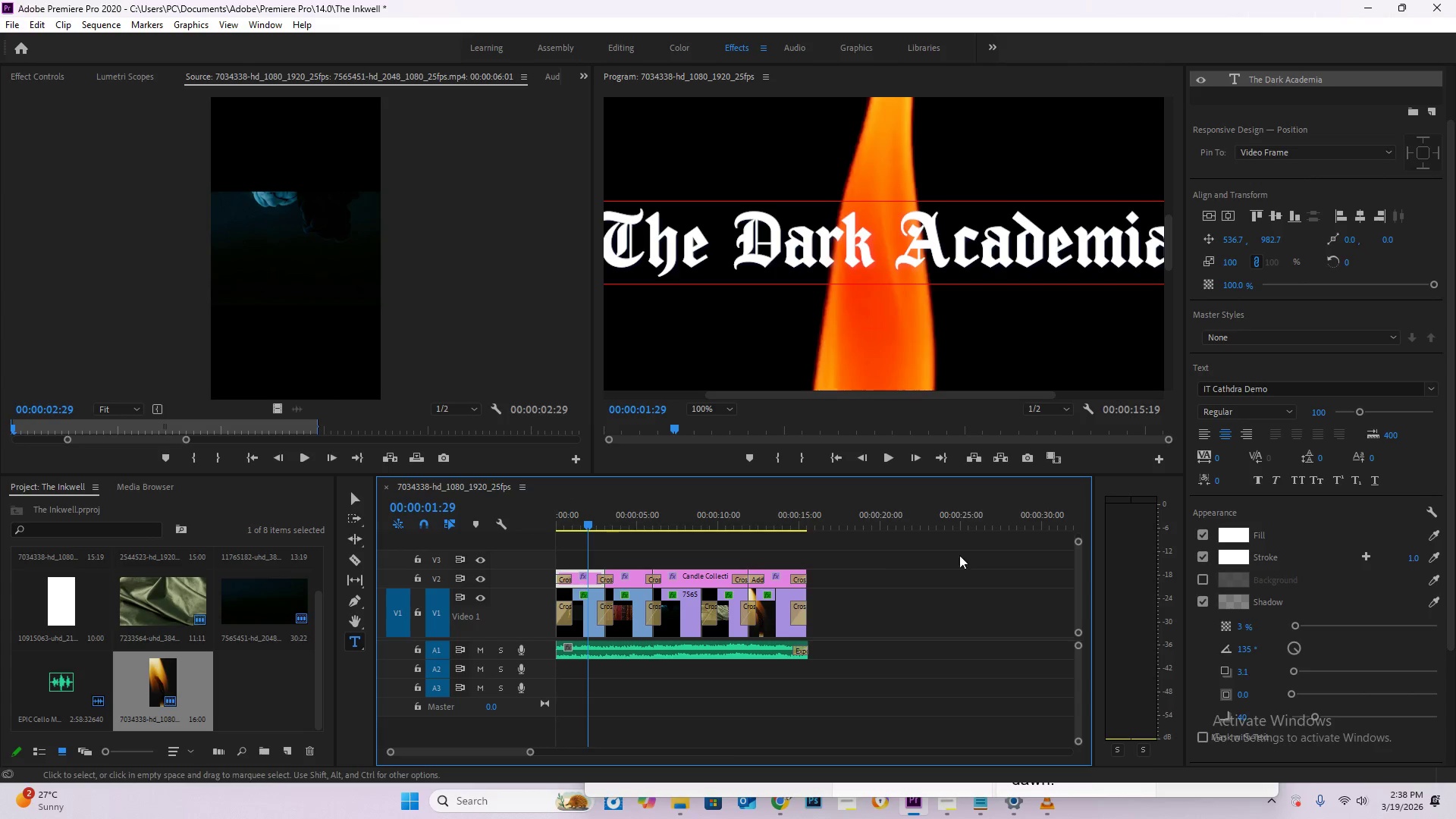 
left_click([641, 576])
 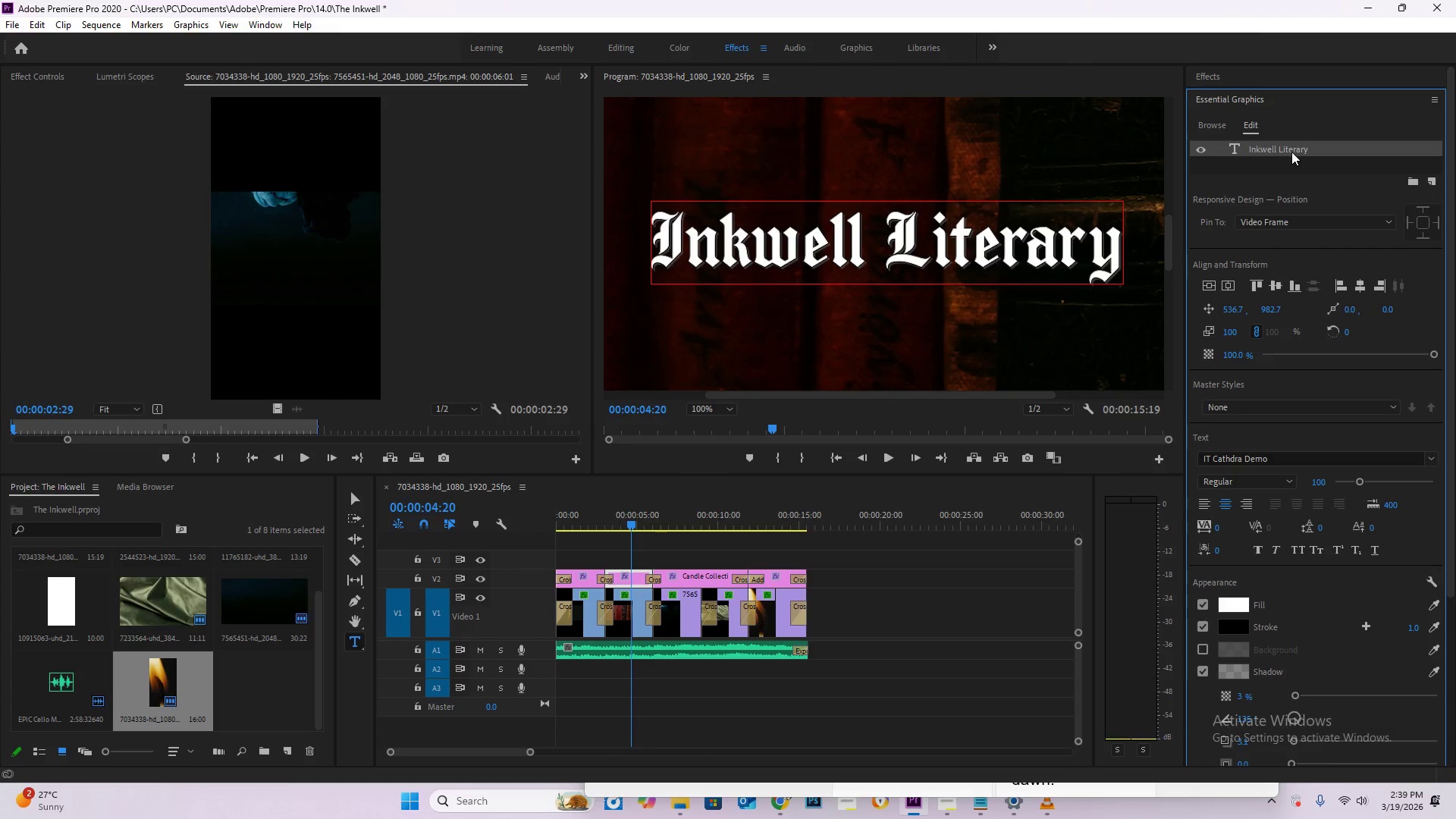 
scroll: coordinate [1320, 662], scroll_direction: down, amount: 4.0
 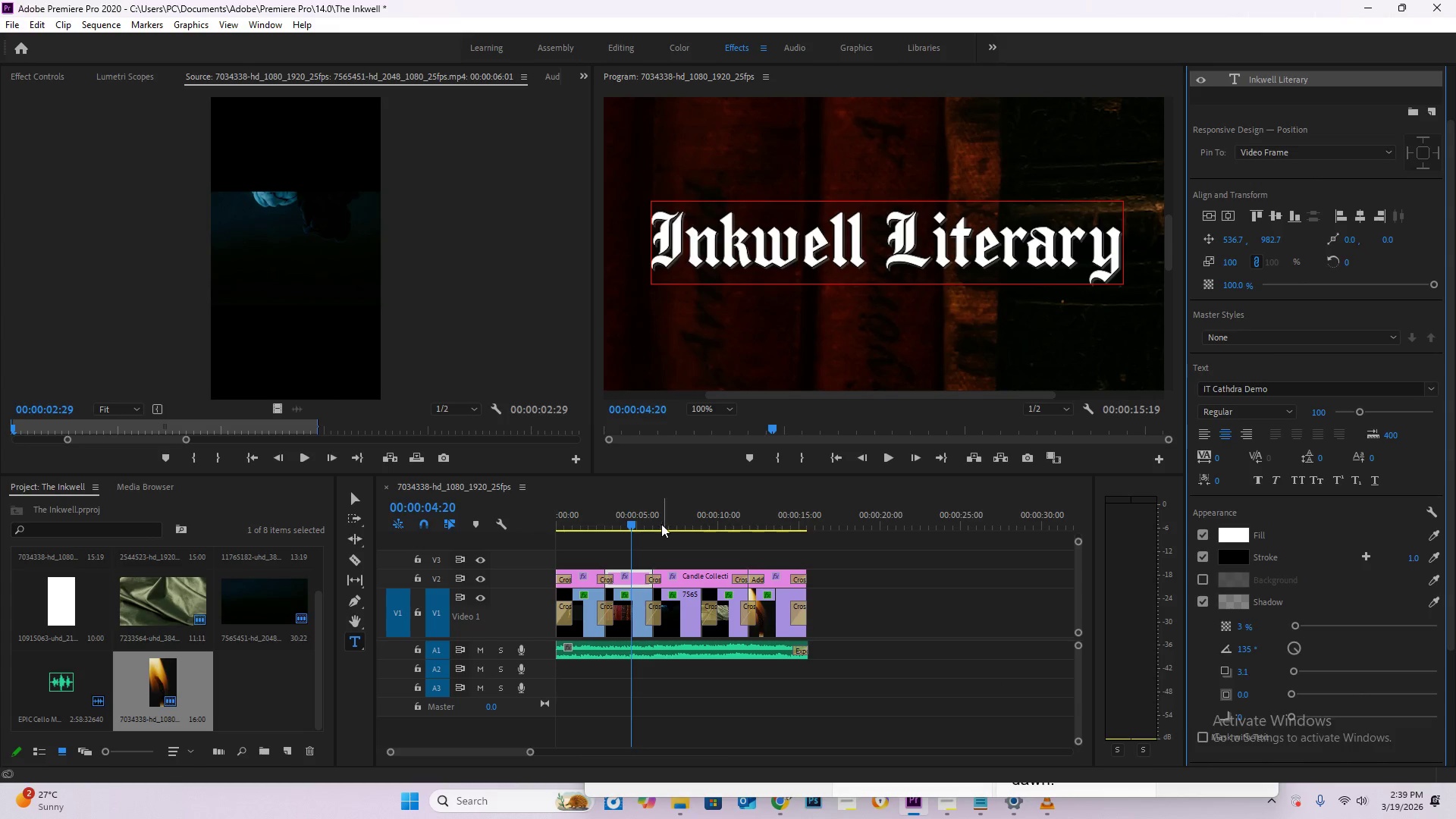 
left_click([575, 519])
 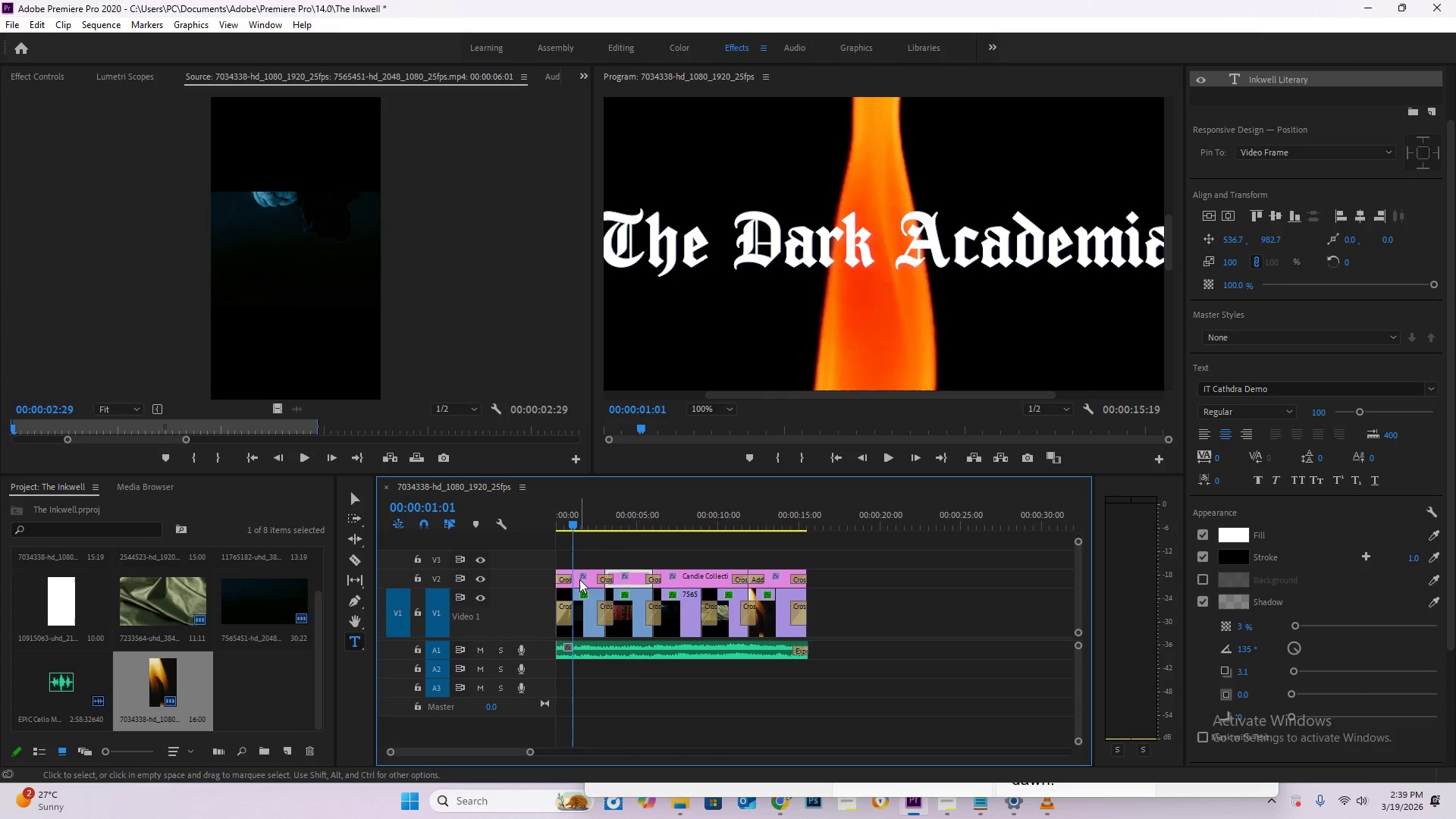 
left_click([579, 579])
 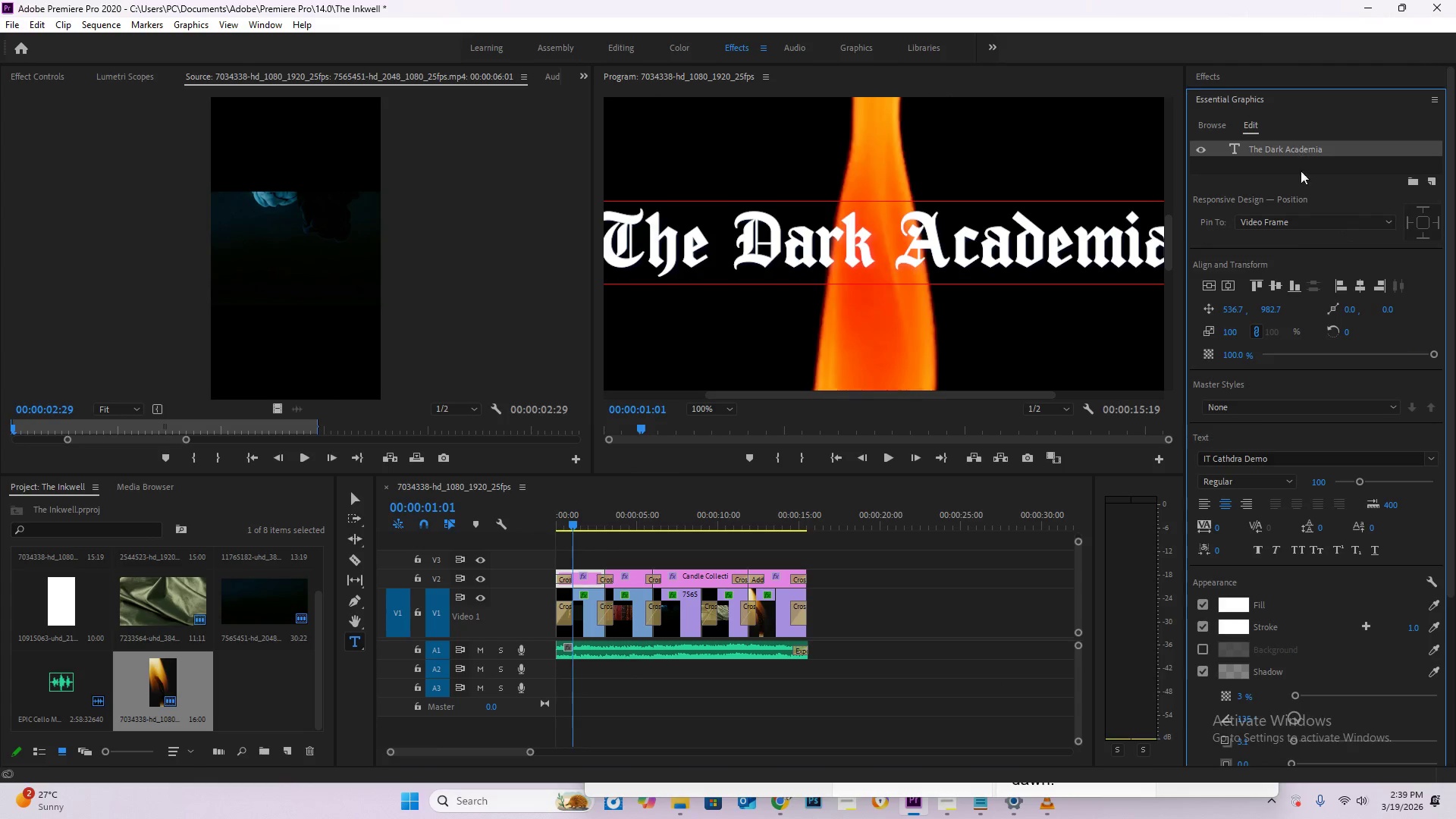 
scroll: coordinate [1286, 678], scroll_direction: down, amount: 5.0
 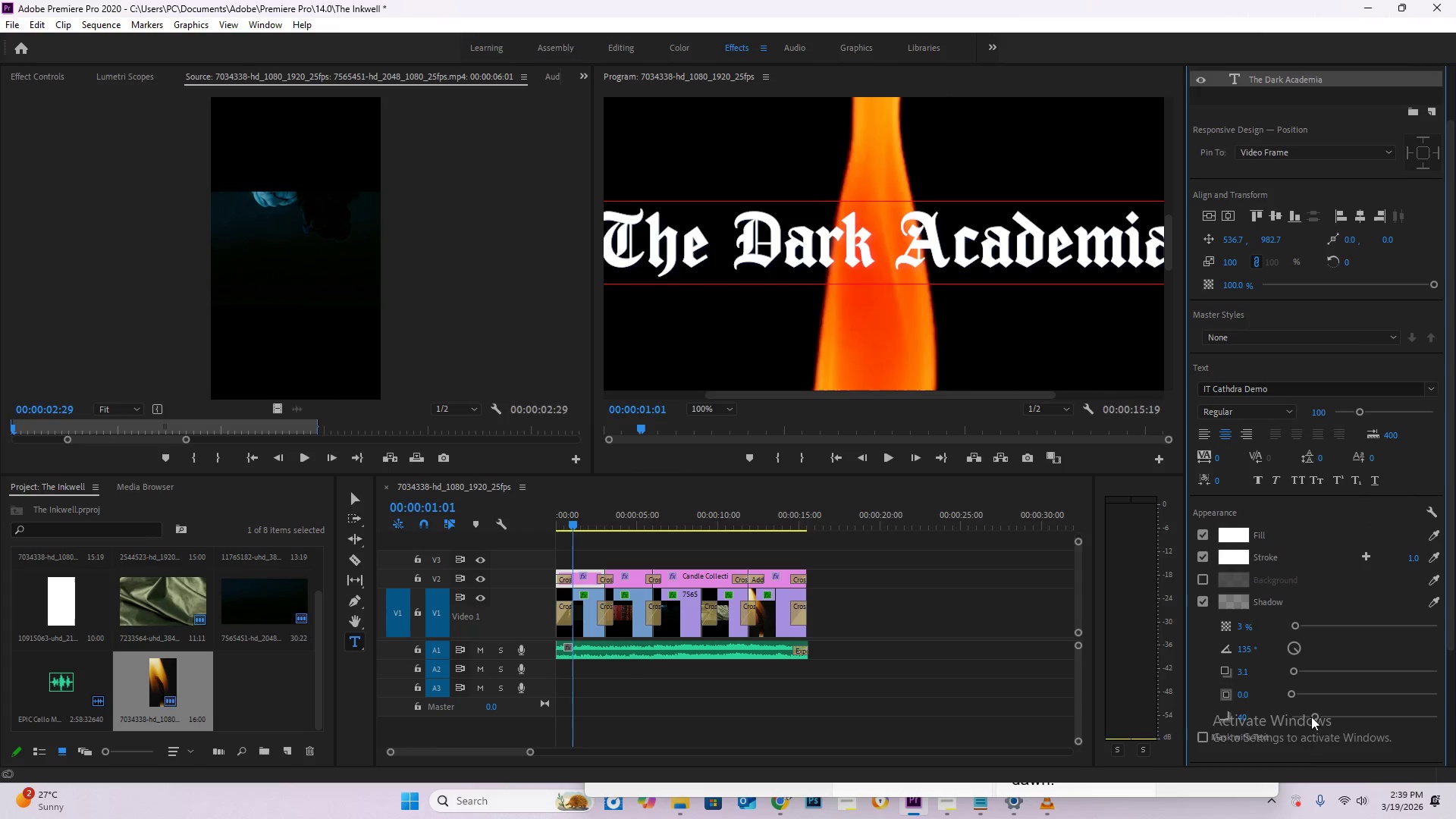 
left_click_drag(start_coordinate=[1316, 716], to_coordinate=[1229, 716])
 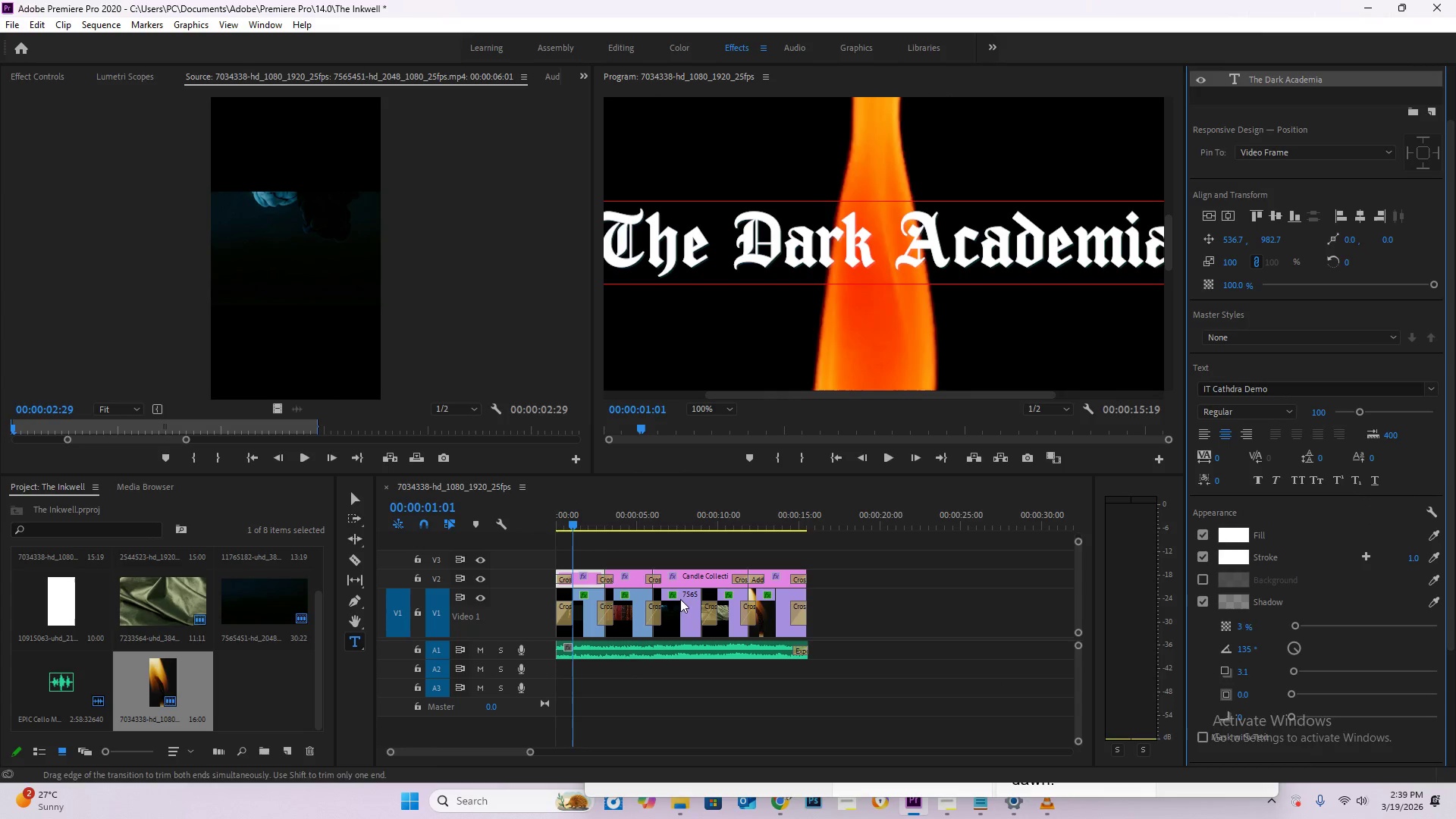 
key(Space)
 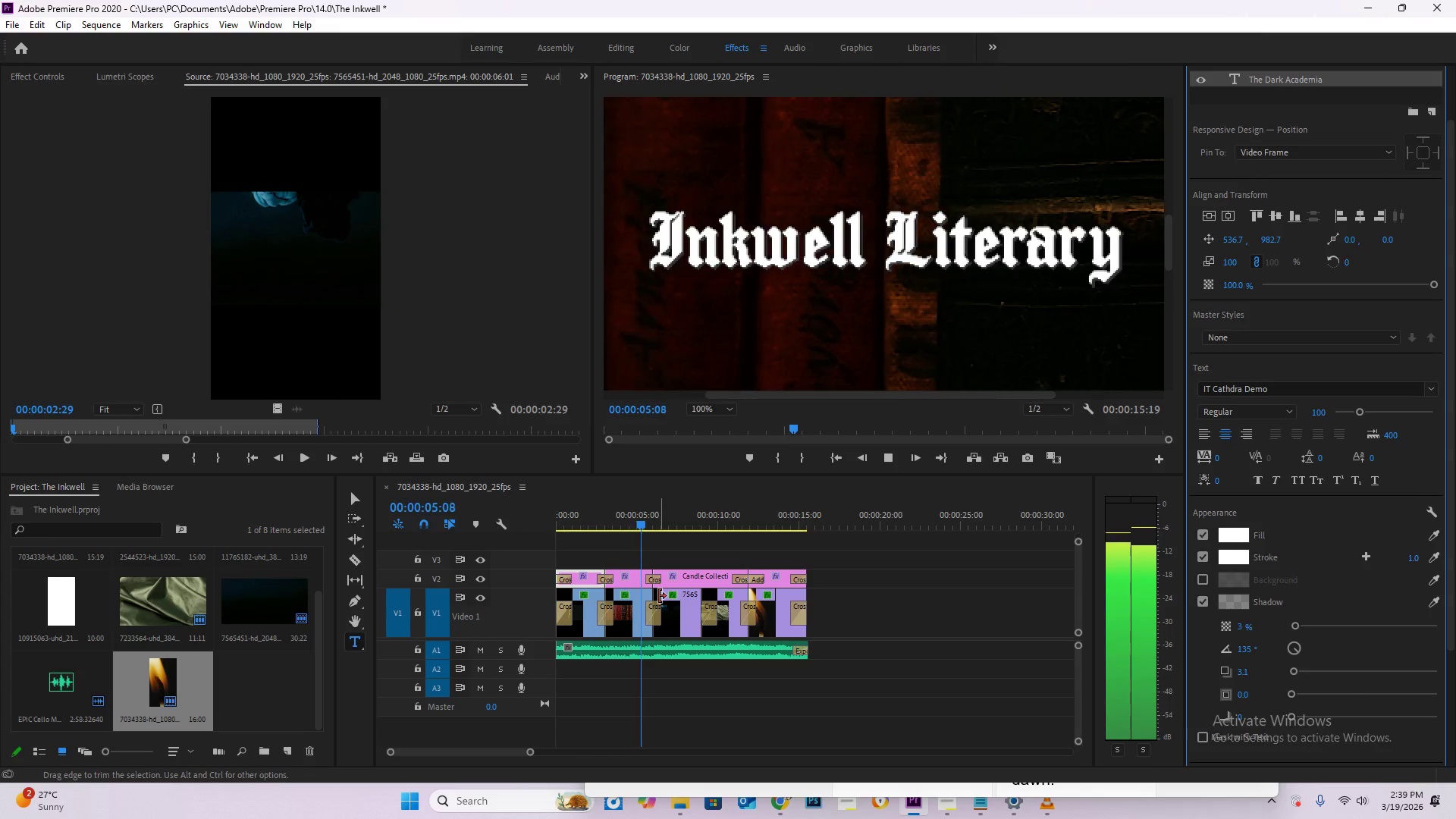 
wait(5.73)
 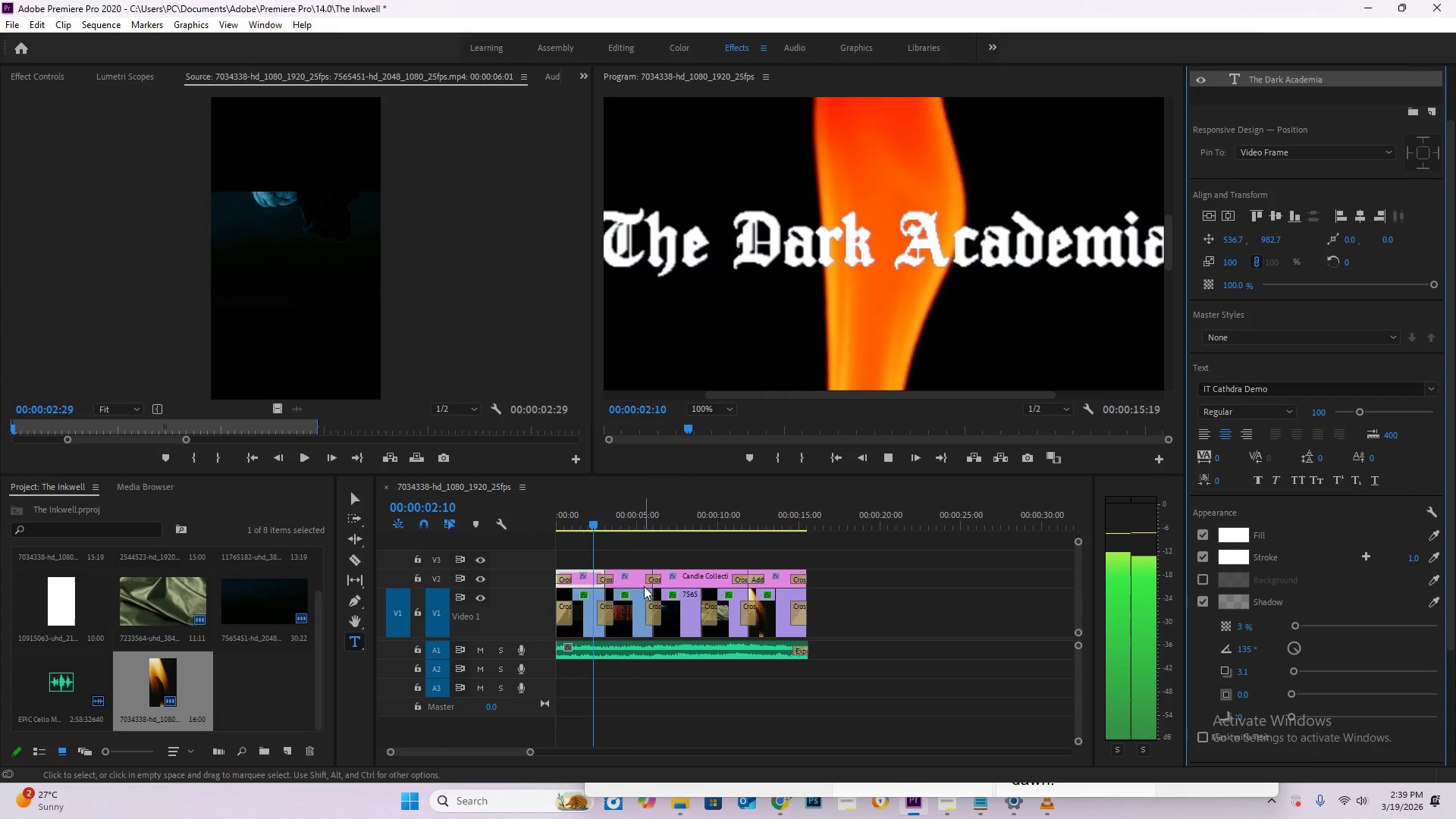 
key(Space)
 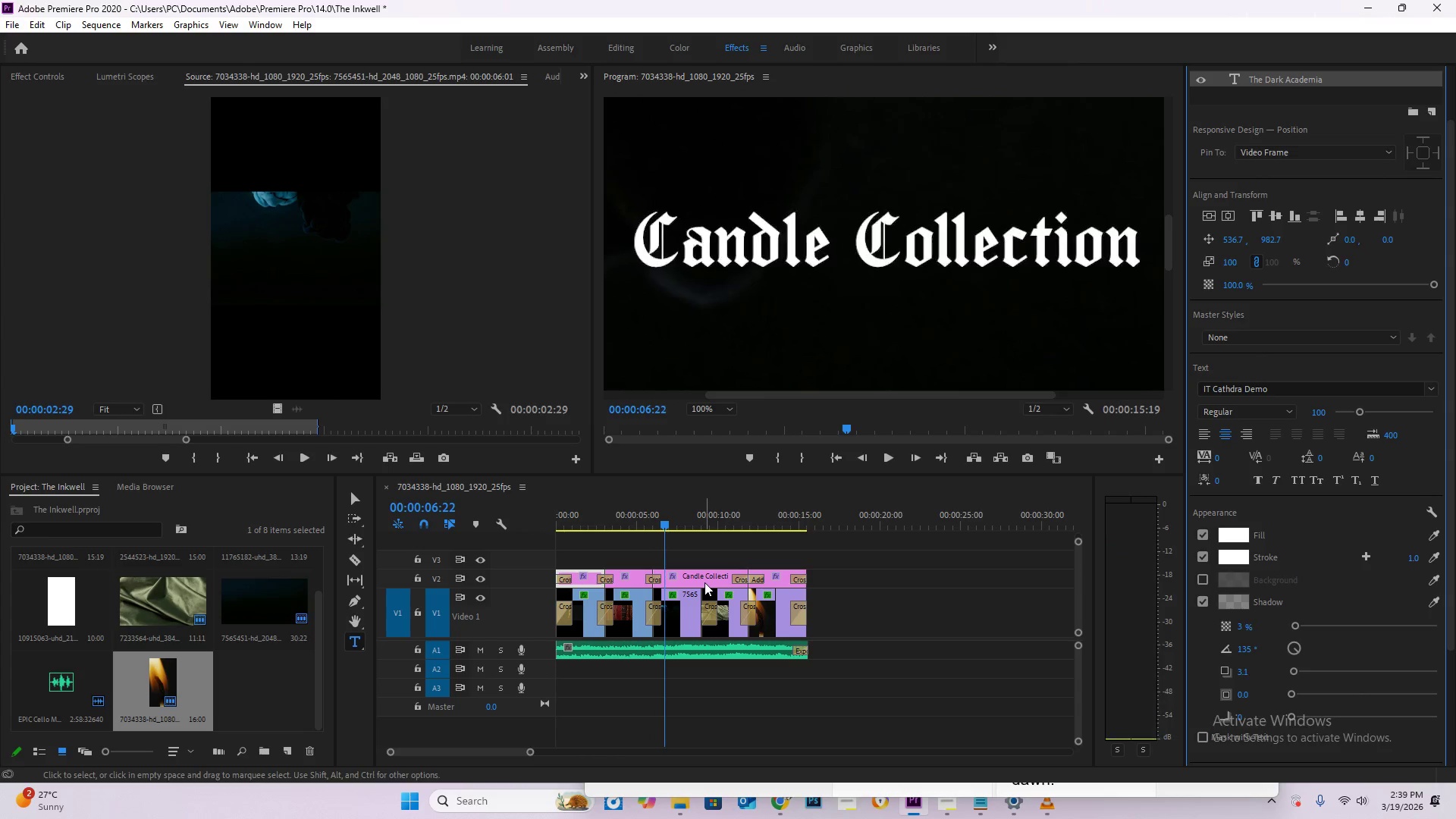 
left_click([704, 582])
 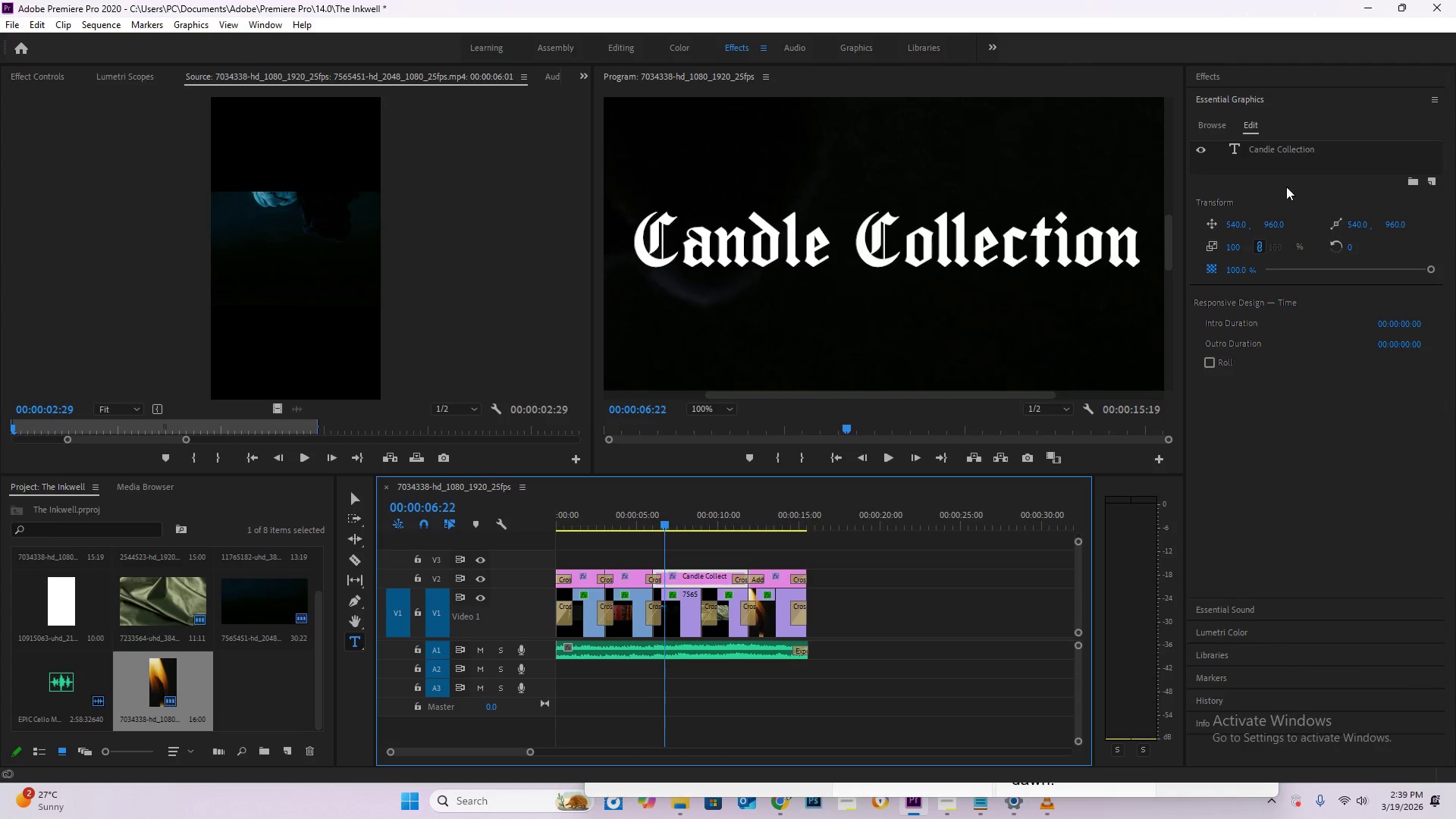 
left_click([1283, 147])
 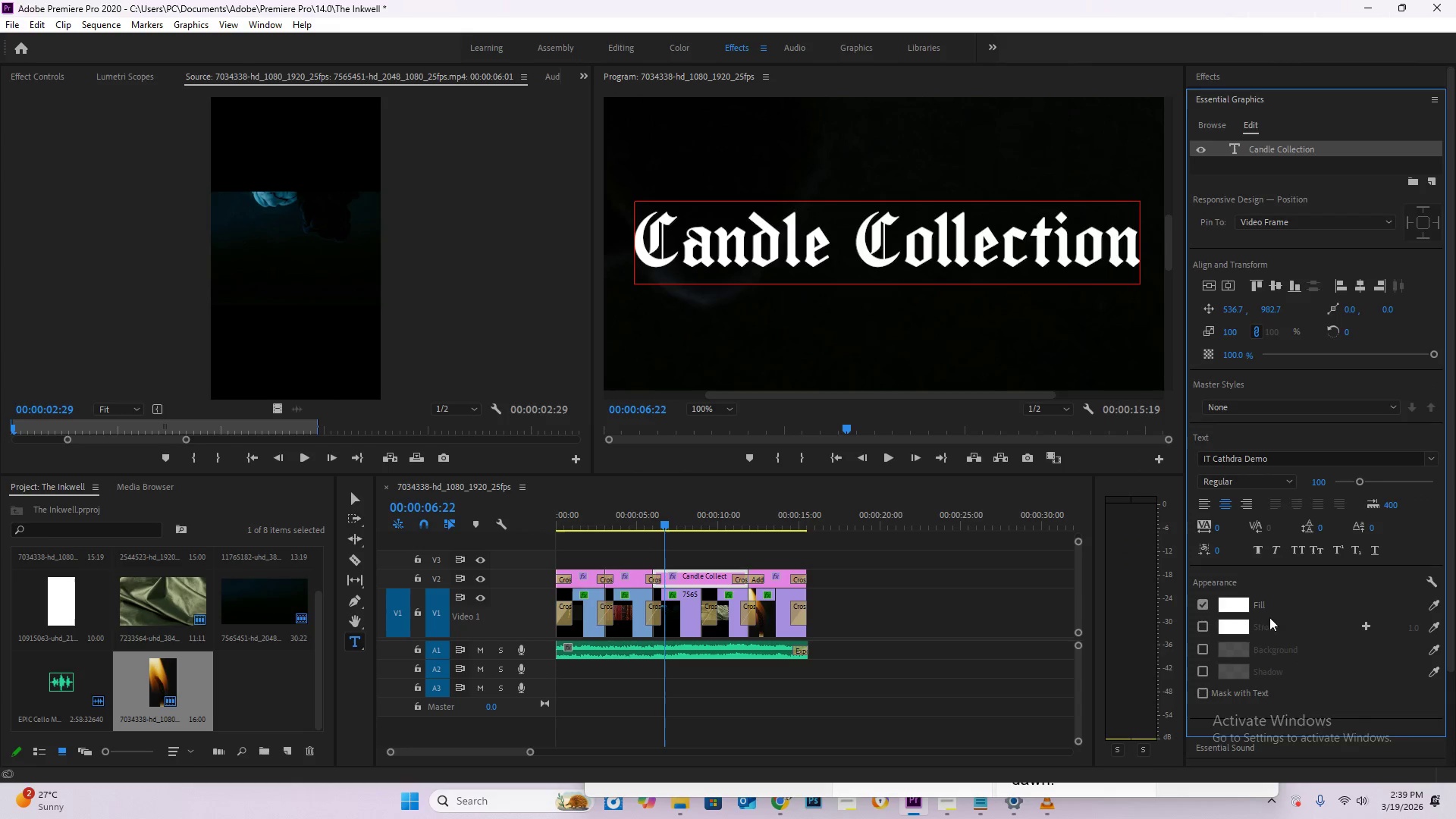 
scroll: coordinate [1313, 640], scroll_direction: down, amount: 2.0
 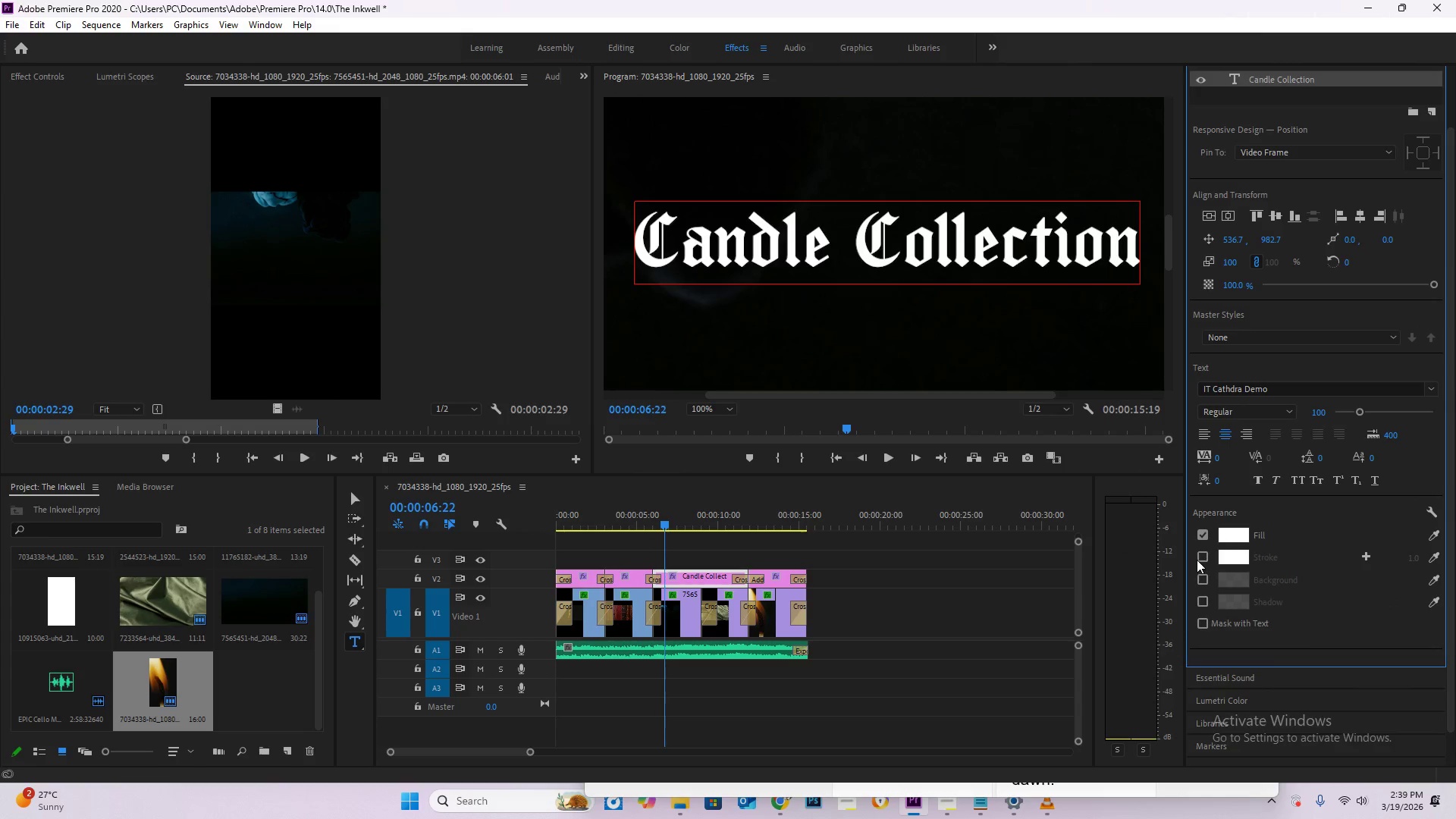 
left_click([1200, 558])
 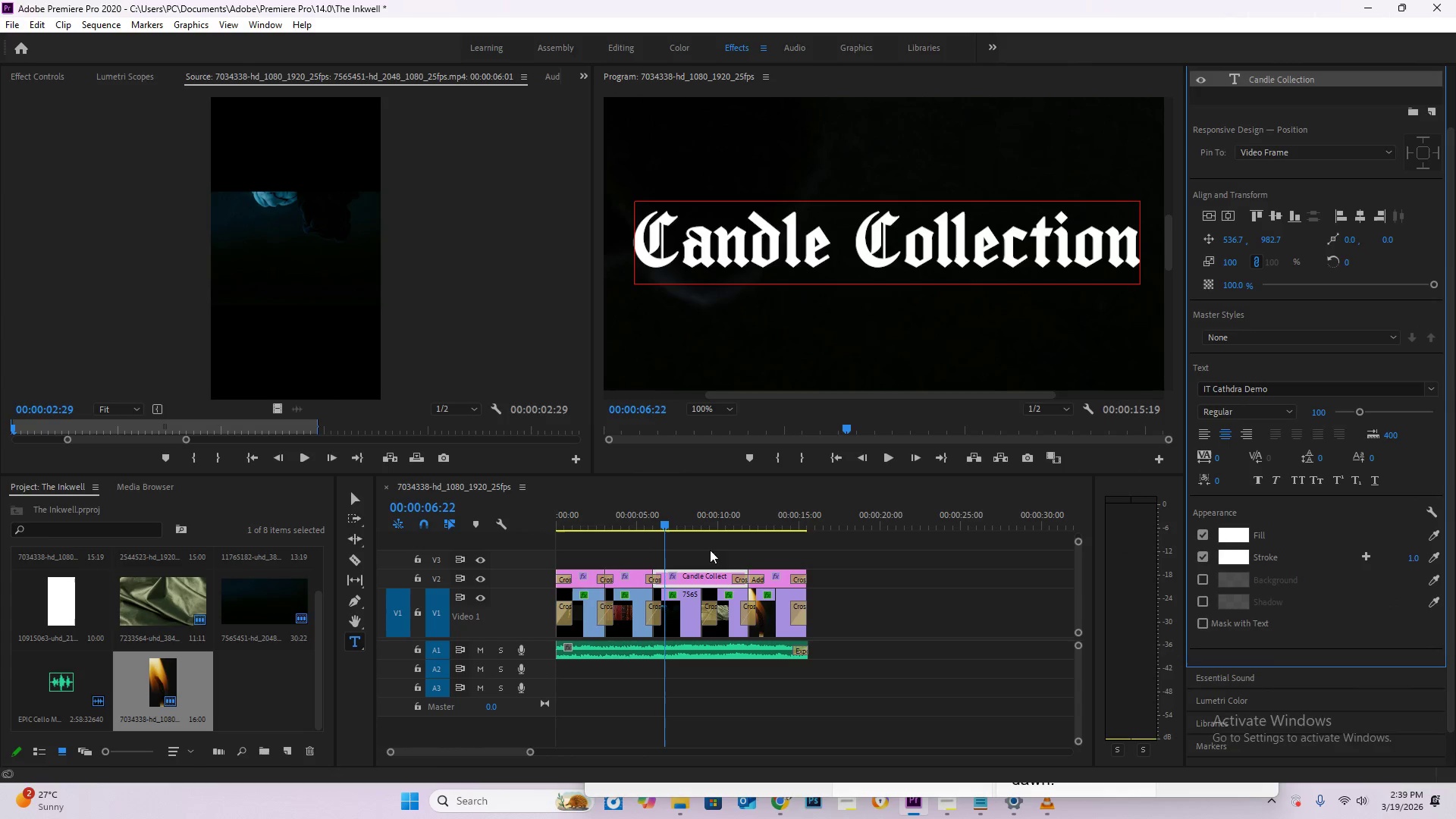 
left_click([635, 519])
 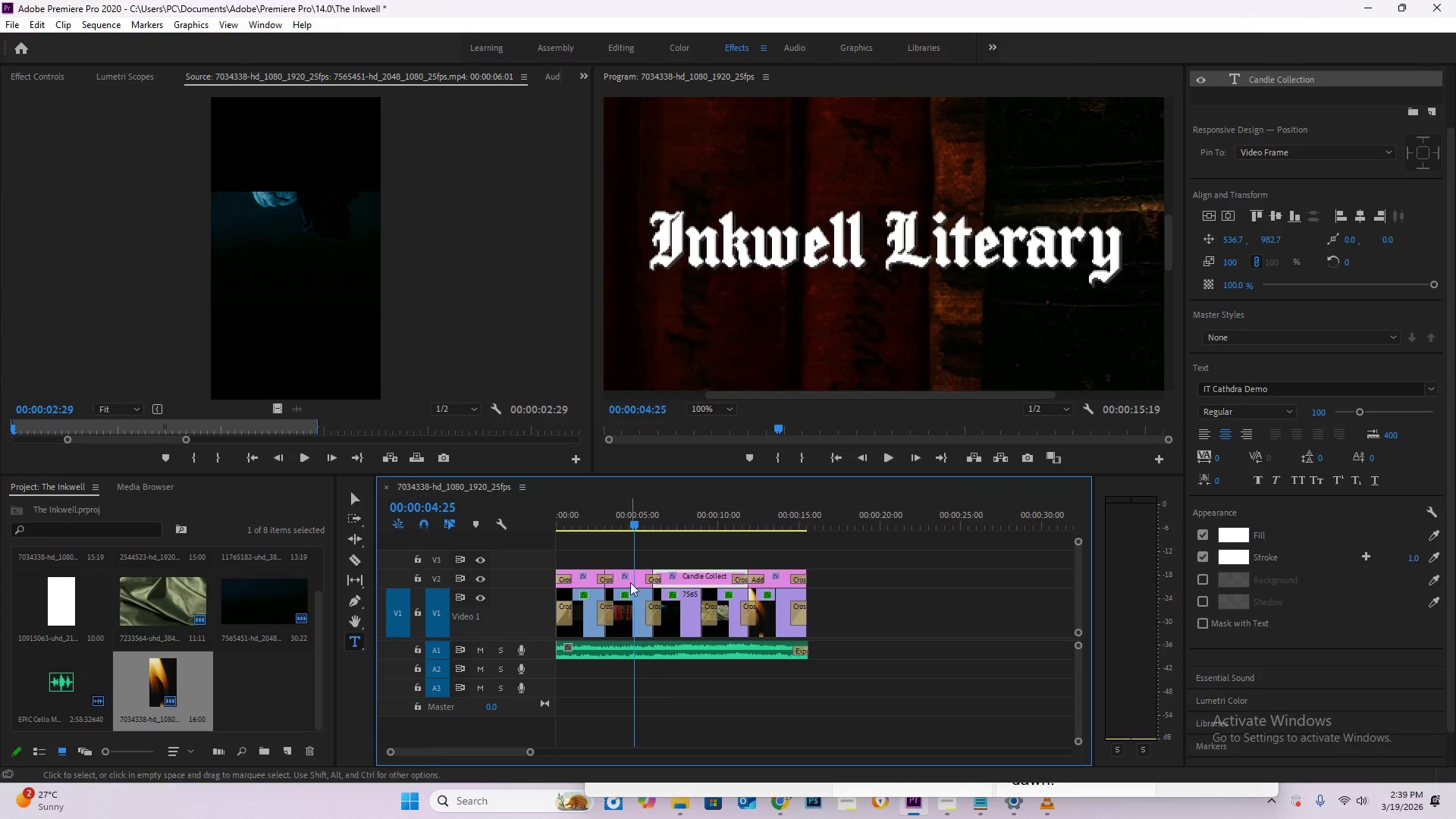 
left_click([631, 582])
 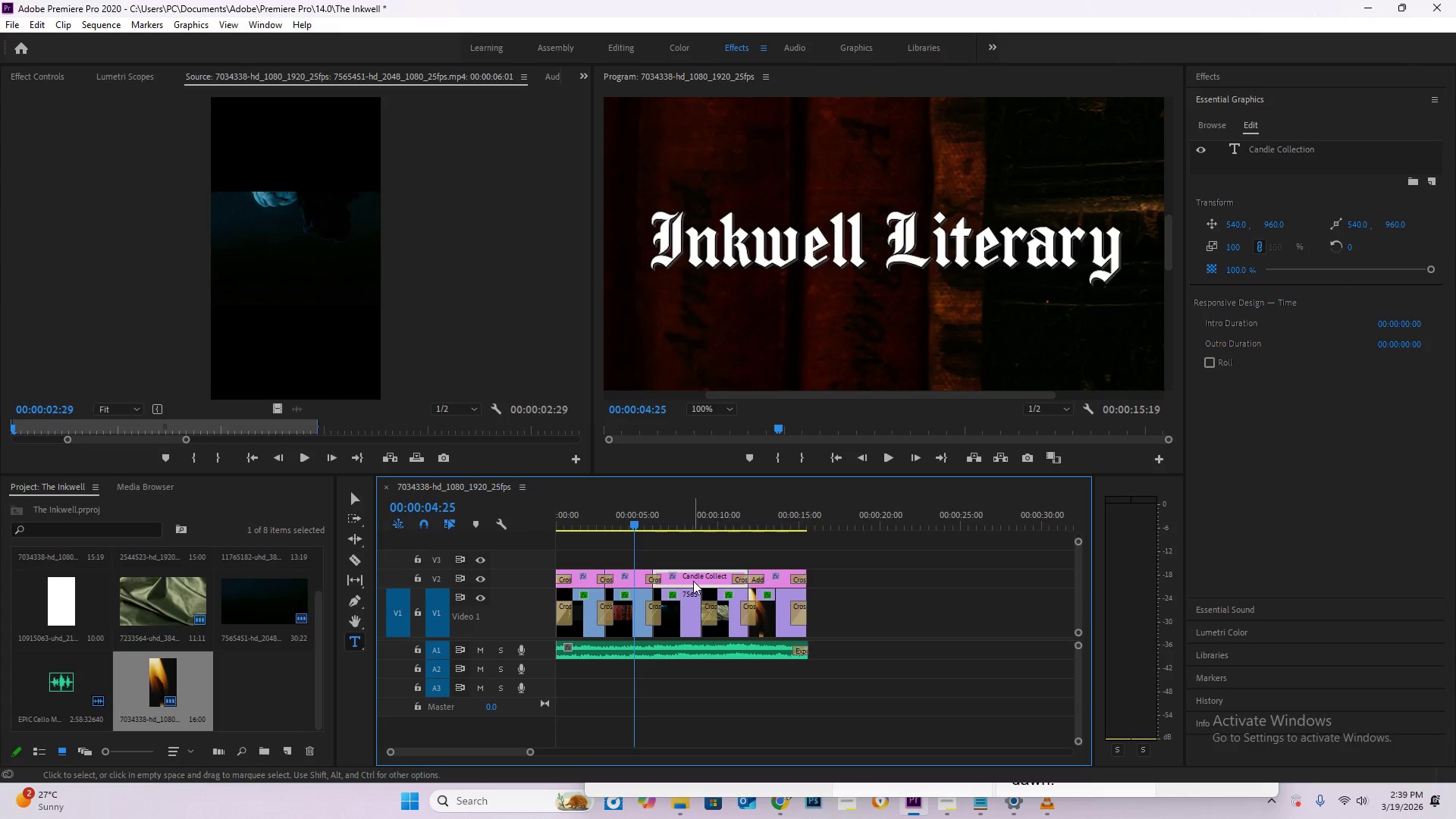 
key(Delete)
 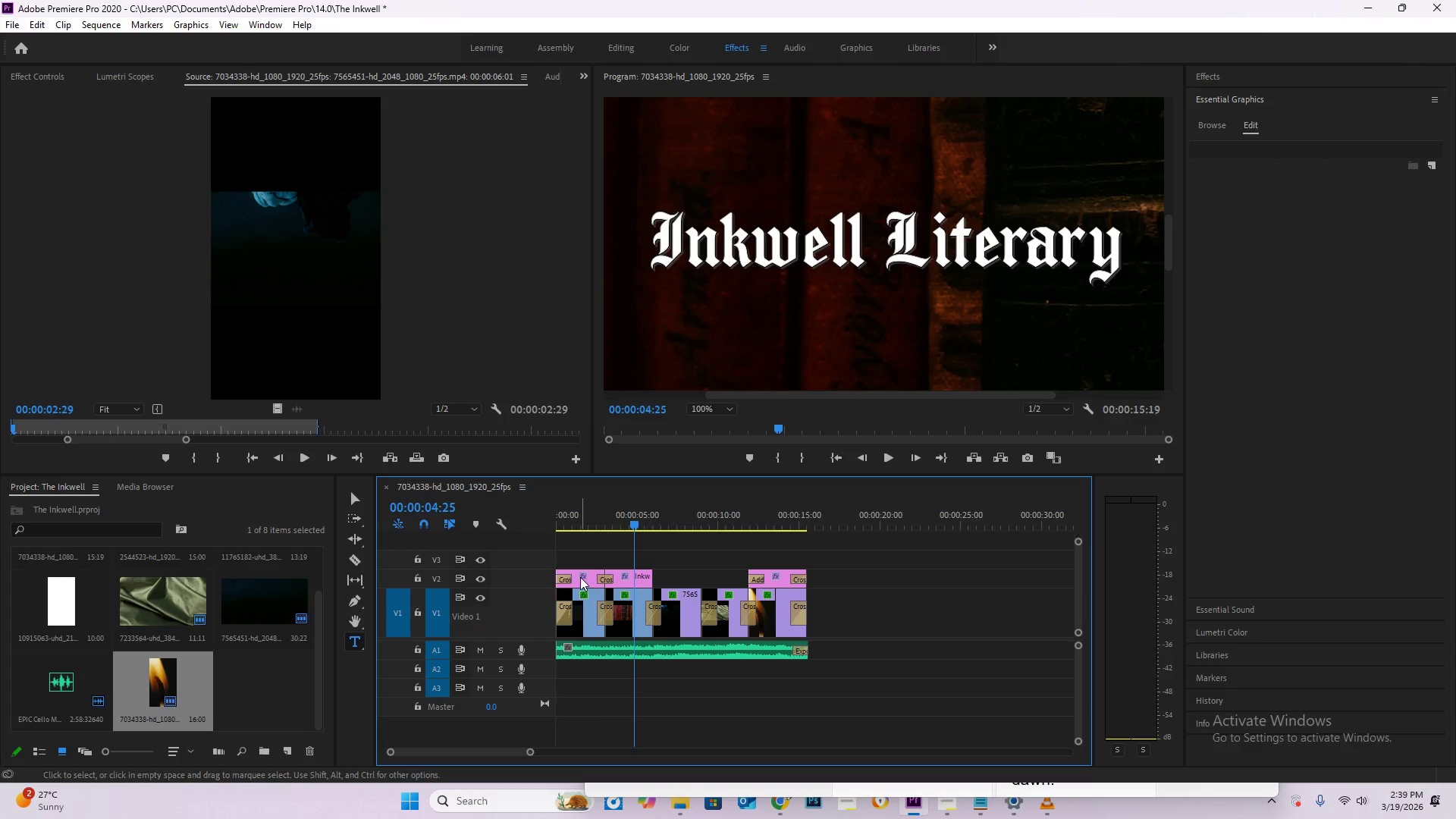 
left_click([580, 577])
 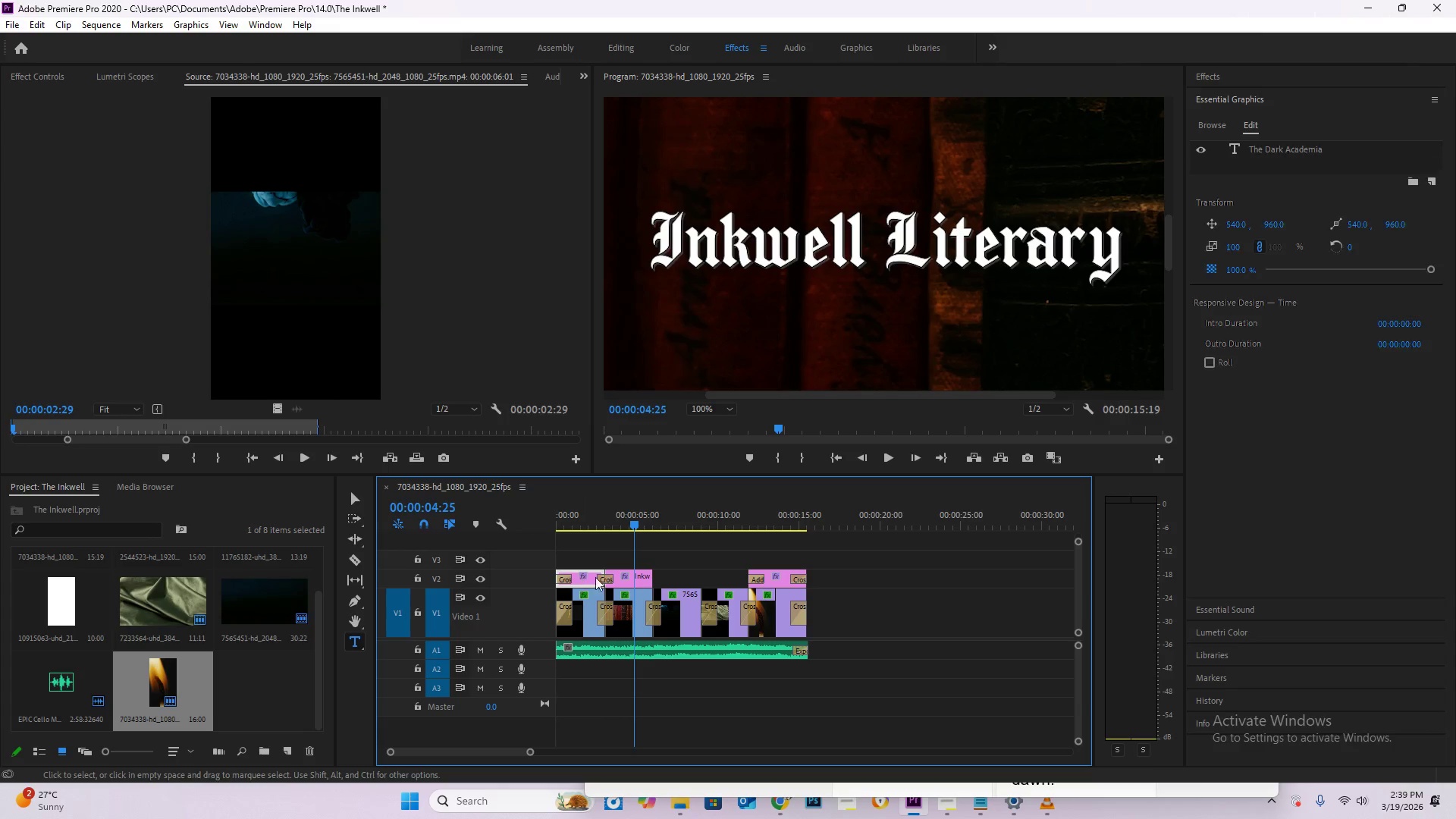 
key(Delete)
 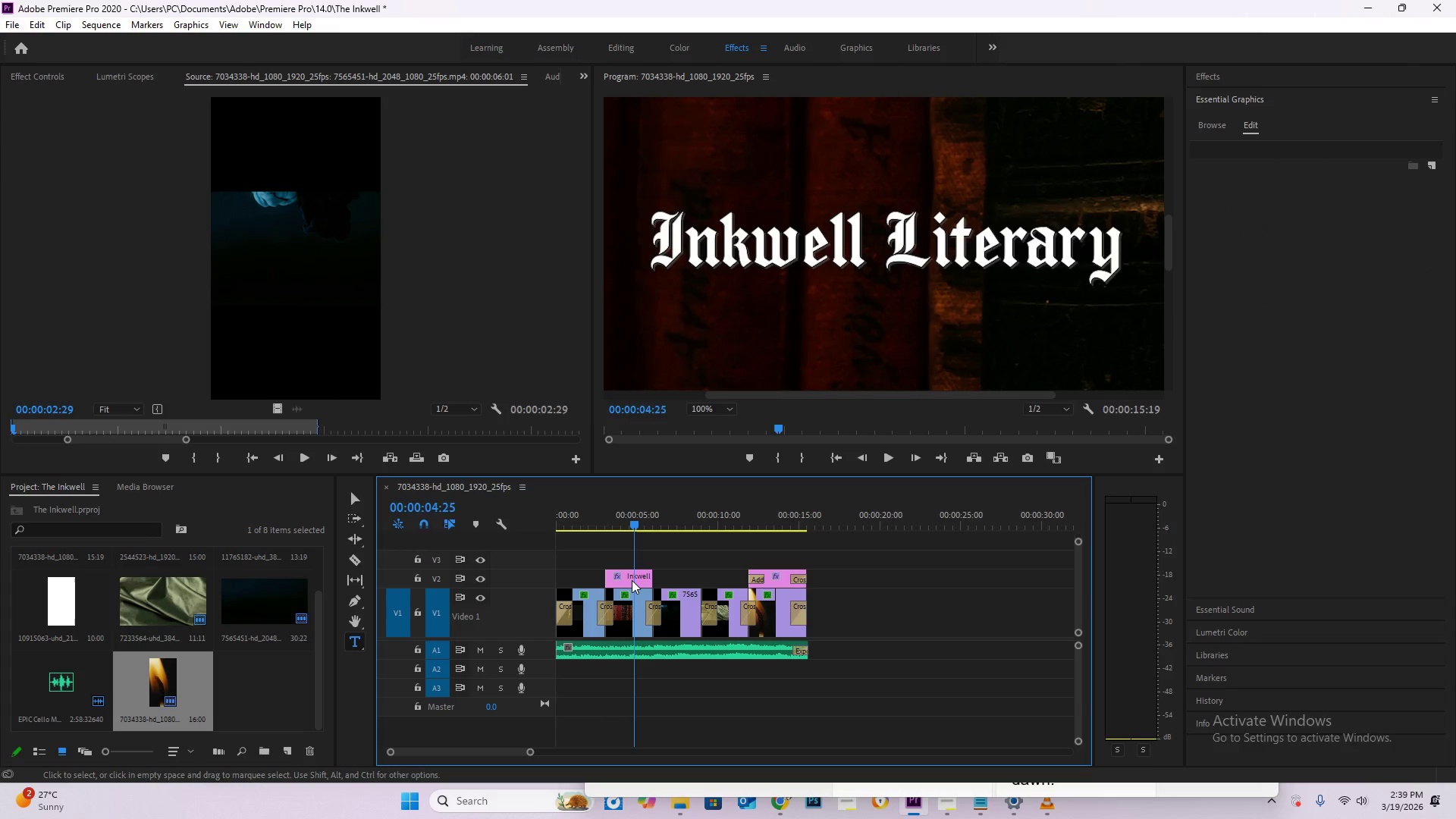 
left_click([632, 580])
 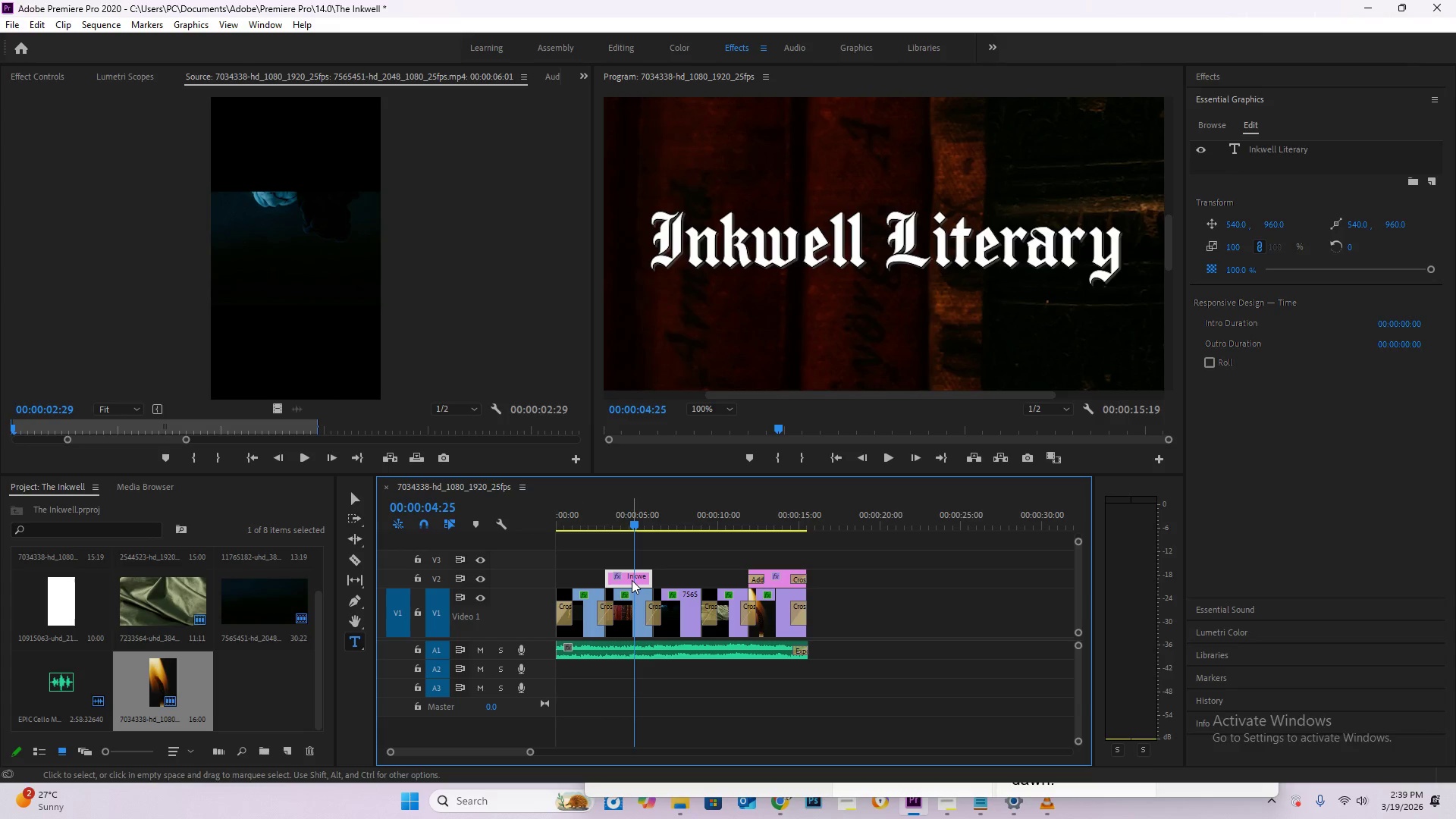 
key(Control+C)
 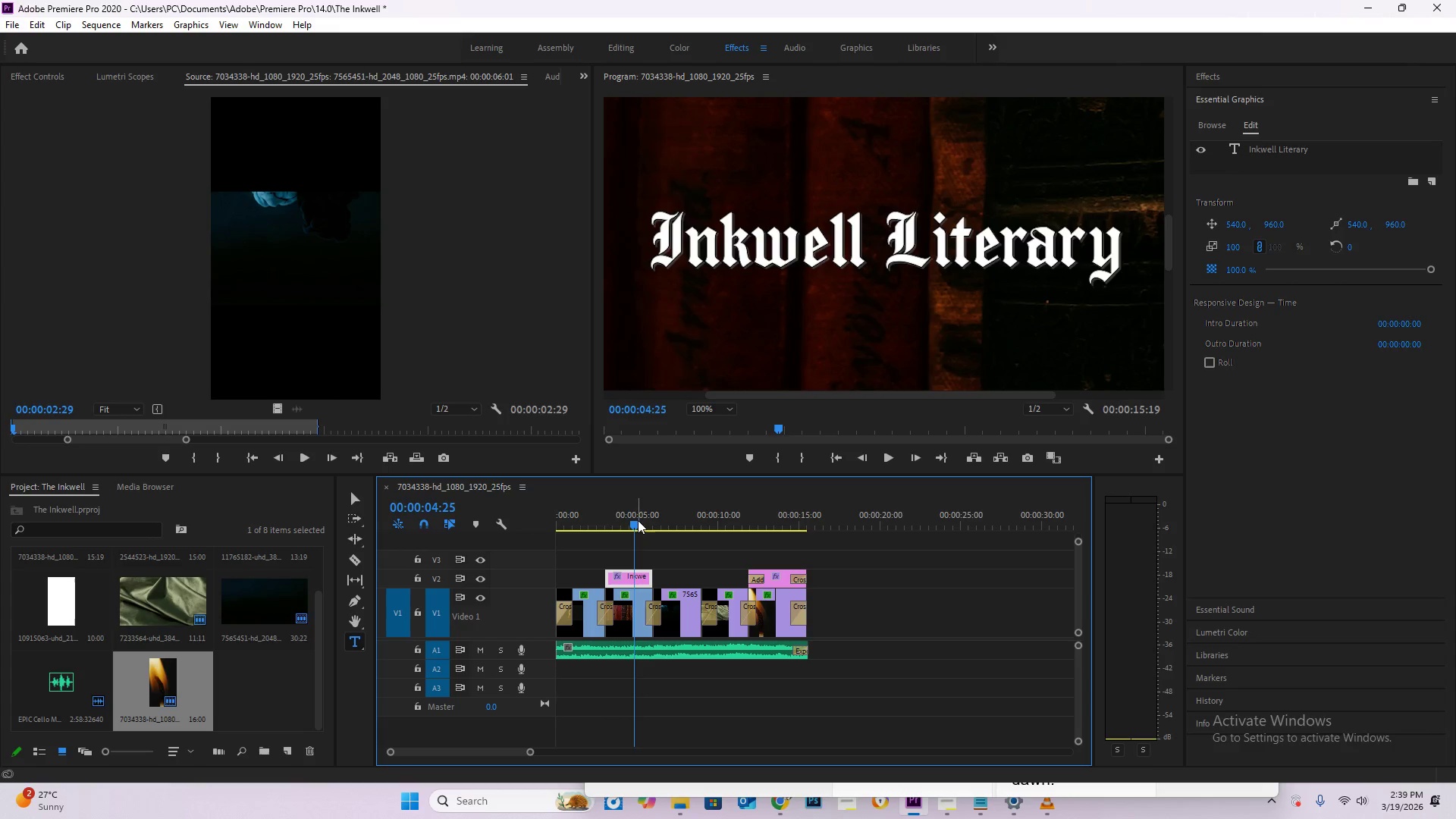 
left_click_drag(start_coordinate=[634, 520], to_coordinate=[523, 519])
 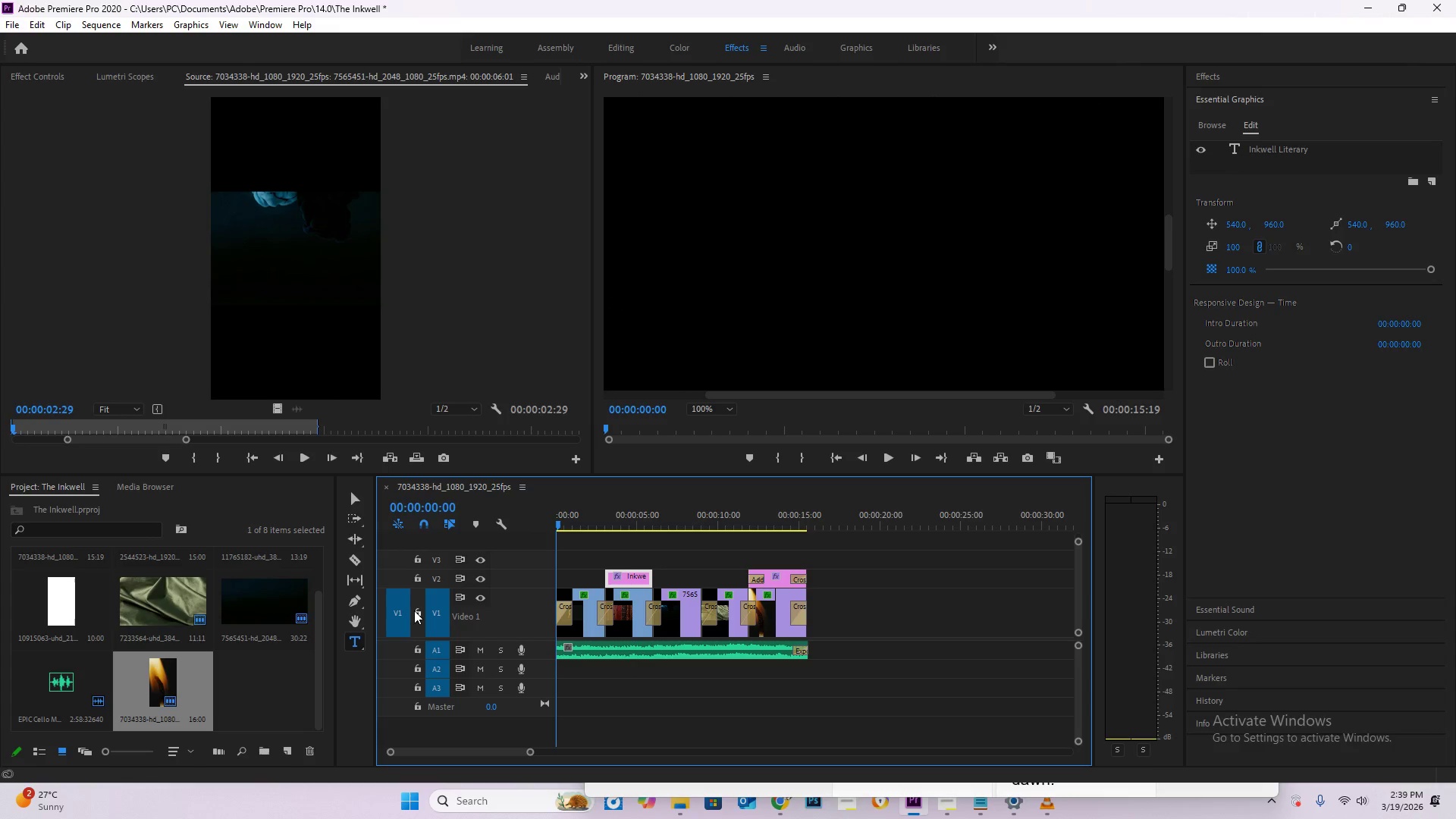 
left_click([415, 612])
 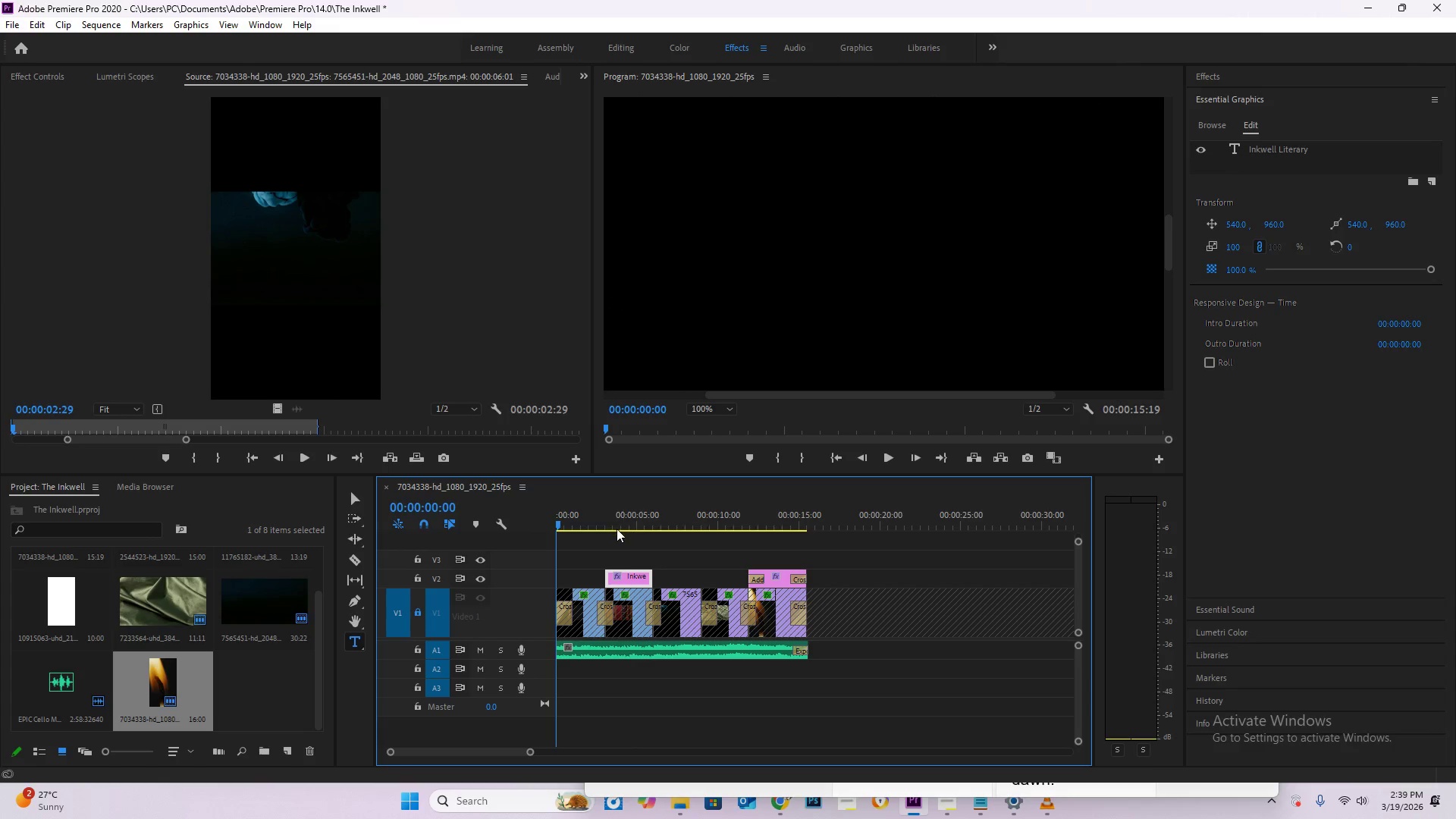 
key(Control+V)
 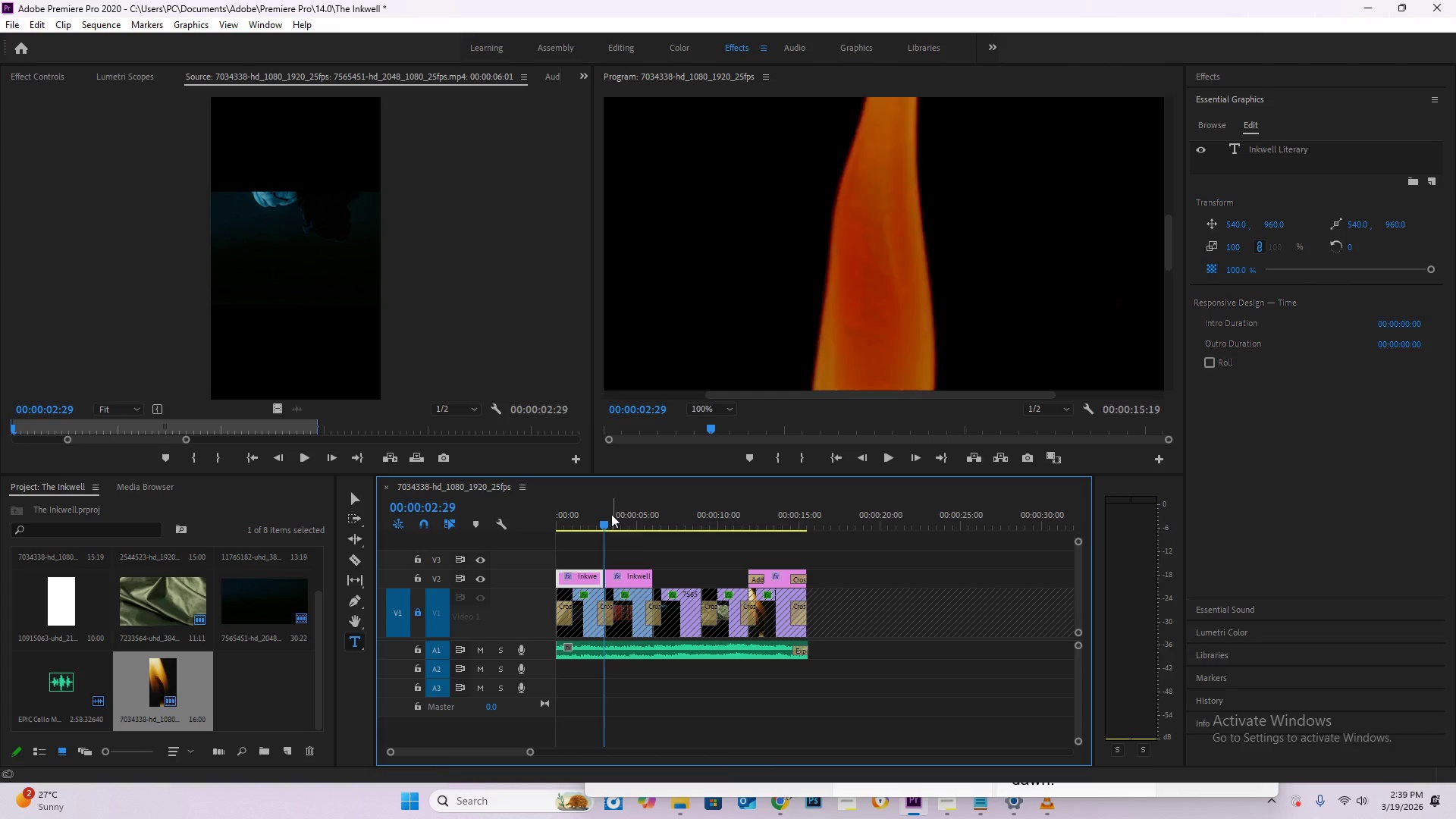 
left_click_drag(start_coordinate=[599, 515], to_coordinate=[585, 518])
 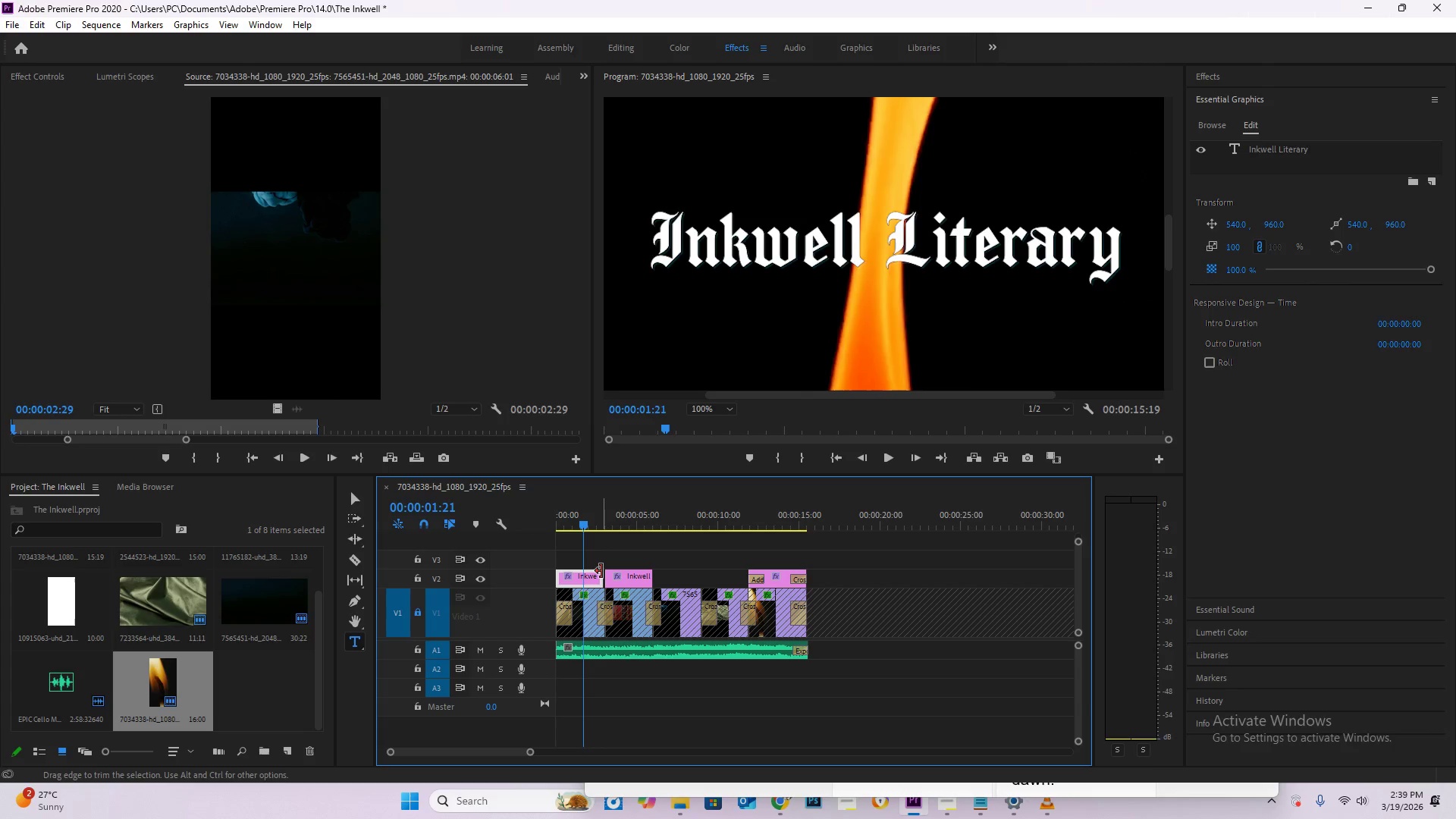 
left_click_drag(start_coordinate=[601, 571], to_coordinate=[608, 573])
 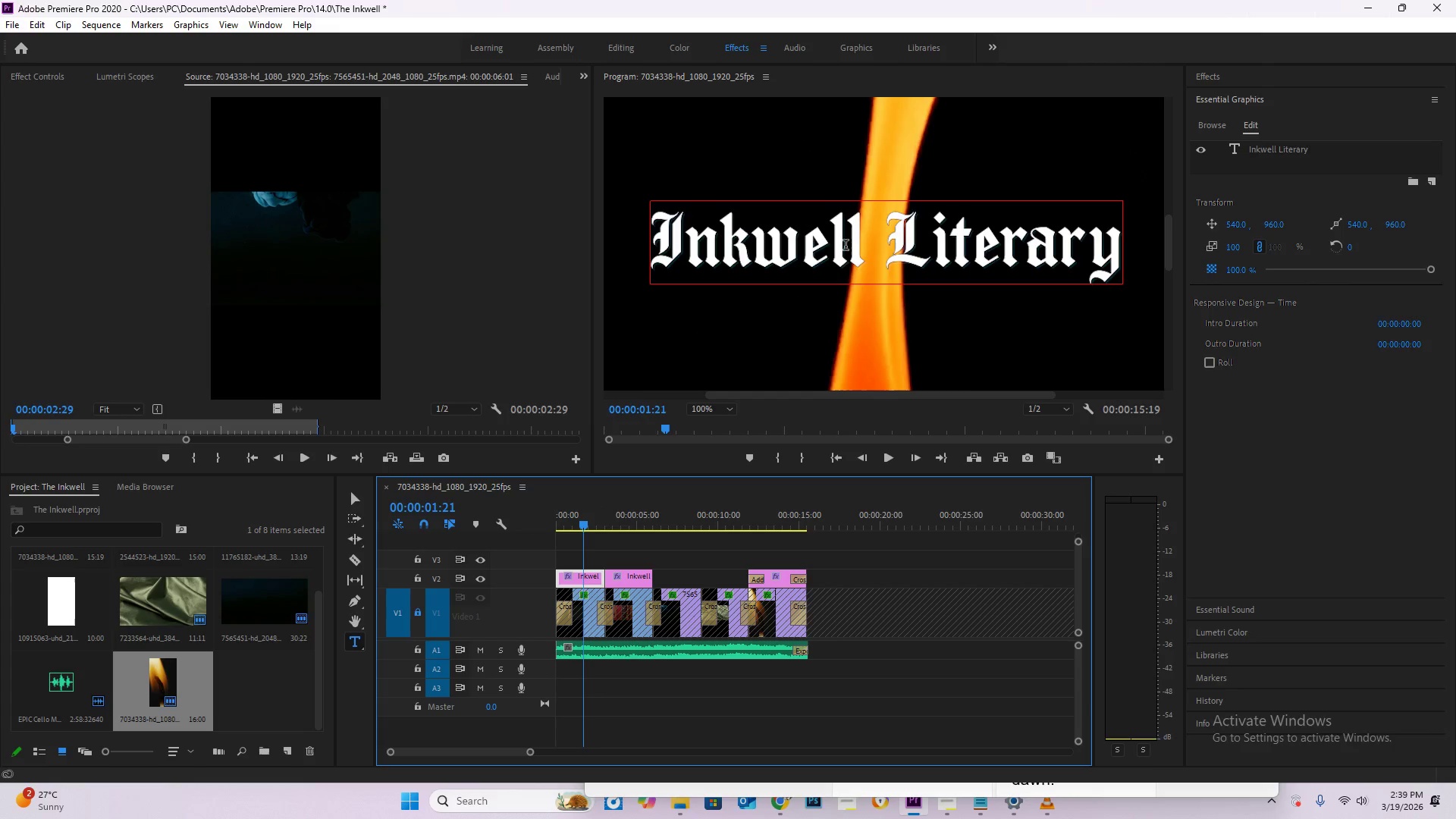 
left_click([846, 245])
 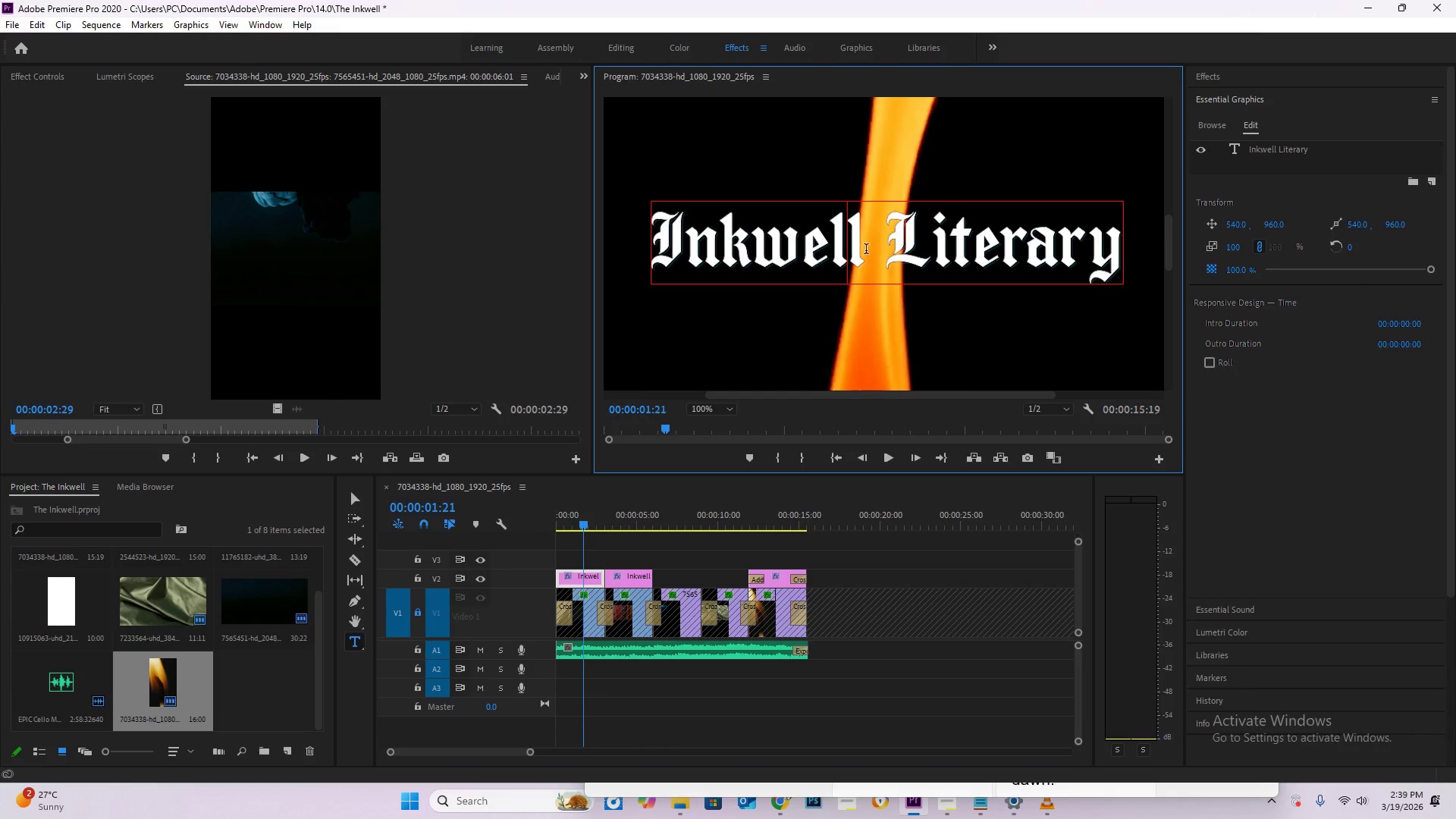 
key(Control+A)
 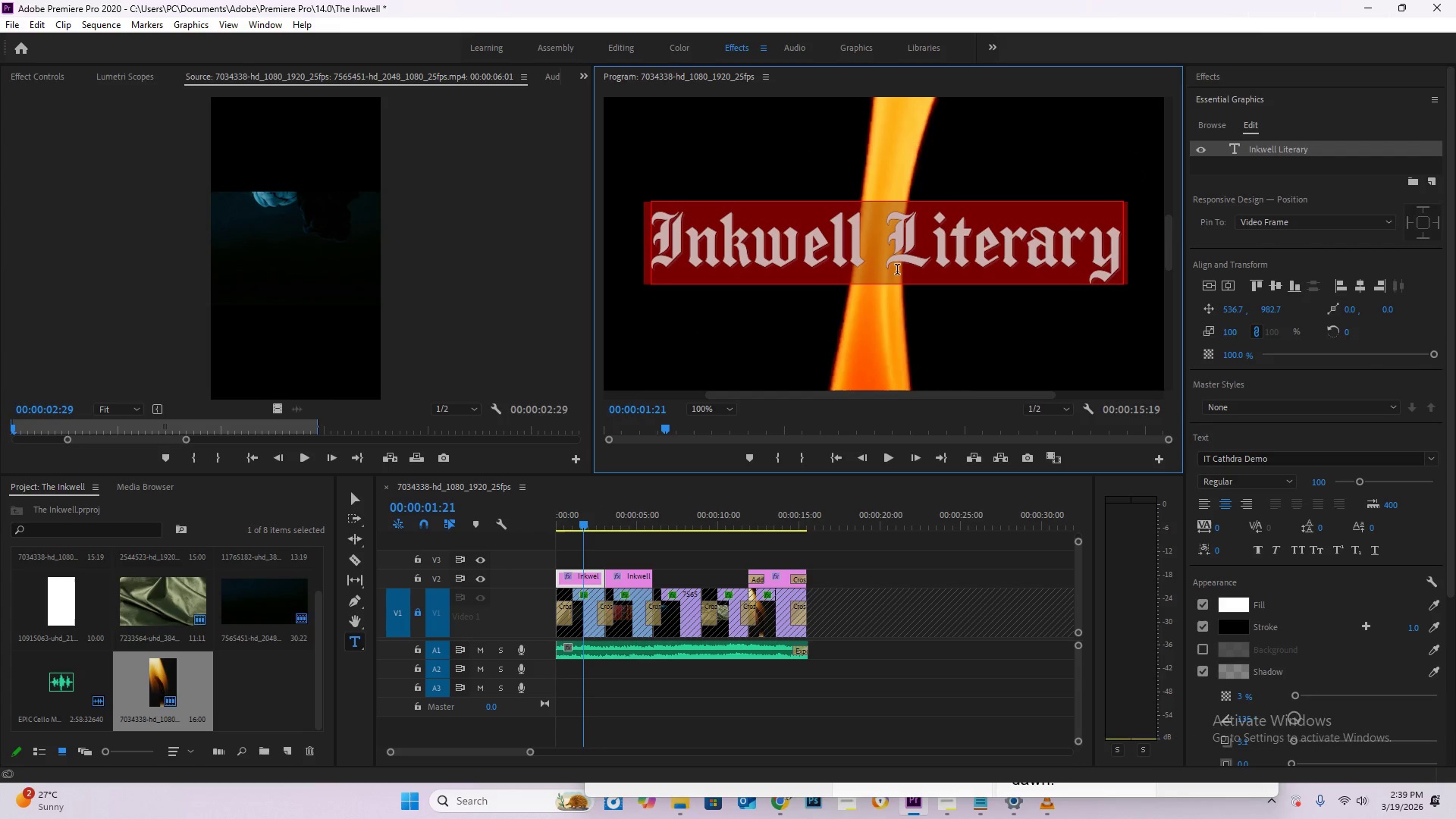 
type(The Dark Academia)
 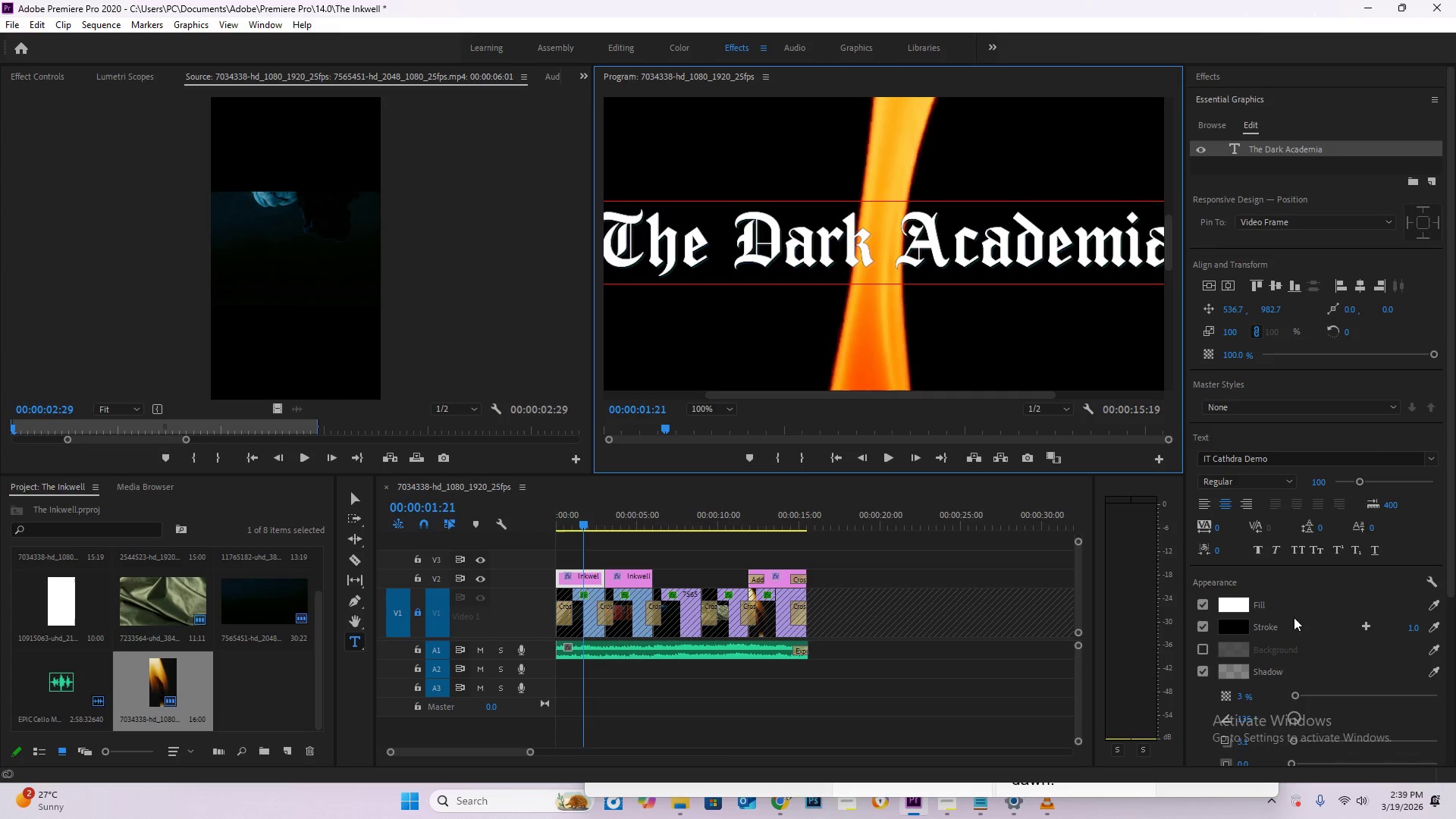 
left_click_drag(start_coordinate=[582, 525], to_coordinate=[496, 518])
 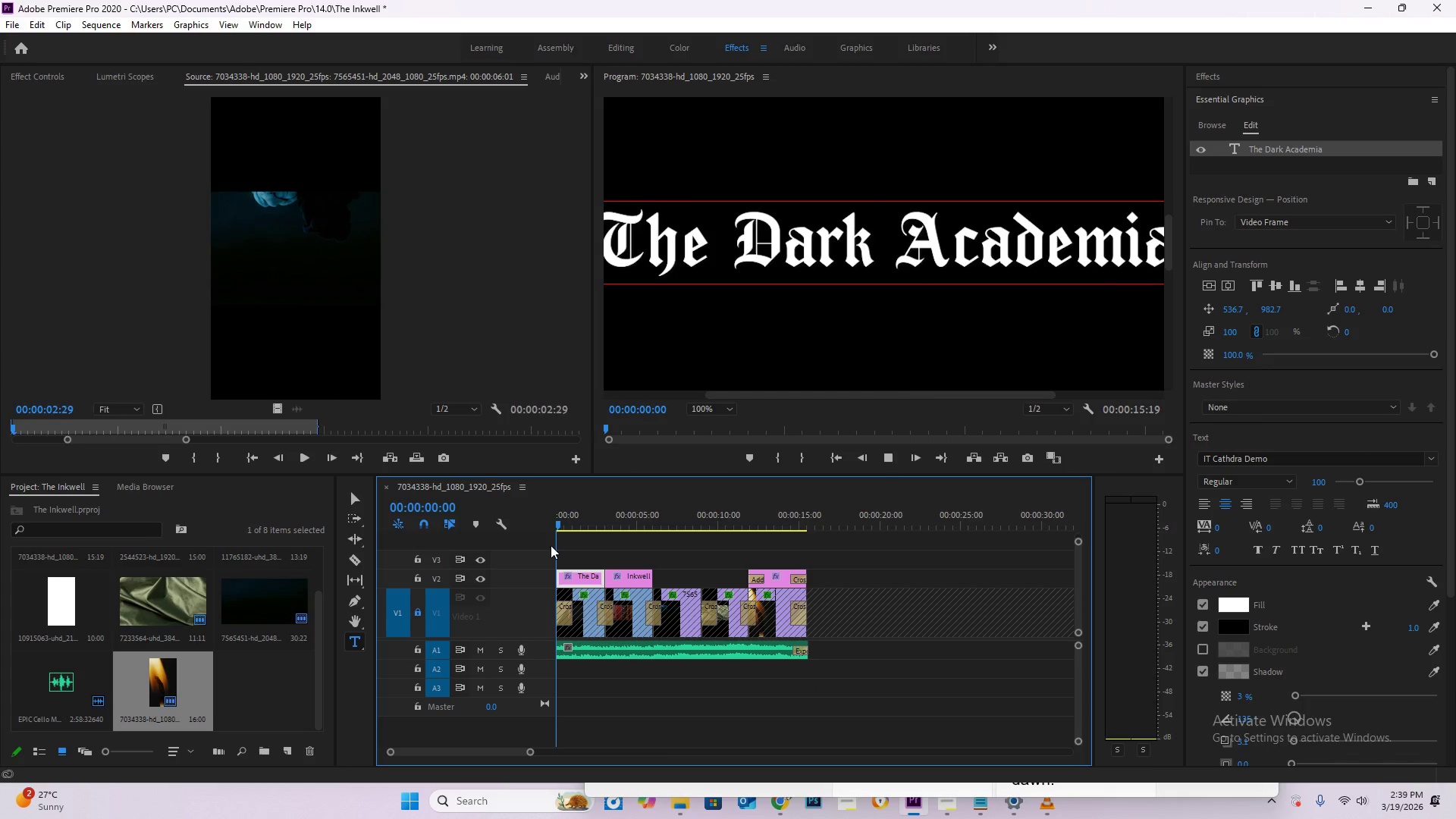 
key(Space)
 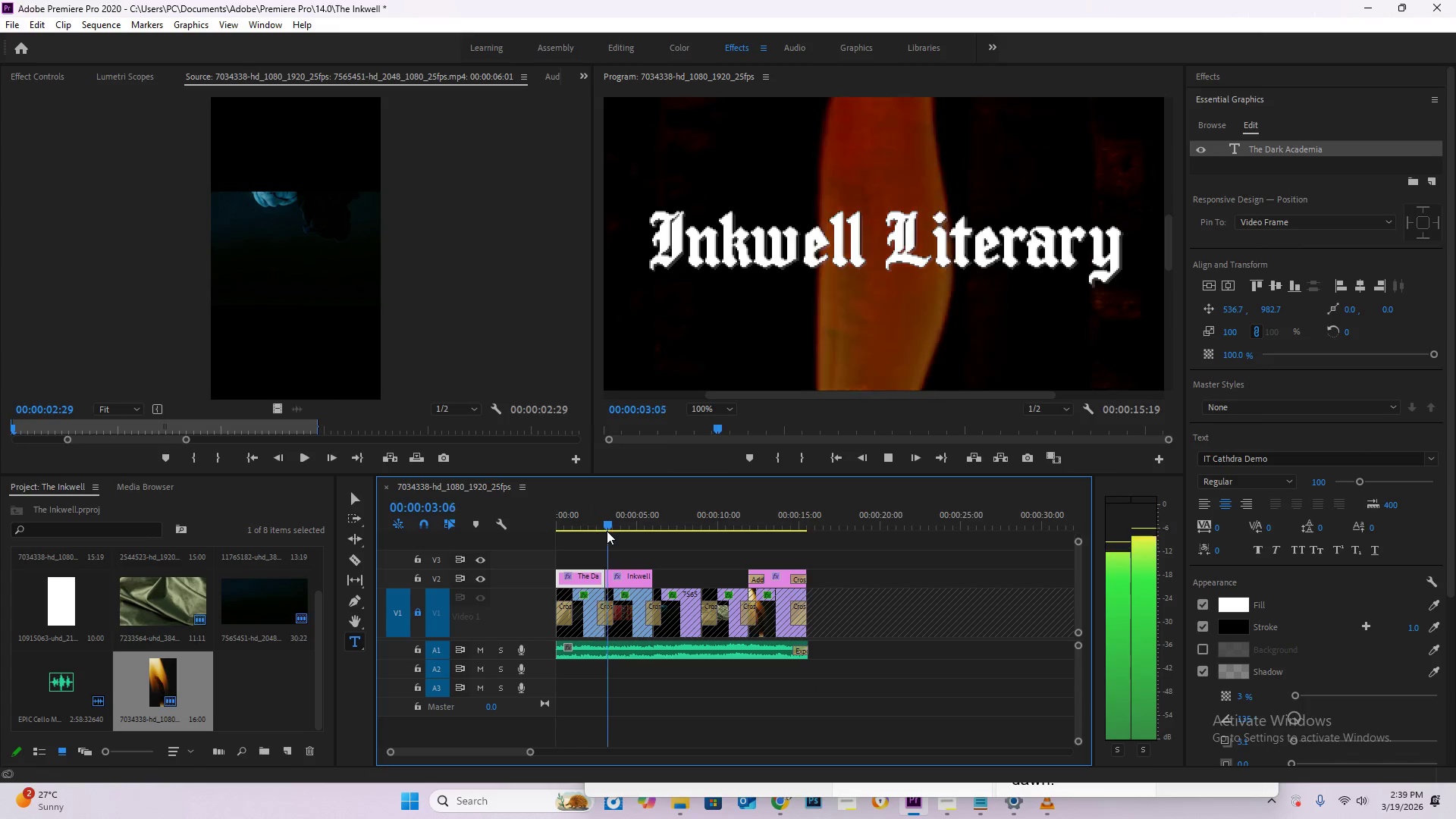 
left_click_drag(start_coordinate=[620, 532], to_coordinate=[598, 526])
 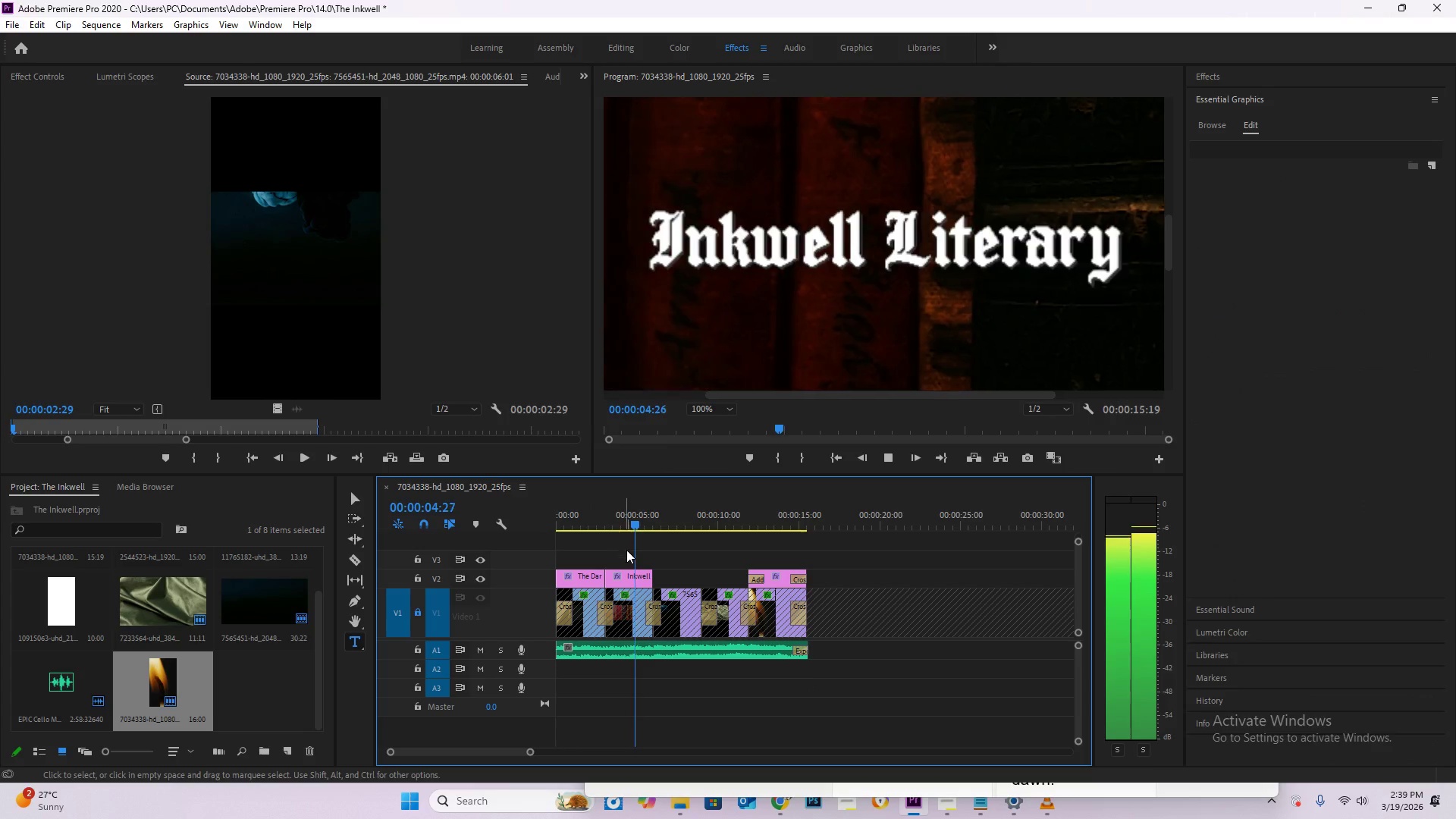 
hold_key(key=AltLeft, duration=0.53)
scroll: coordinate [628, 551], scroll_direction: down, amount: 3.0
 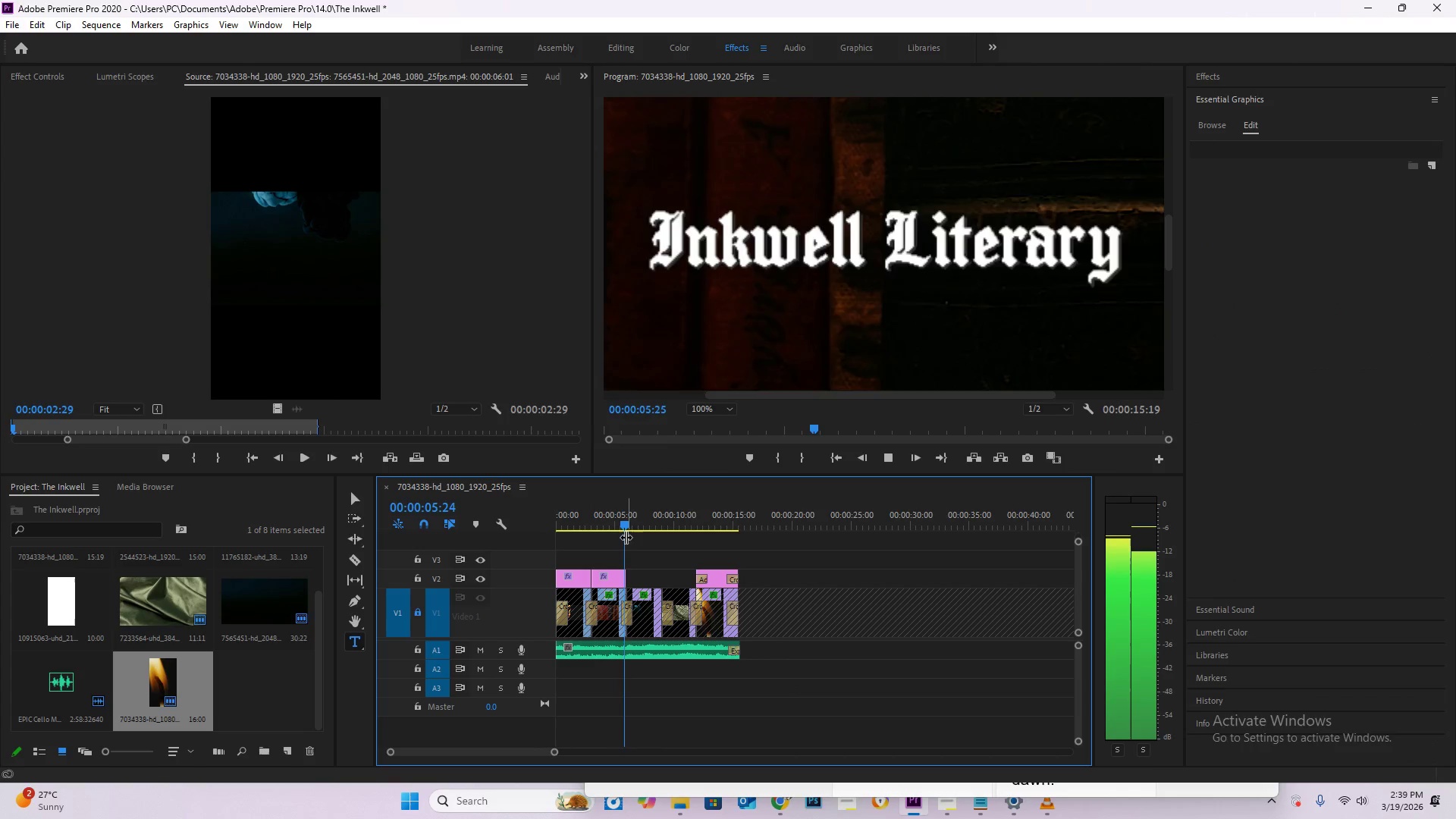 
key(Space)
 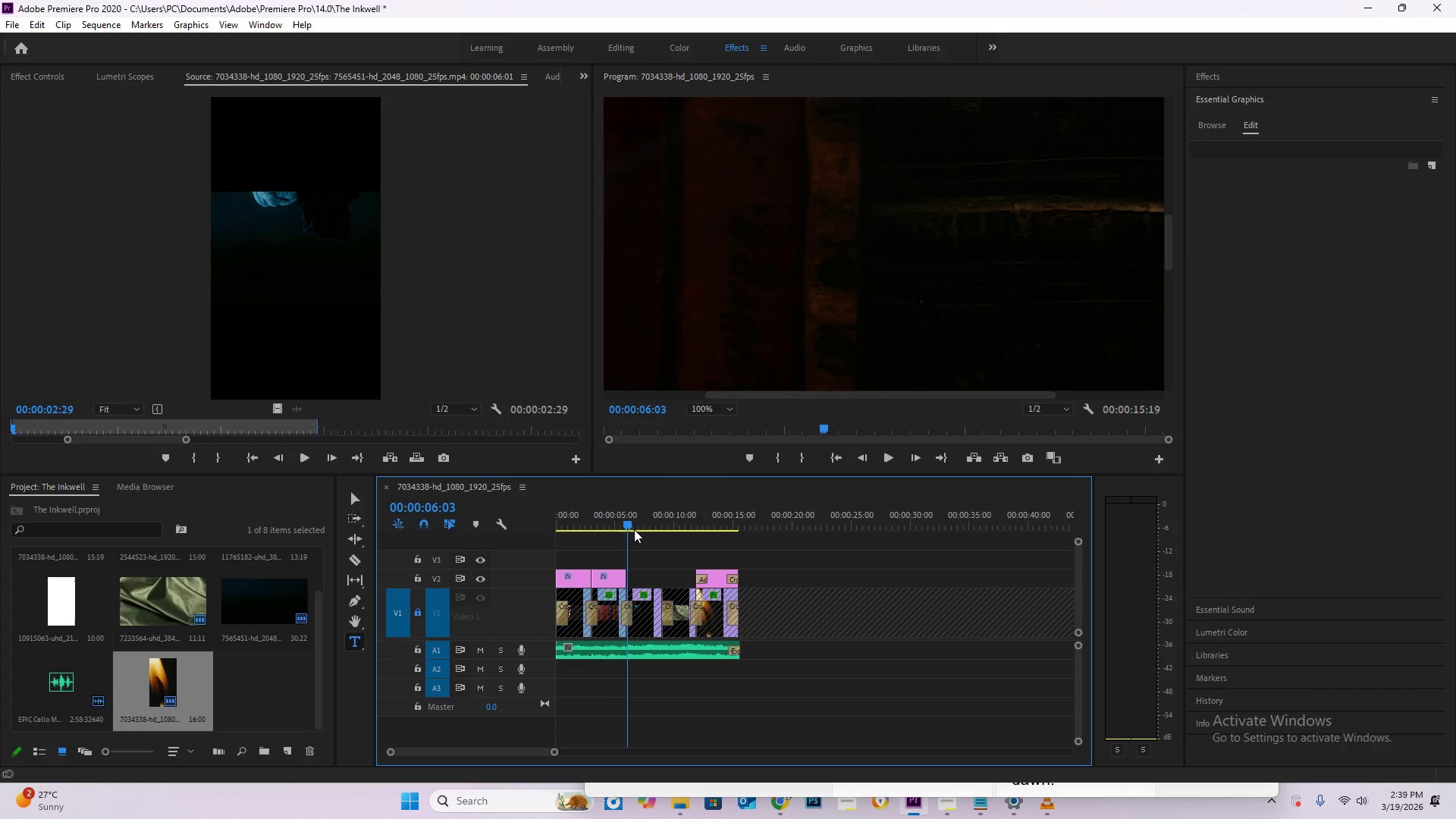 
key(Control+V)
 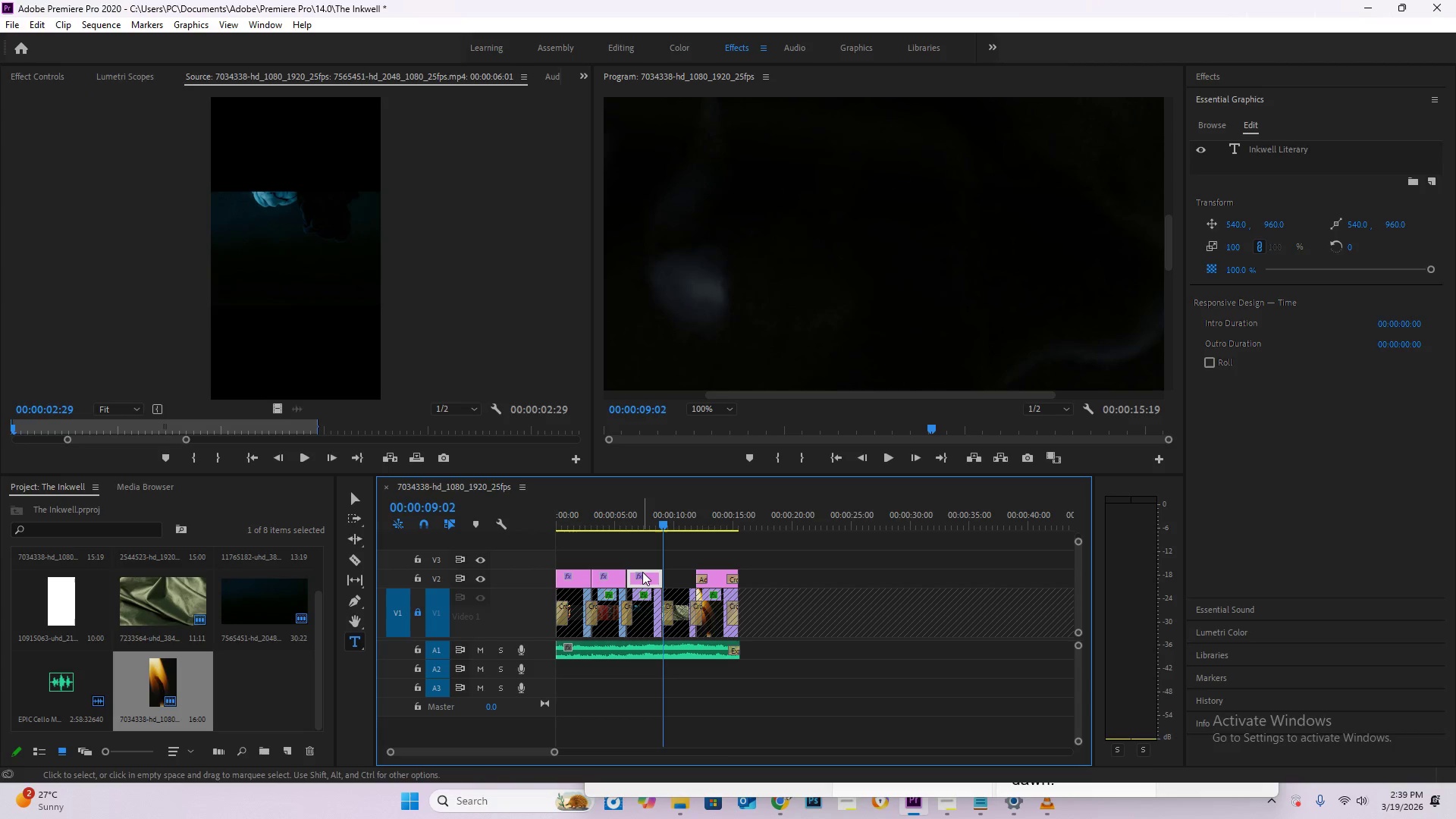 
mouse_move([658, 577])
 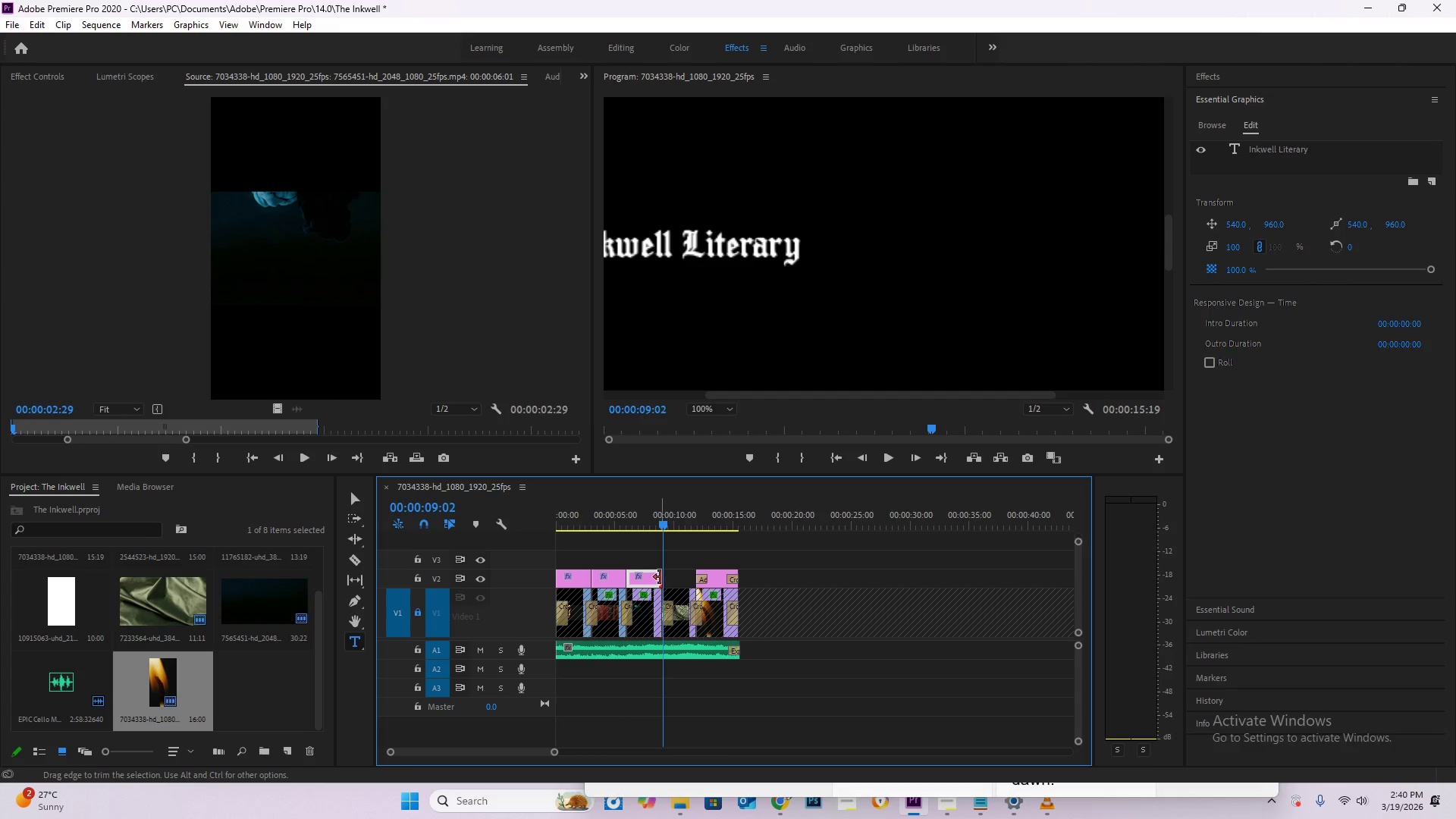 
left_click_drag(start_coordinate=[660, 577], to_coordinate=[693, 579])
 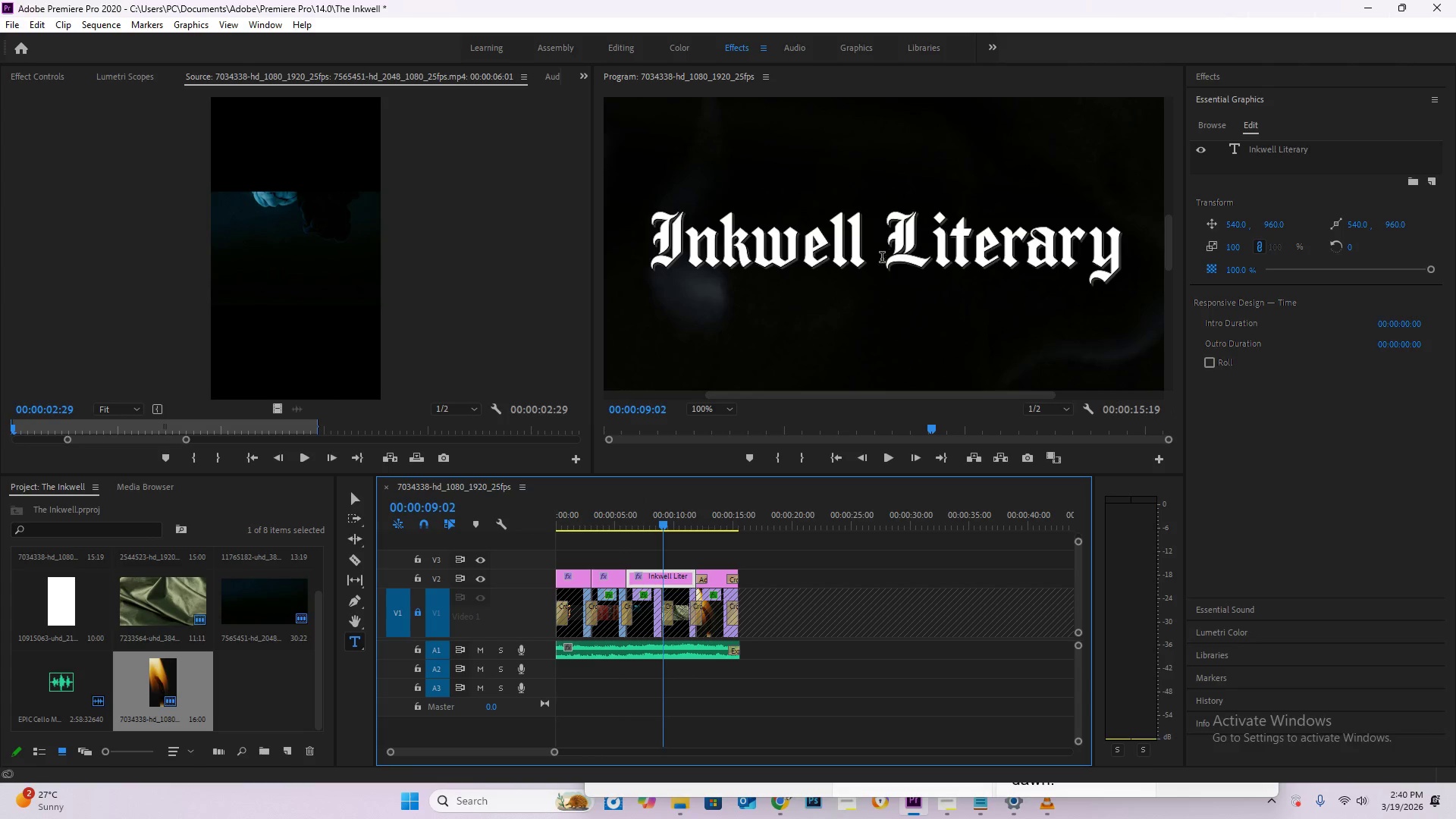 
left_click([881, 259])
 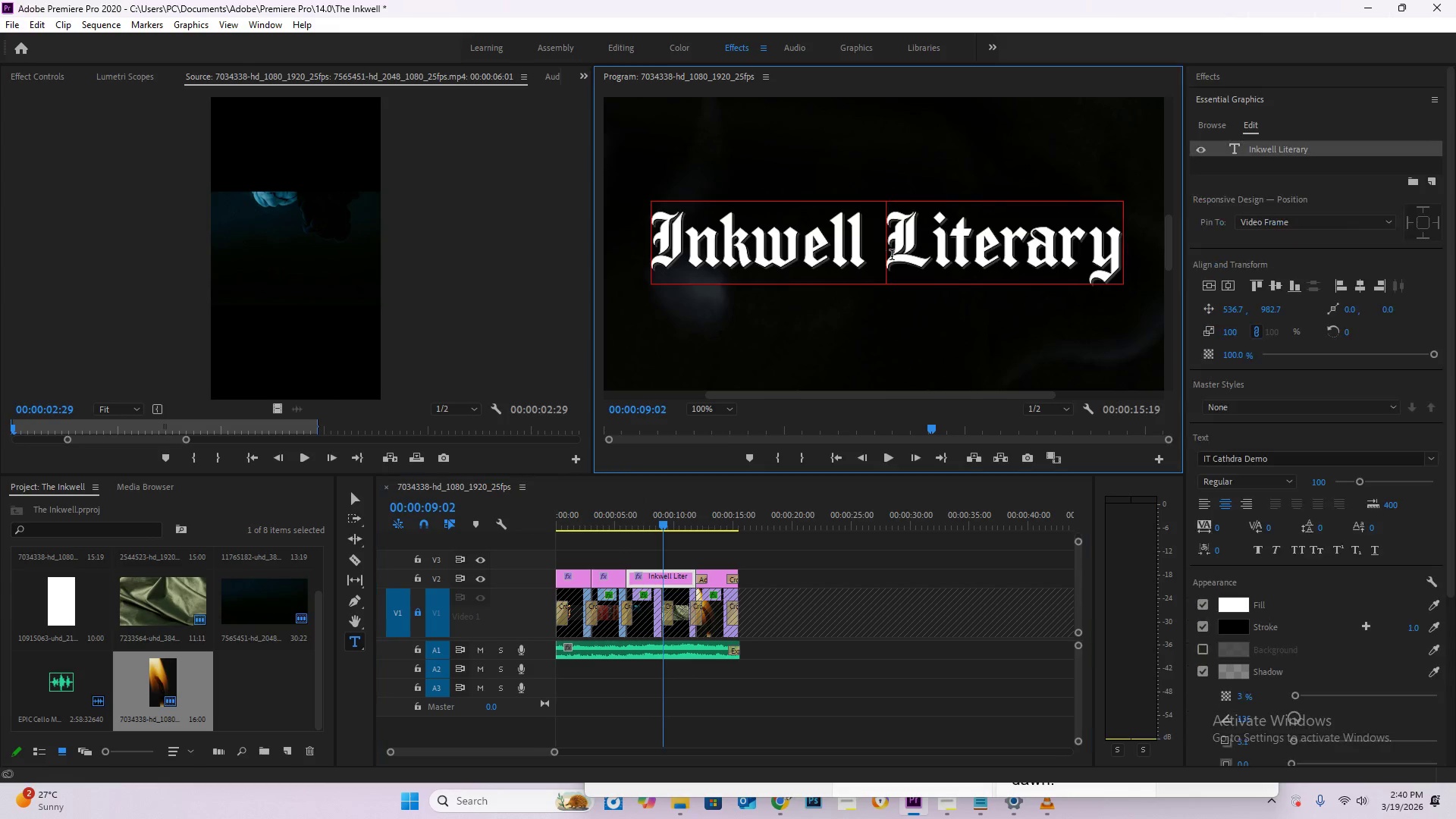 
key(Control+A)
 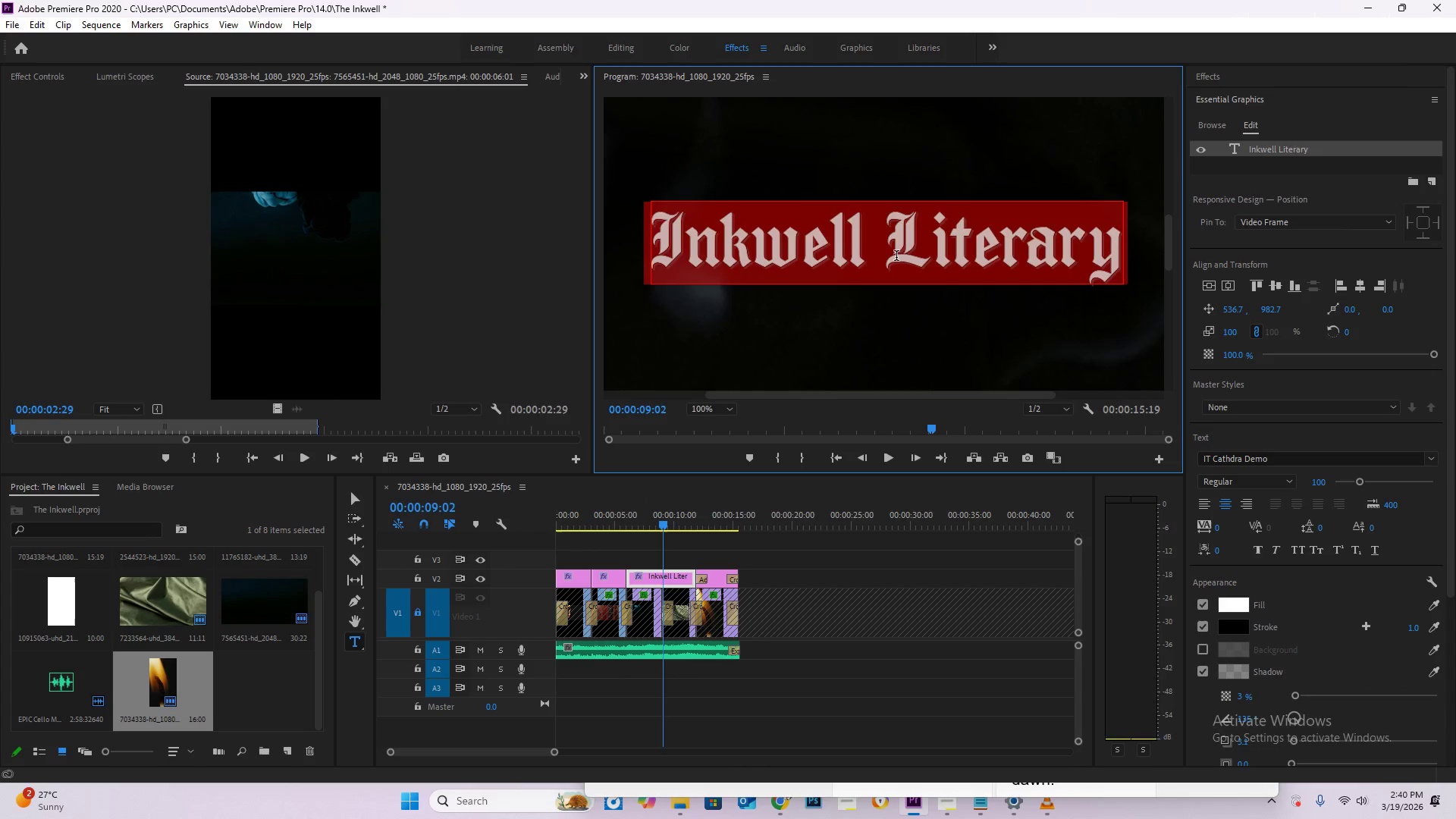 
type(ca)
key(Backspace)
key(Backspace)
type(Cande=)
key(Backspace)
key(Backspace)
type(le Collection)
 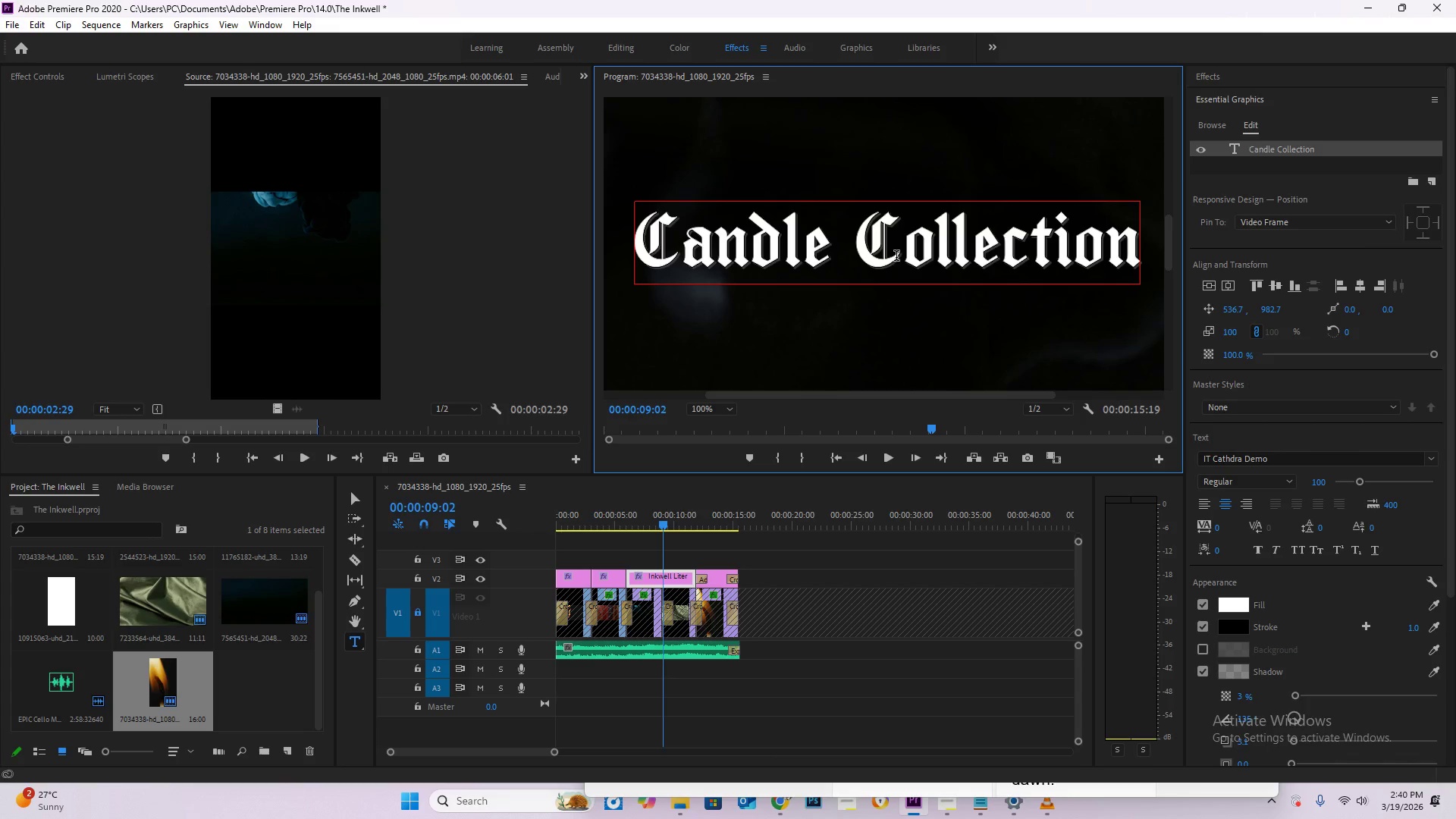 
left_click([585, 524])
 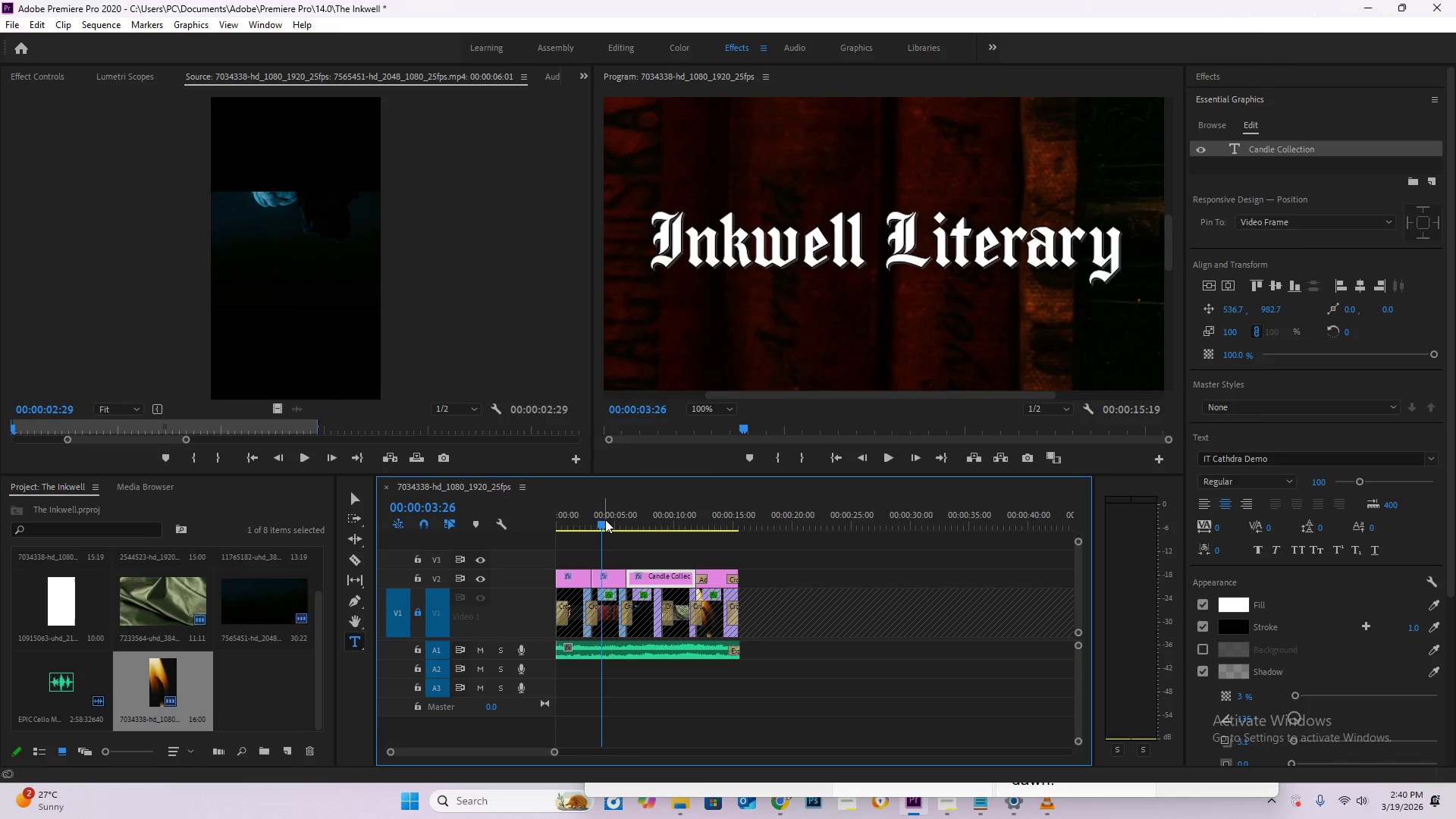 
left_click([643, 523])
 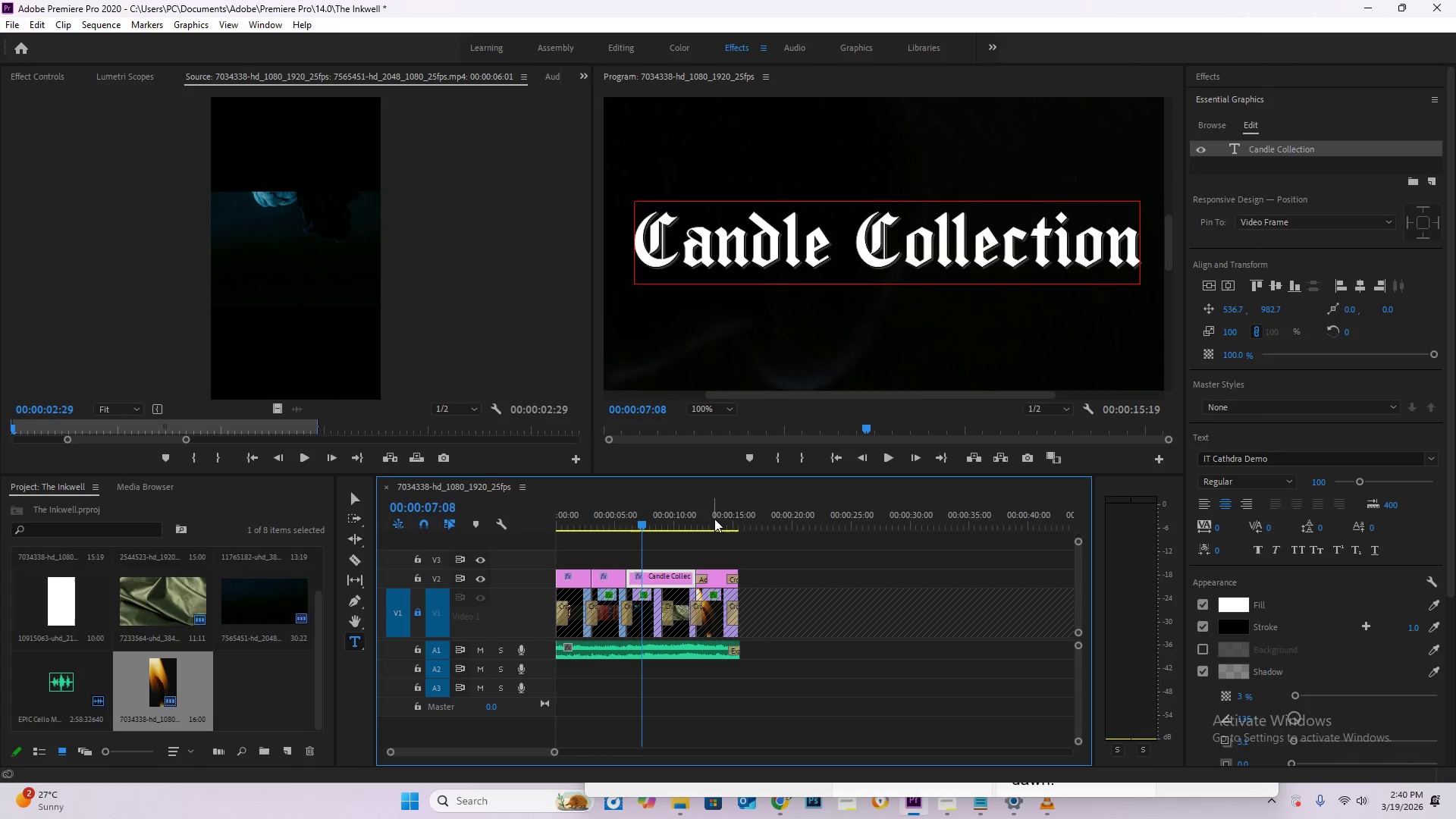 
left_click([714, 519])
 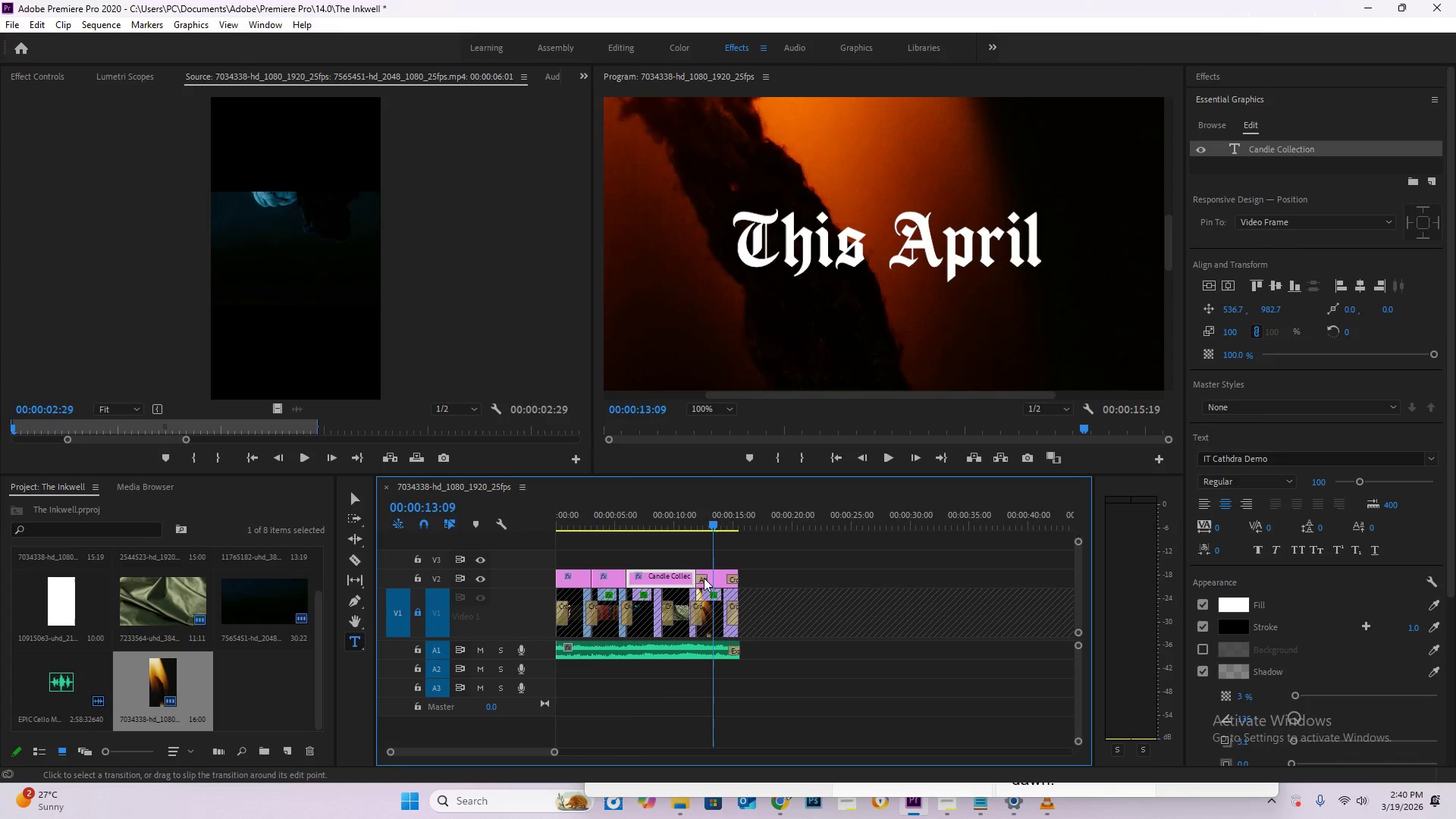 
left_click([714, 577])
 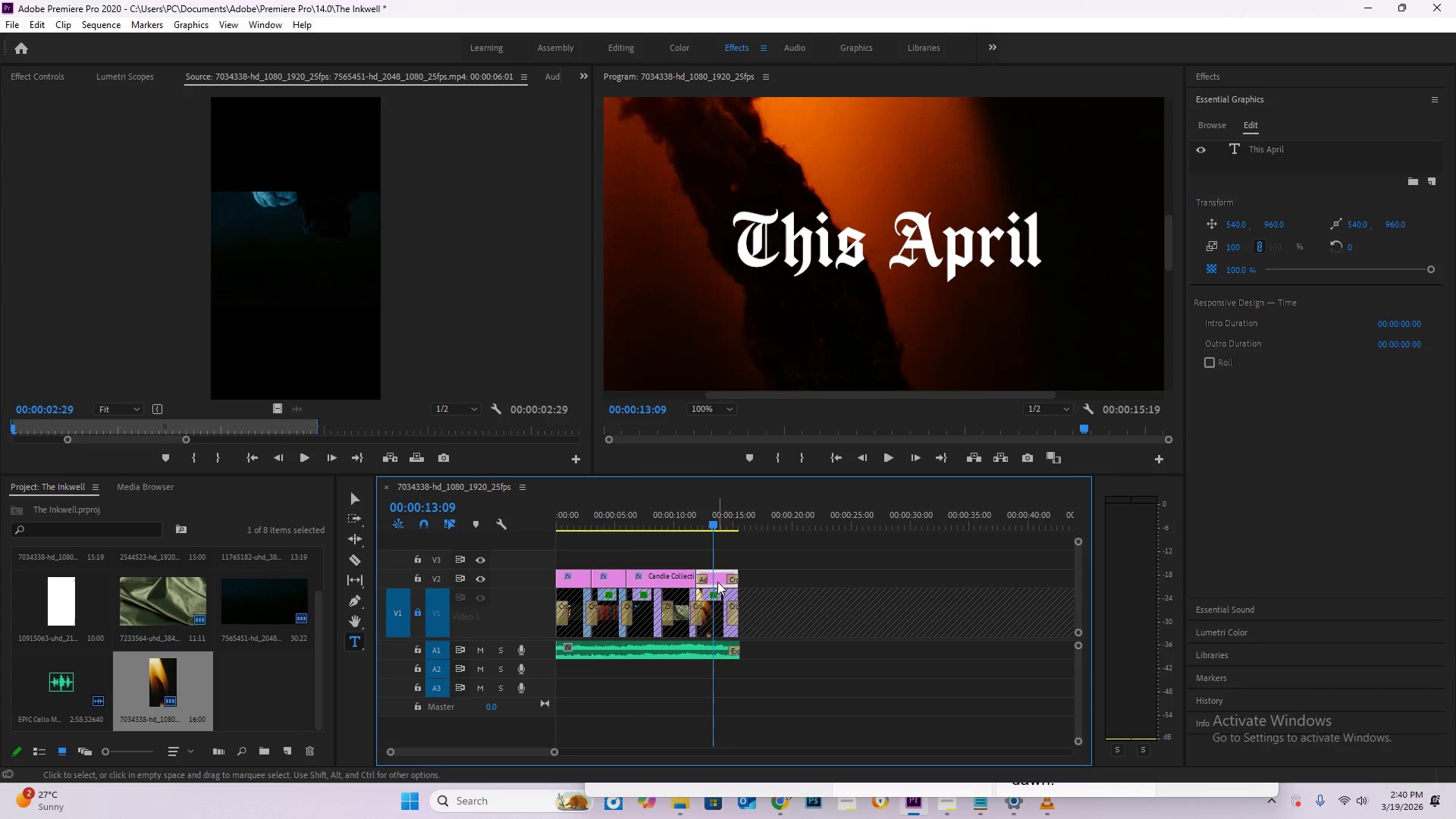 
key(Delete)
 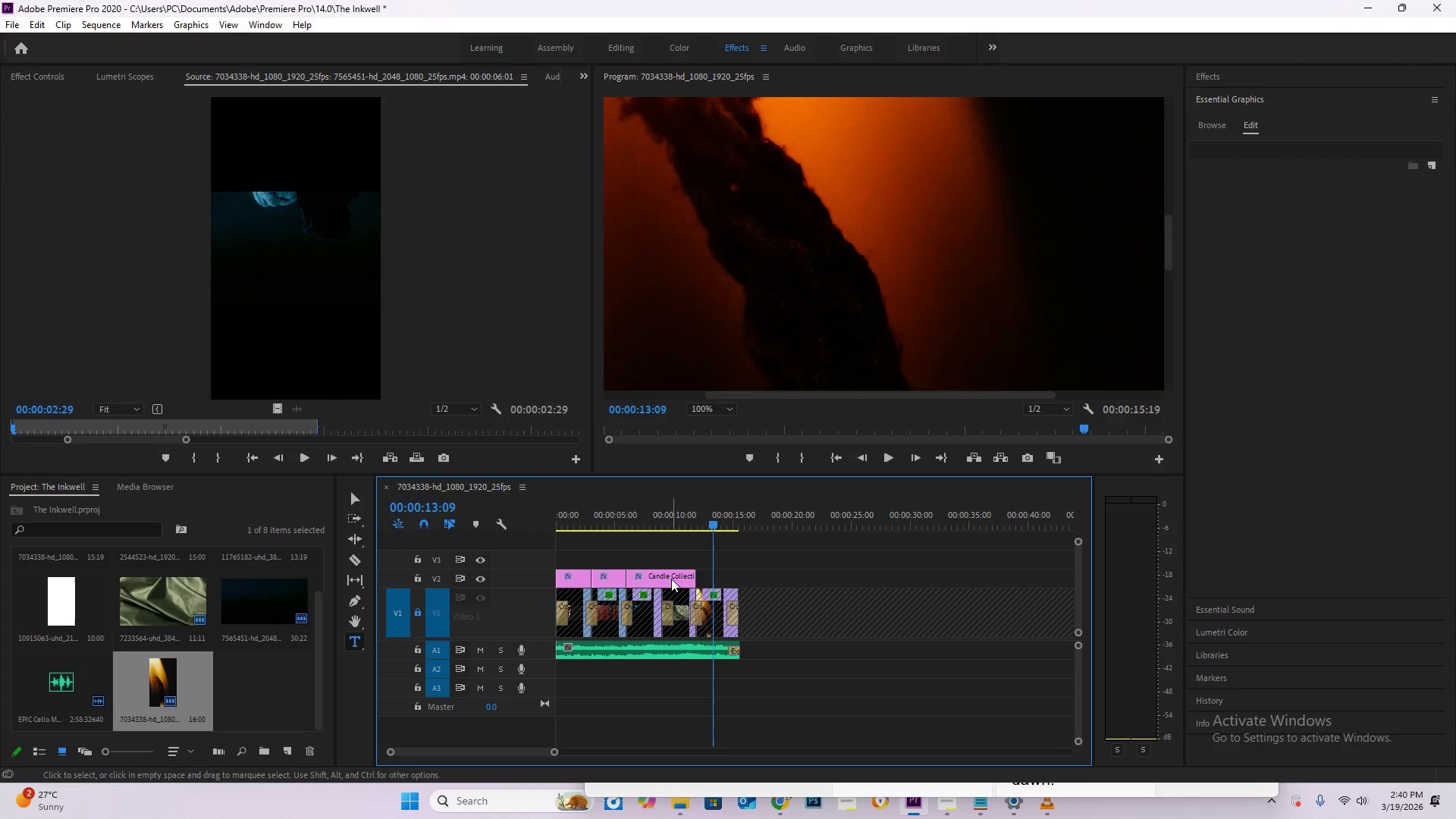 
left_click([671, 579])
 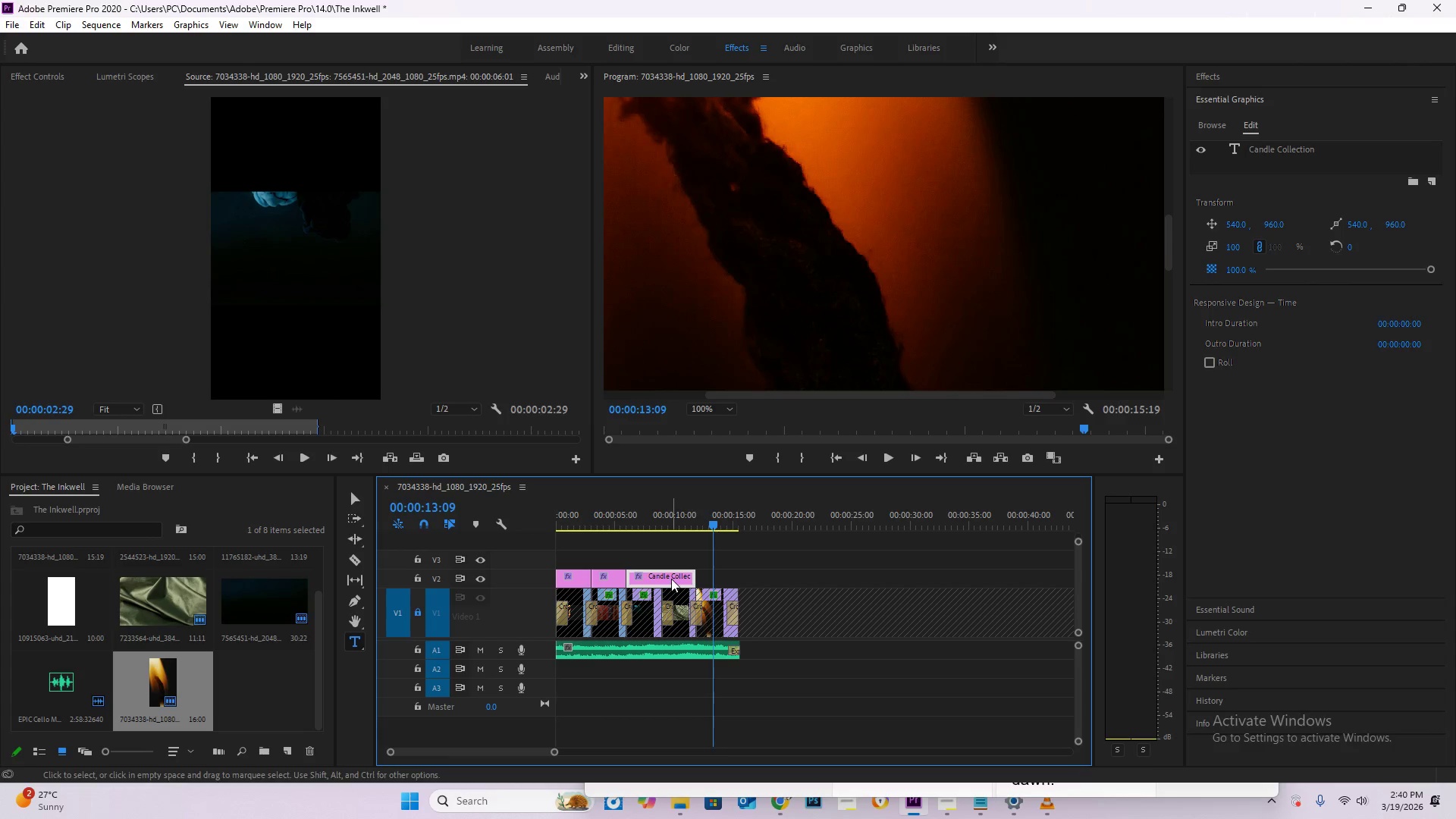 
key(Control+C)
 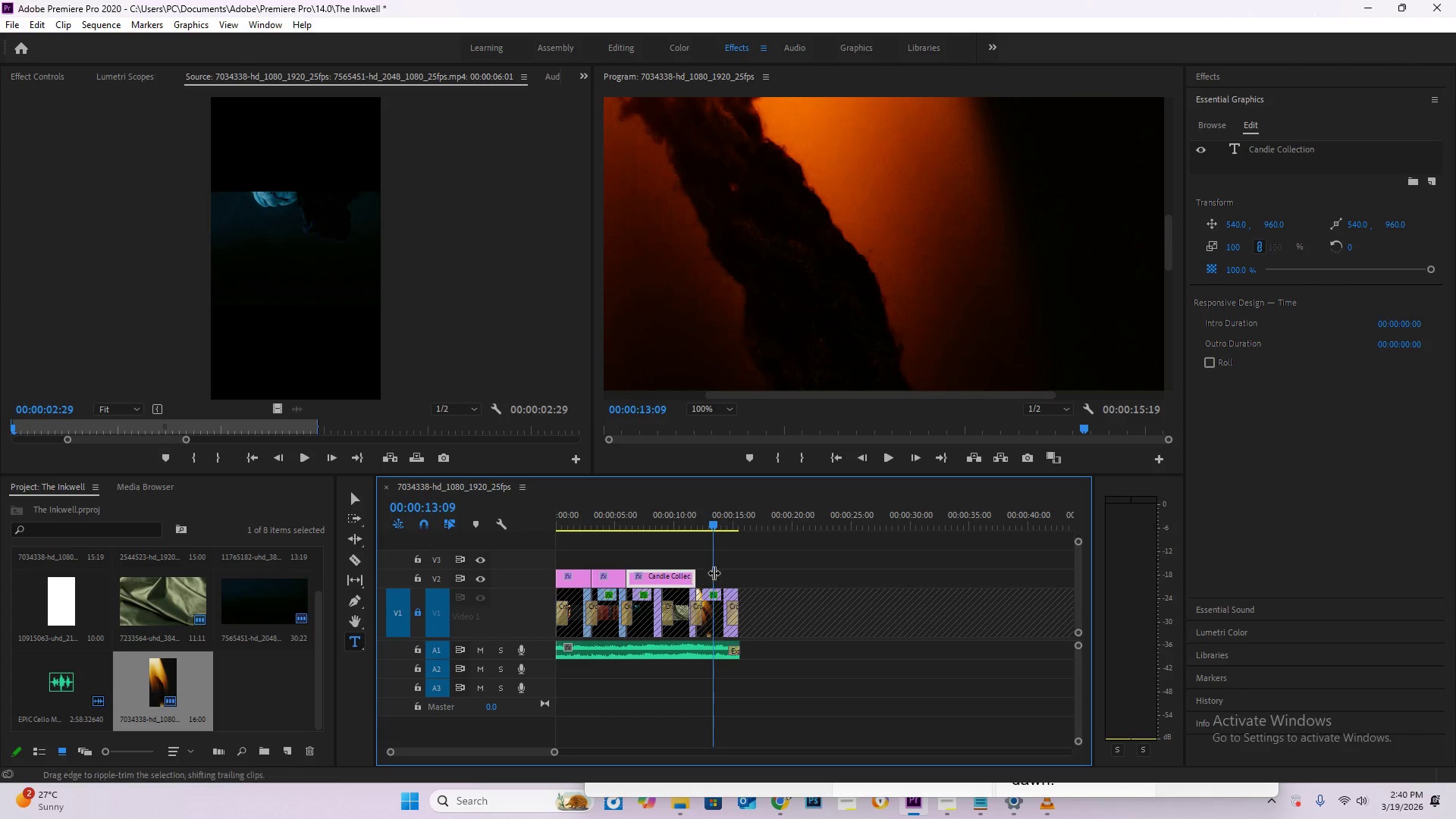 
key(Control+V)
 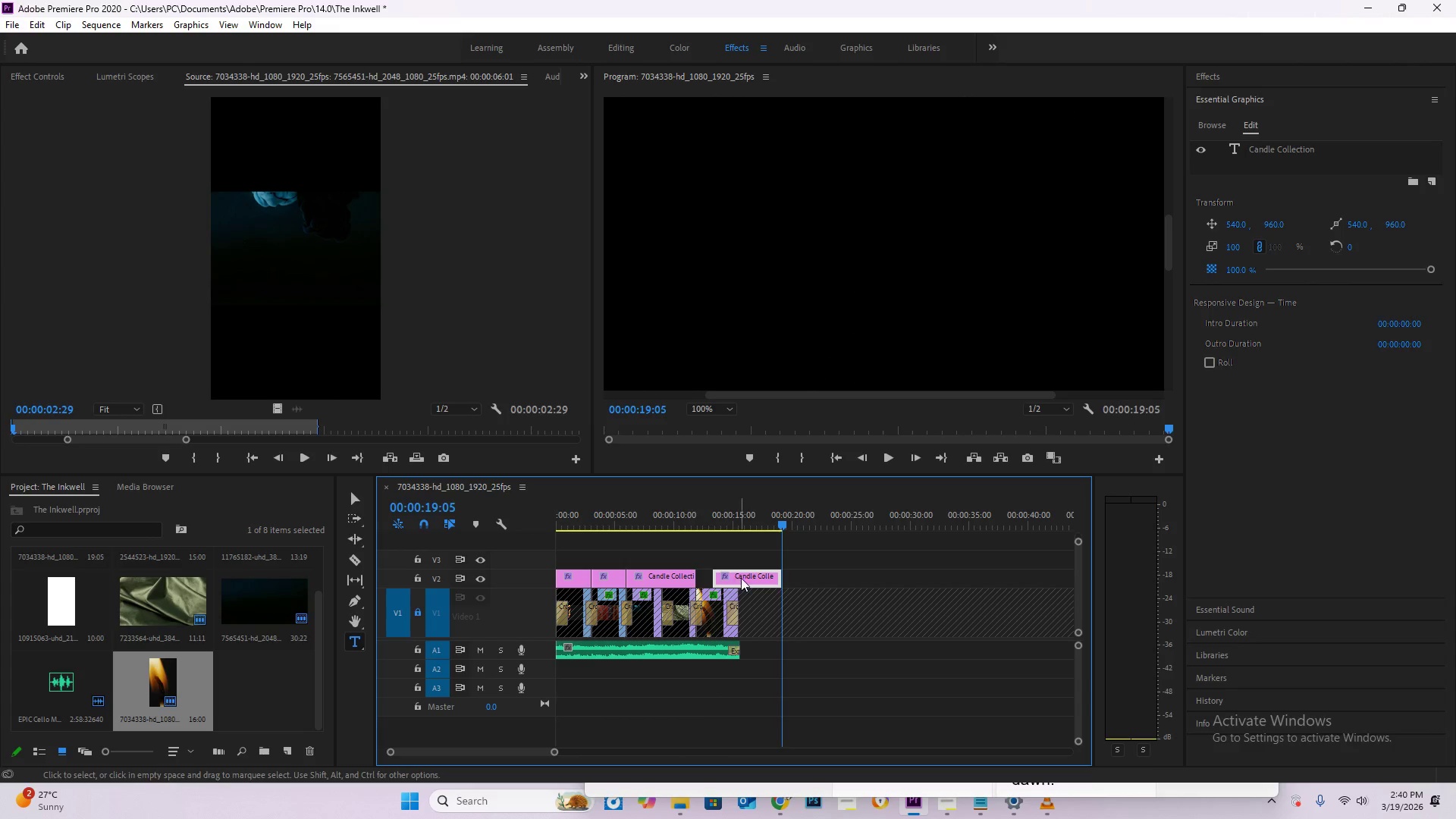 
left_click_drag(start_coordinate=[742, 579], to_coordinate=[725, 581])
 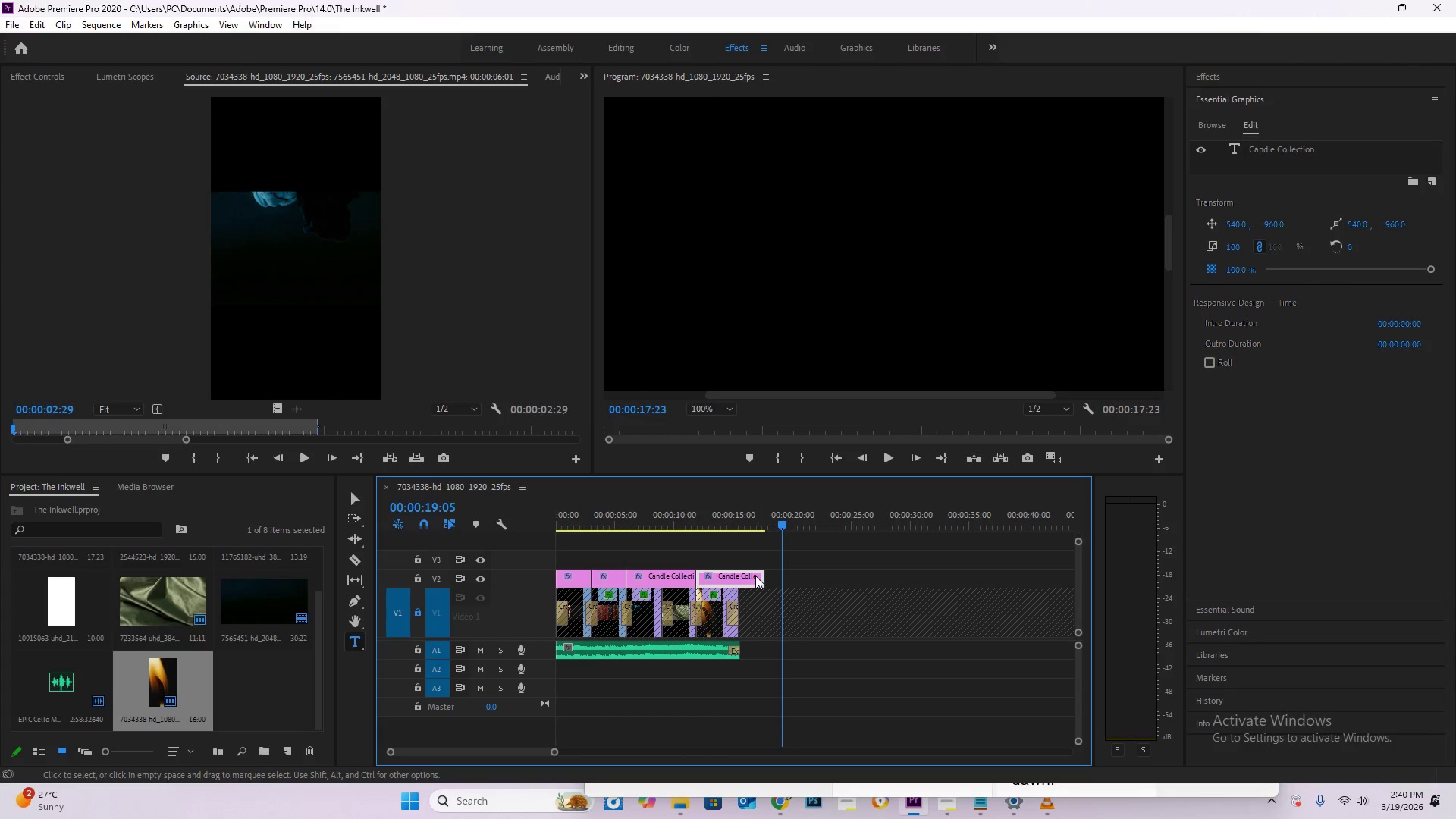 
left_click_drag(start_coordinate=[755, 576], to_coordinate=[748, 577])
 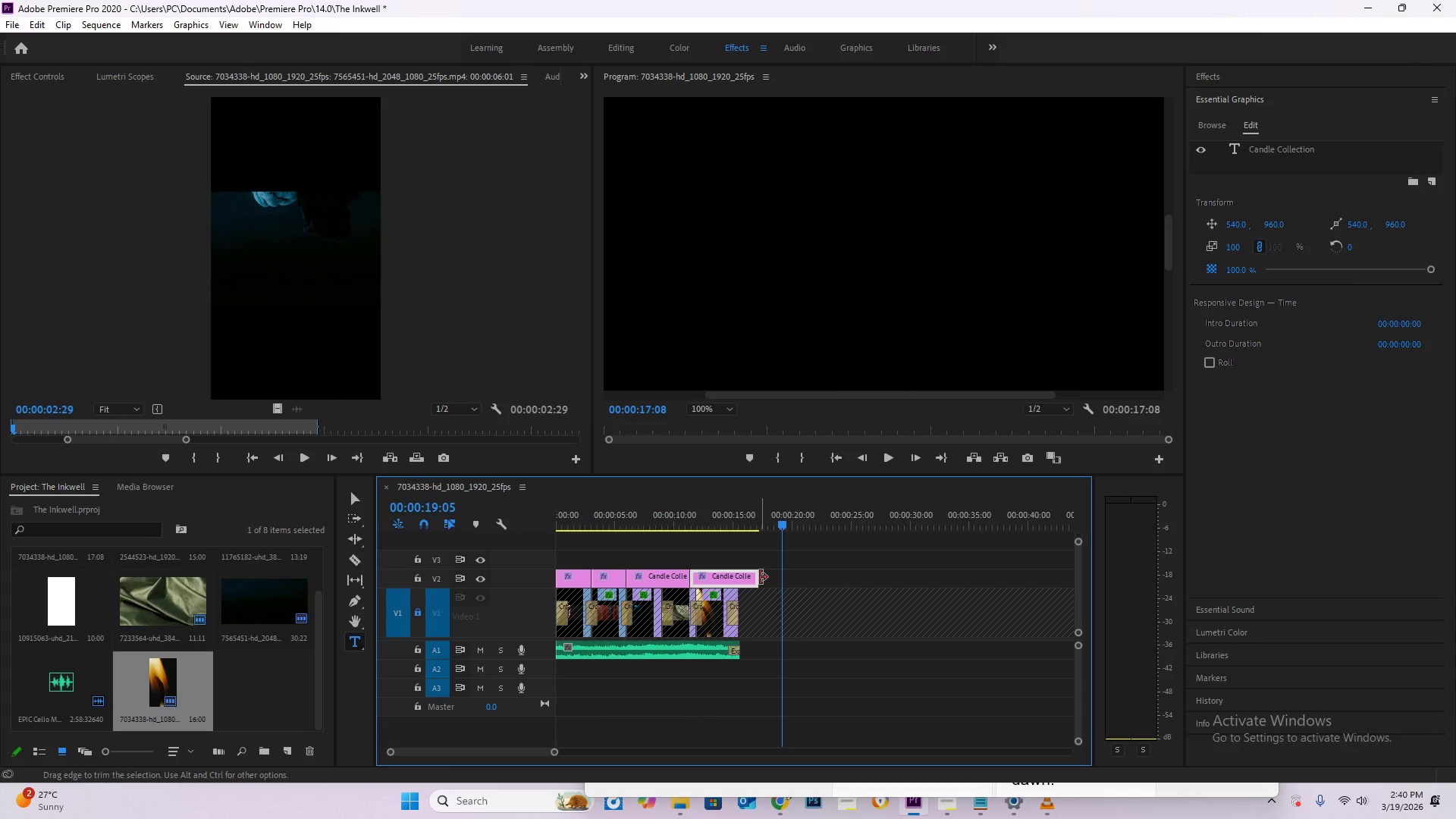 
key(Control+ControlLeft)
 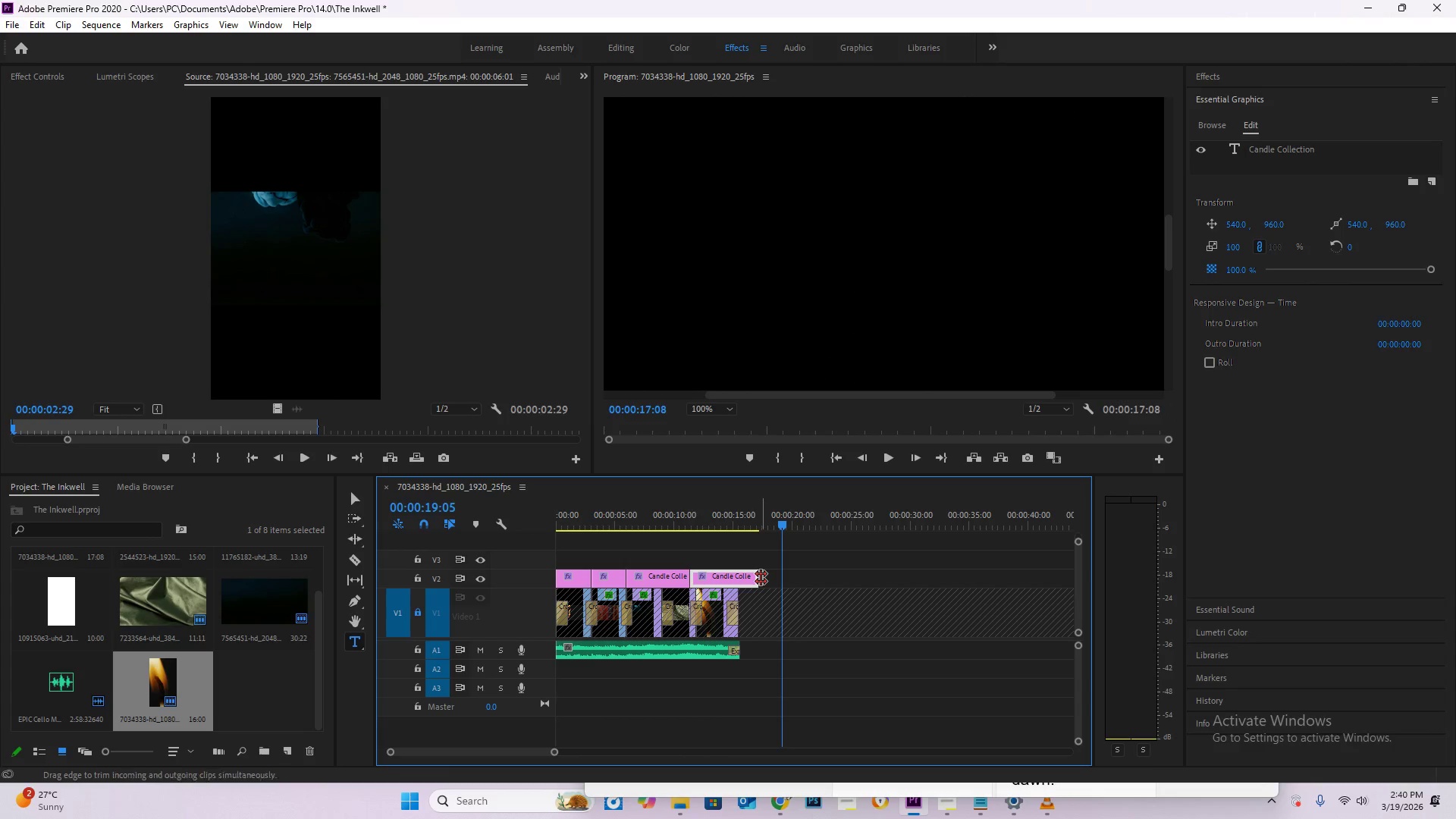 
key(Control+Z)
 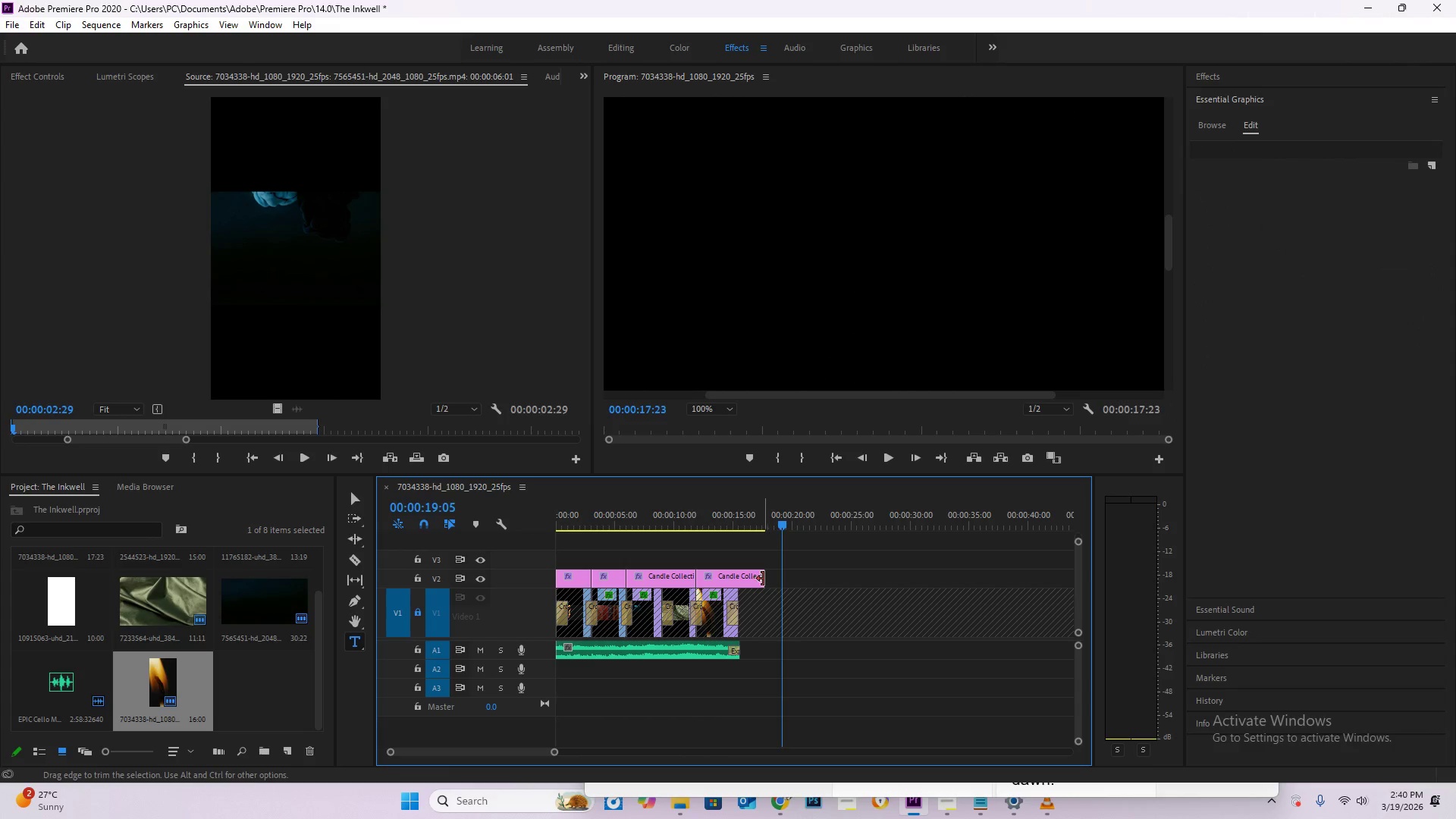 
left_click_drag(start_coordinate=[765, 579], to_coordinate=[739, 581])
 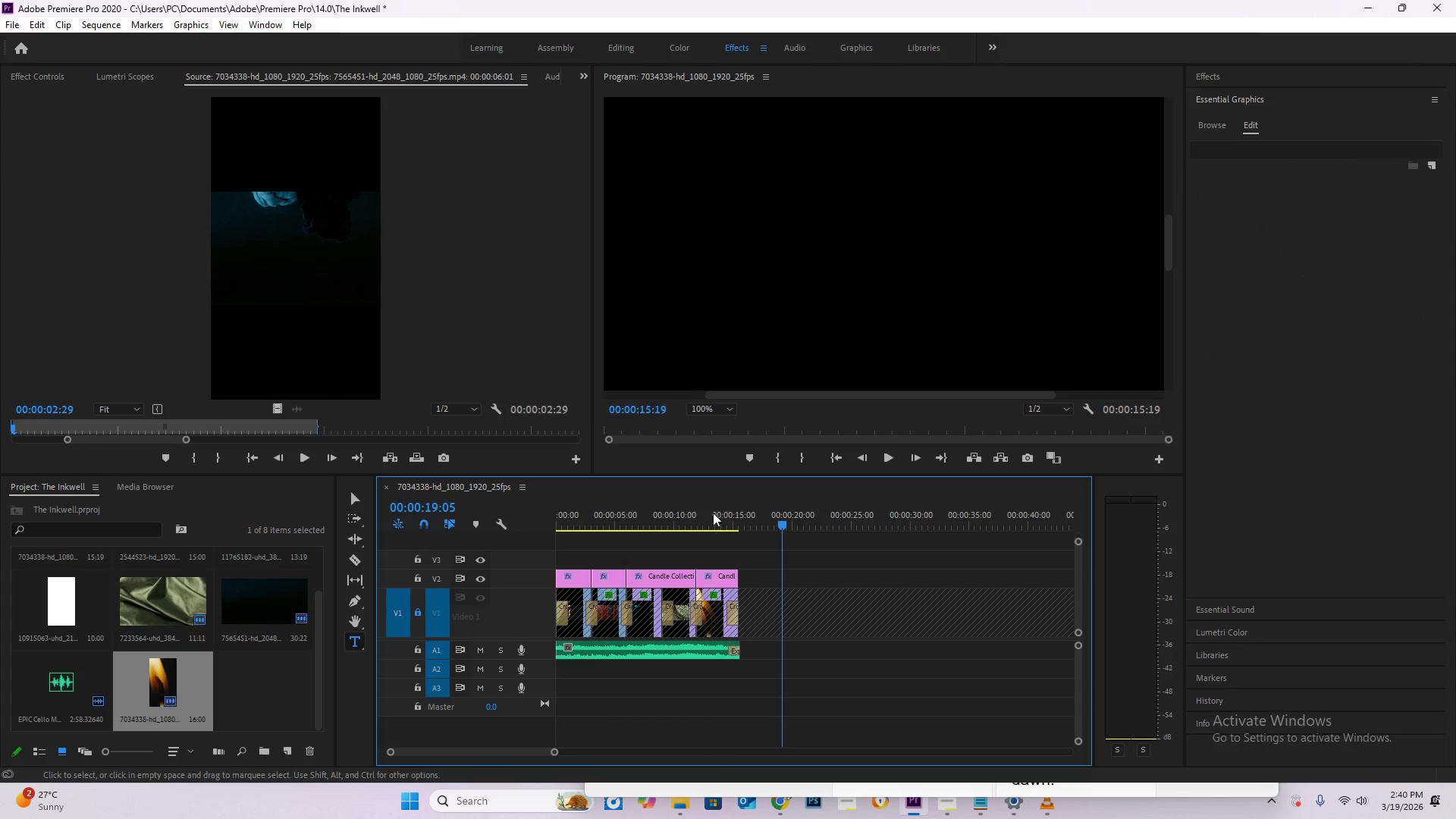 
left_click([713, 513])
 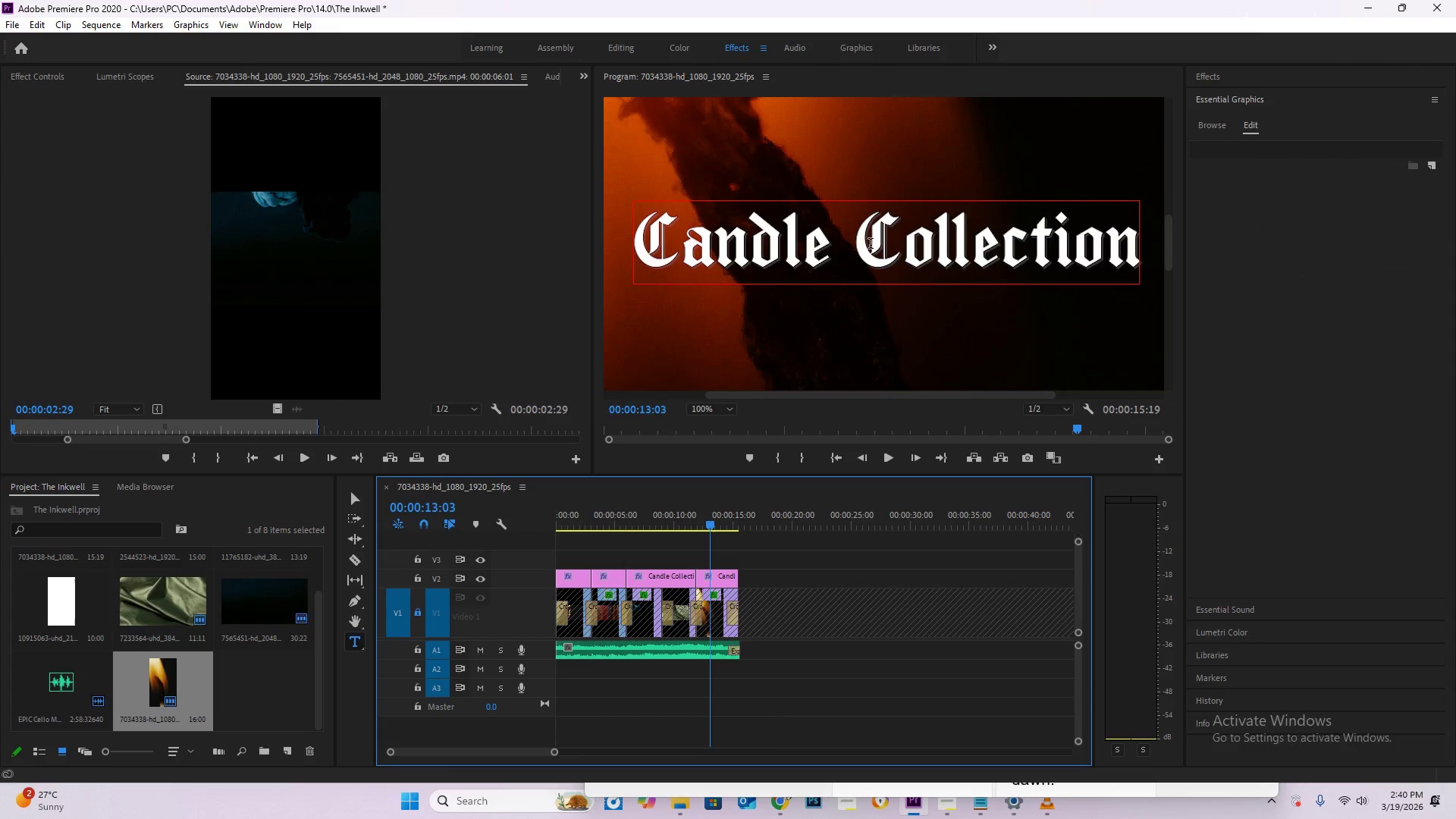 
left_click([871, 245])
 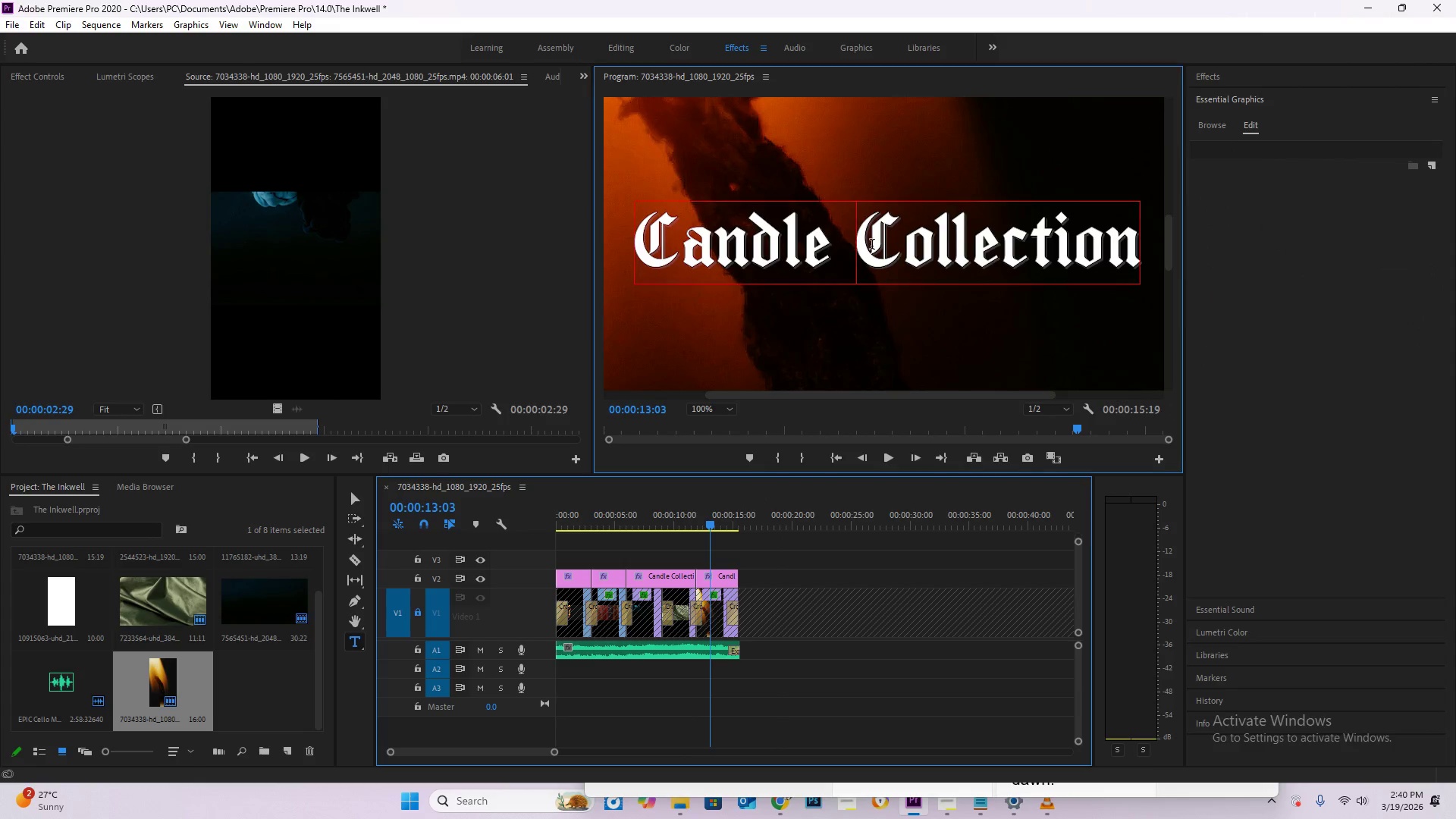 
key(Control+ControlLeft)
 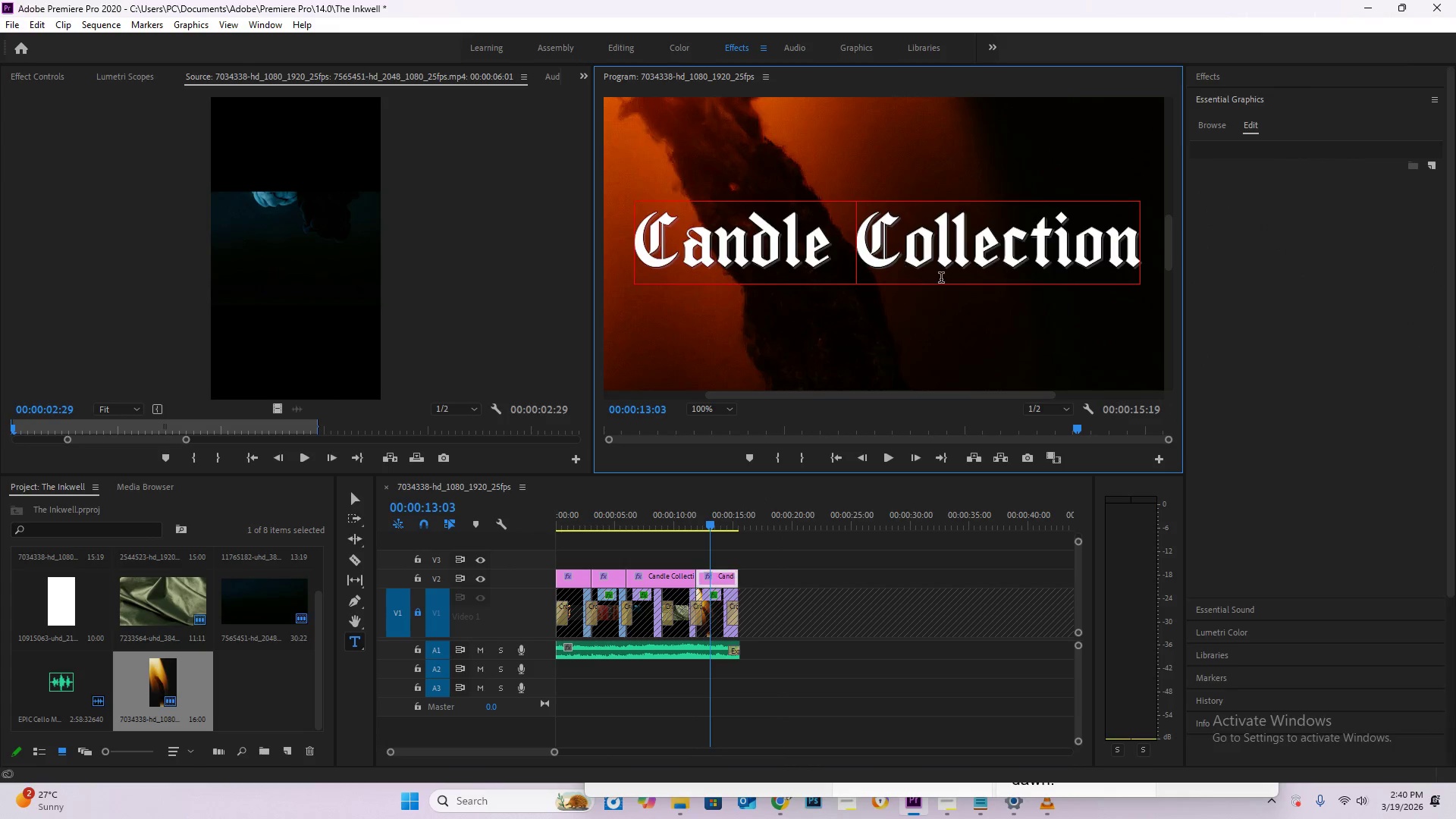 
key(Control+A)
 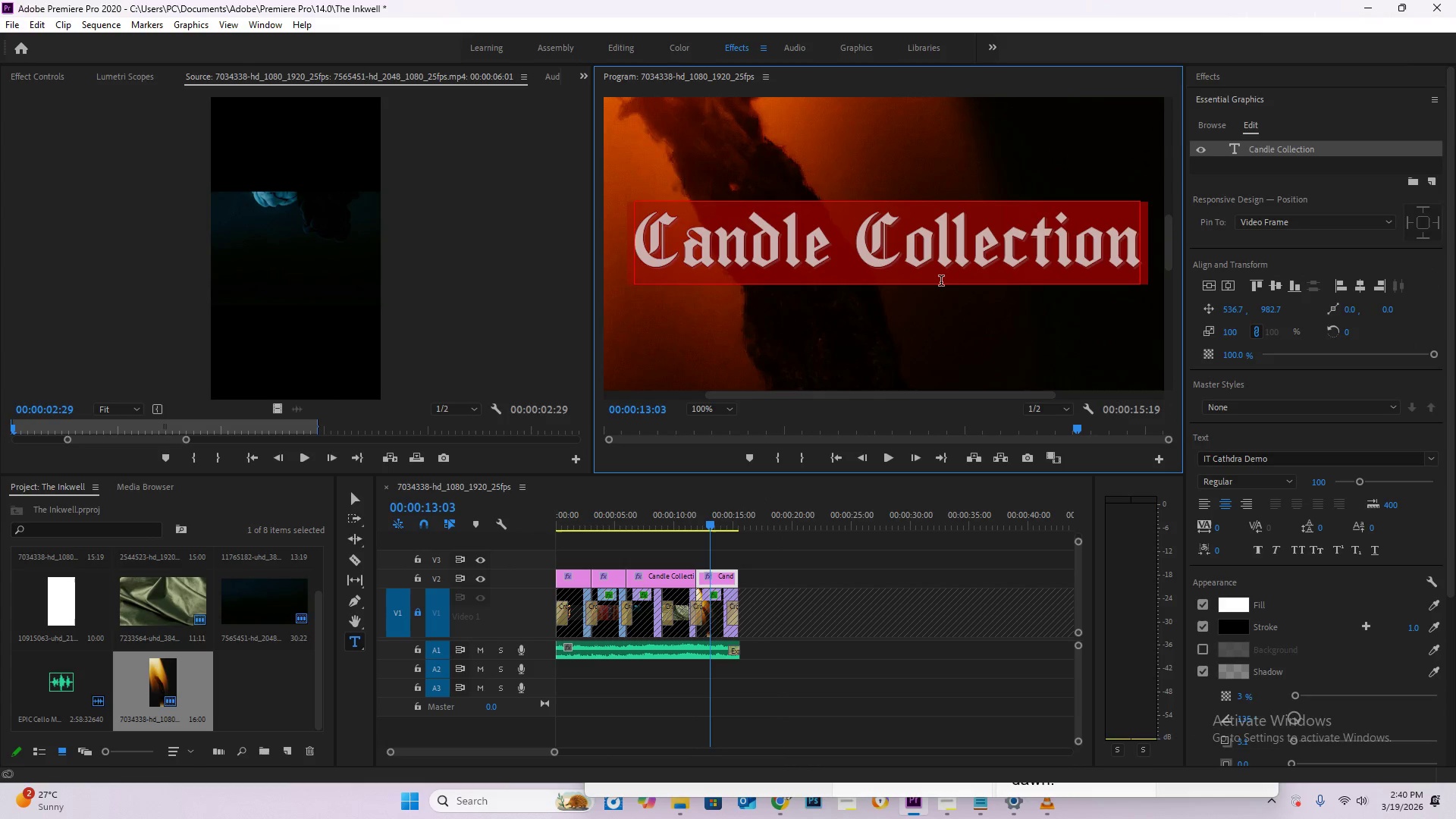 
type(This April)
 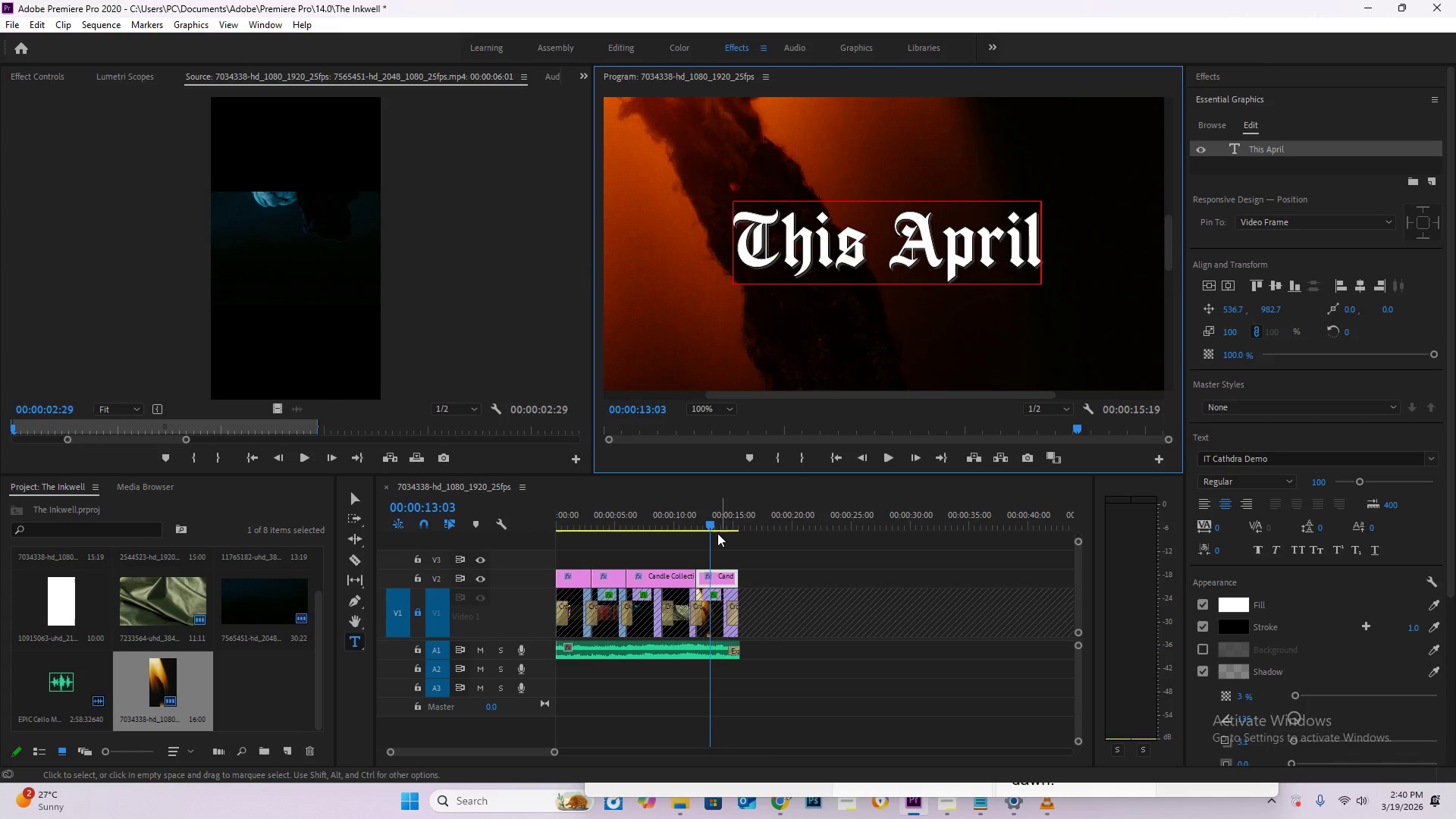 
left_click_drag(start_coordinate=[710, 525], to_coordinate=[545, 529])
 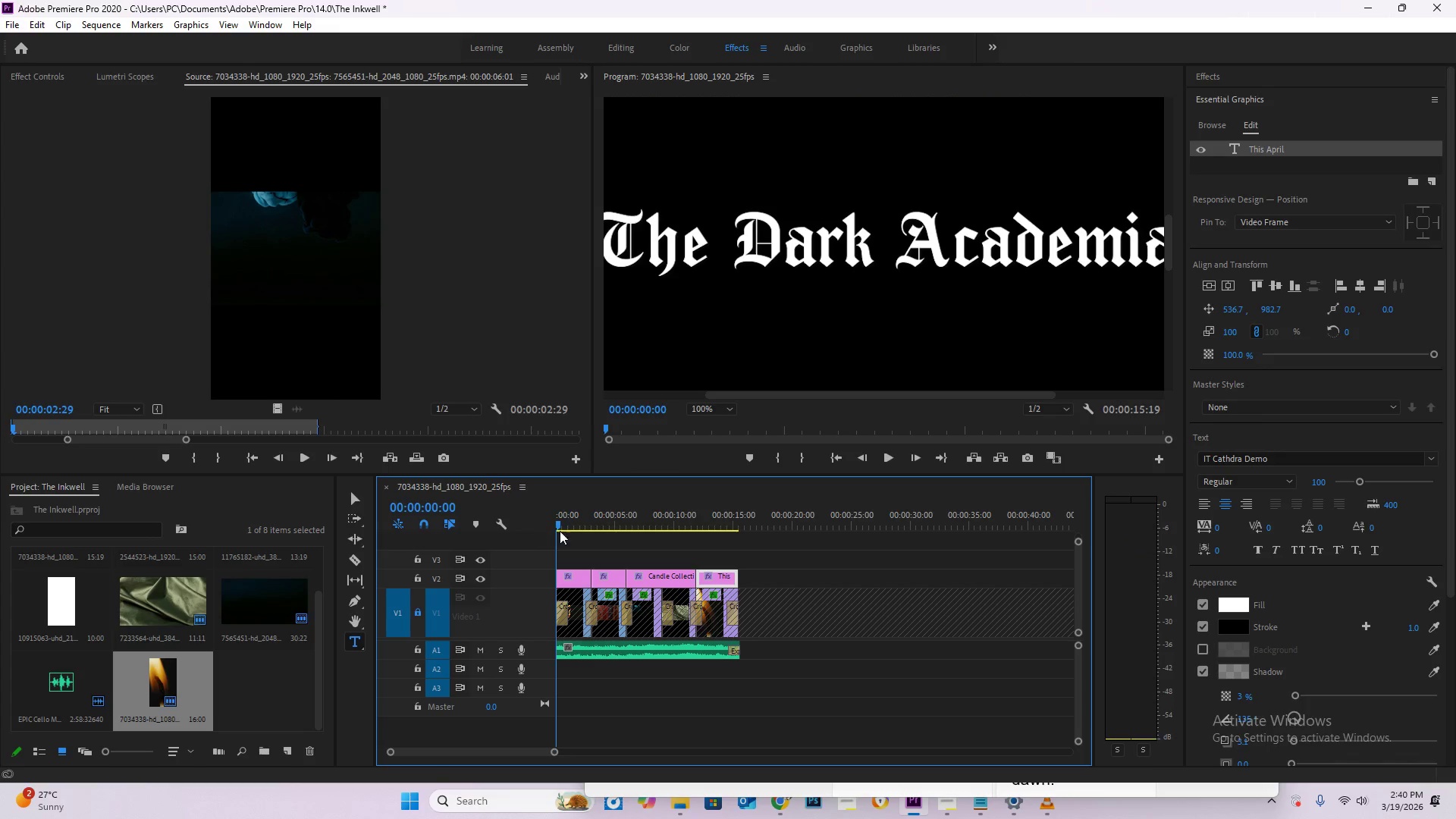 
key(Space)
 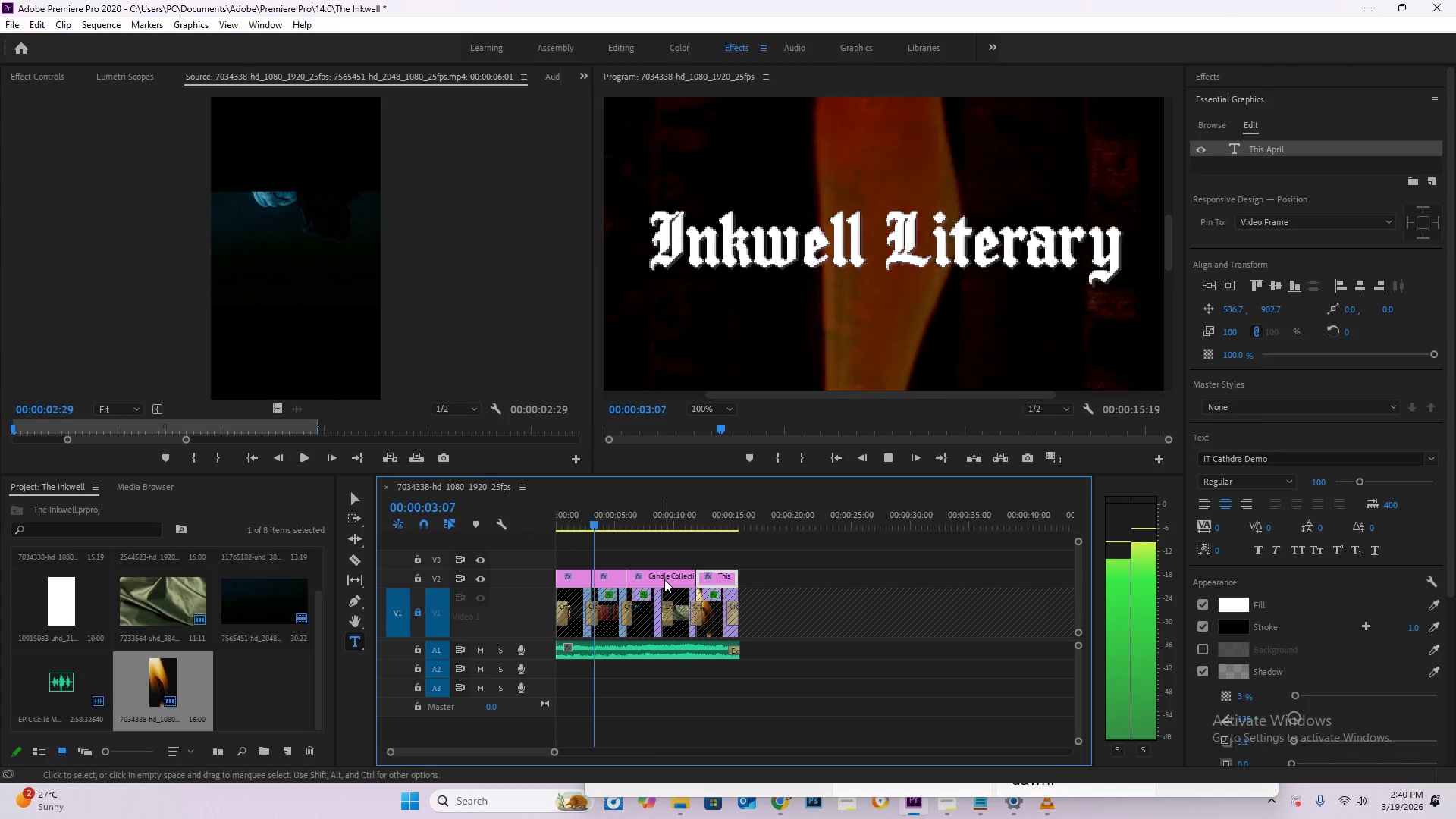 
hold_key(key=AltLeft, duration=0.64)
scroll: coordinate [634, 596], scroll_direction: down, amount: 7.0
 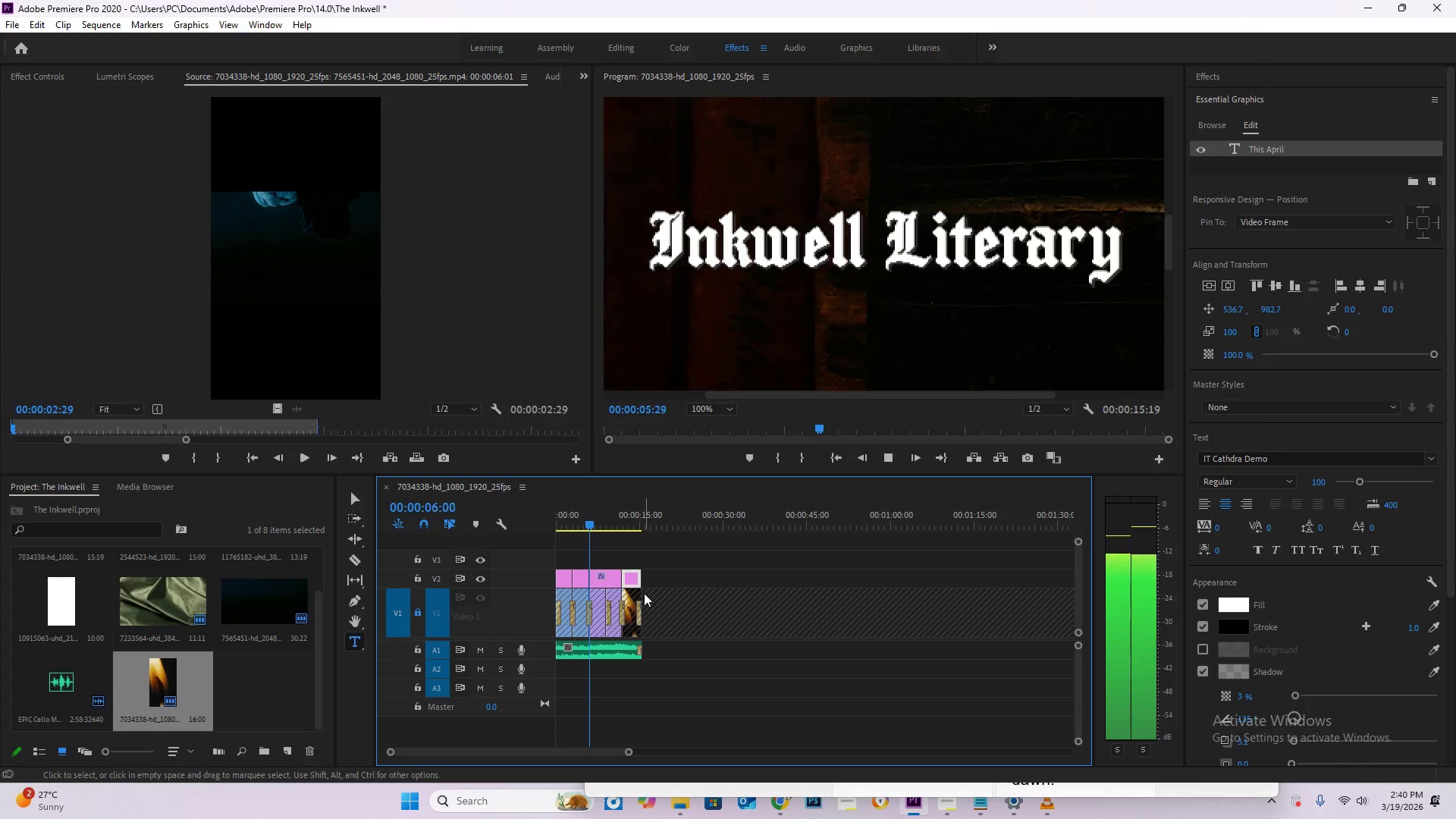 
key(Space)
 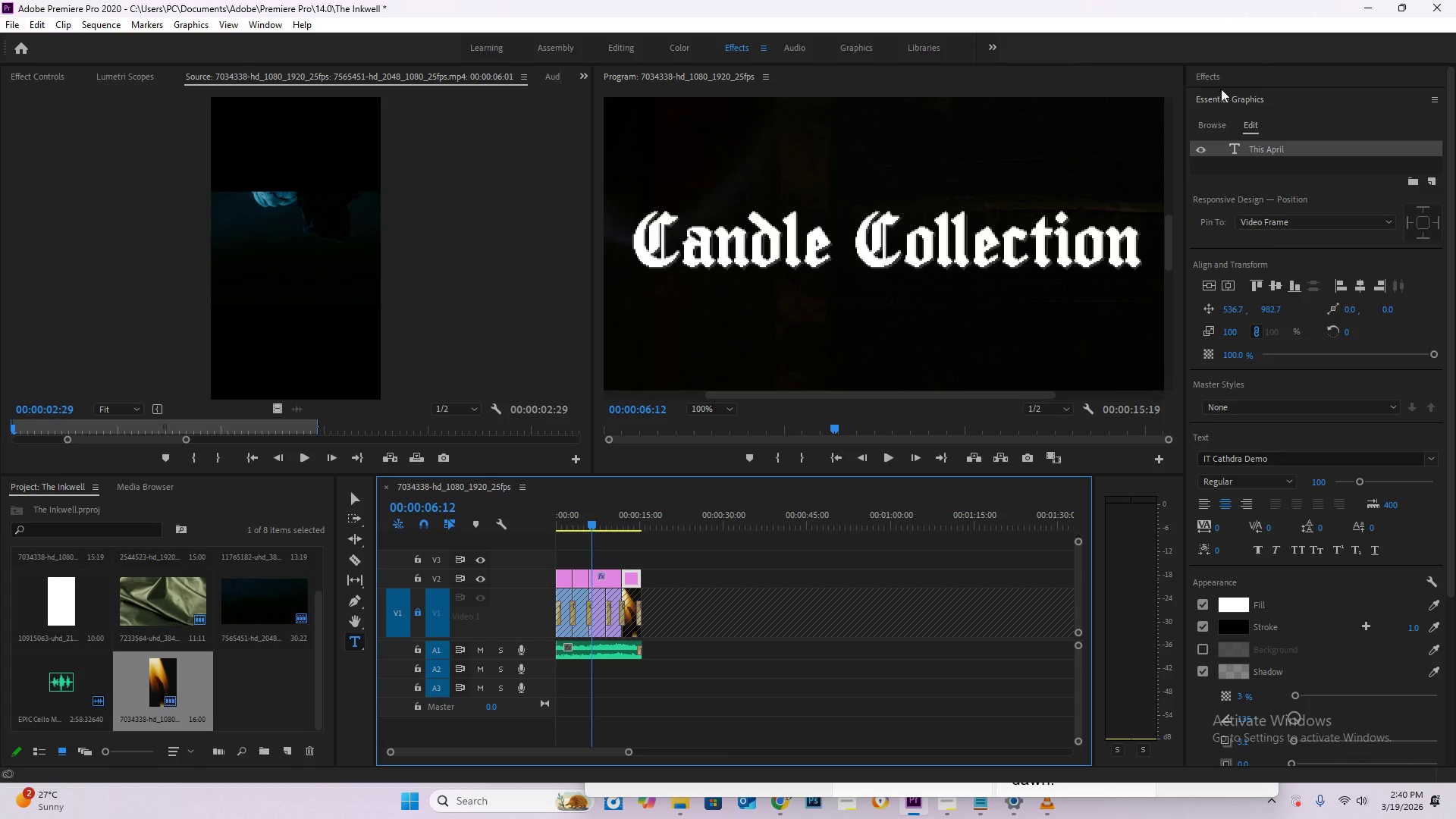 
left_click([1221, 77])
 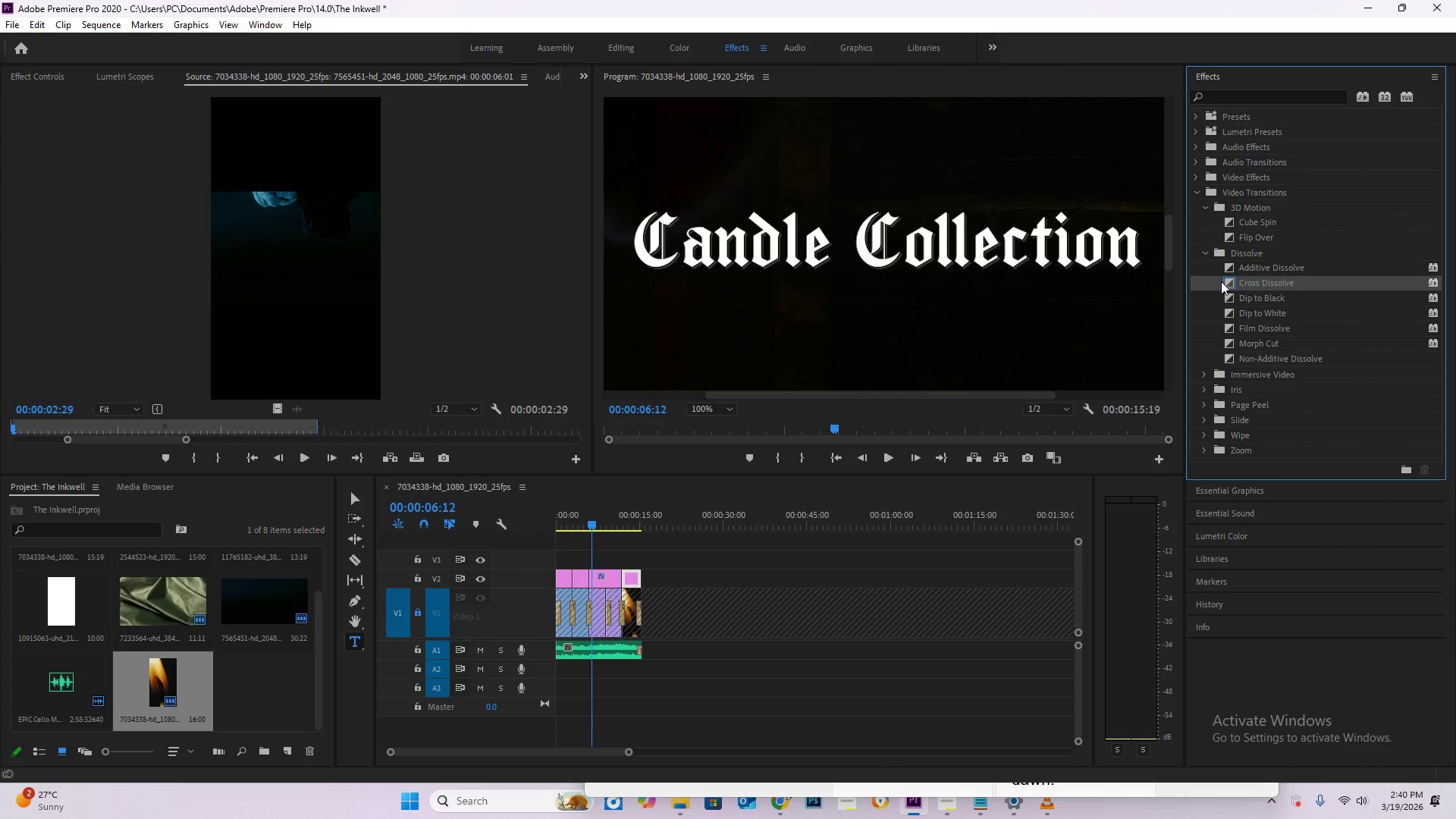 
left_click_drag(start_coordinate=[1252, 282], to_coordinate=[575, 585])
 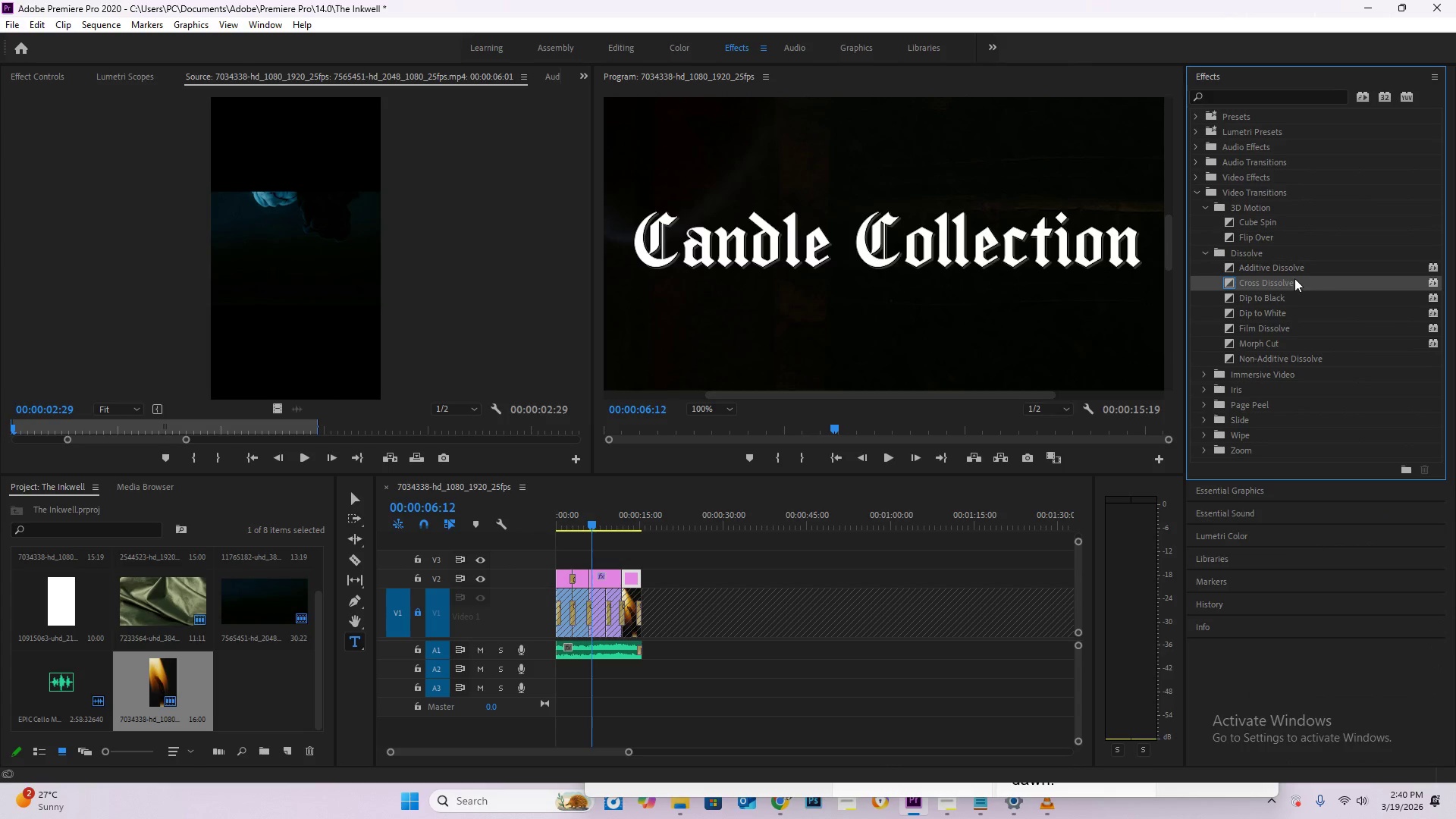 
left_click_drag(start_coordinate=[1282, 284], to_coordinate=[588, 582])
 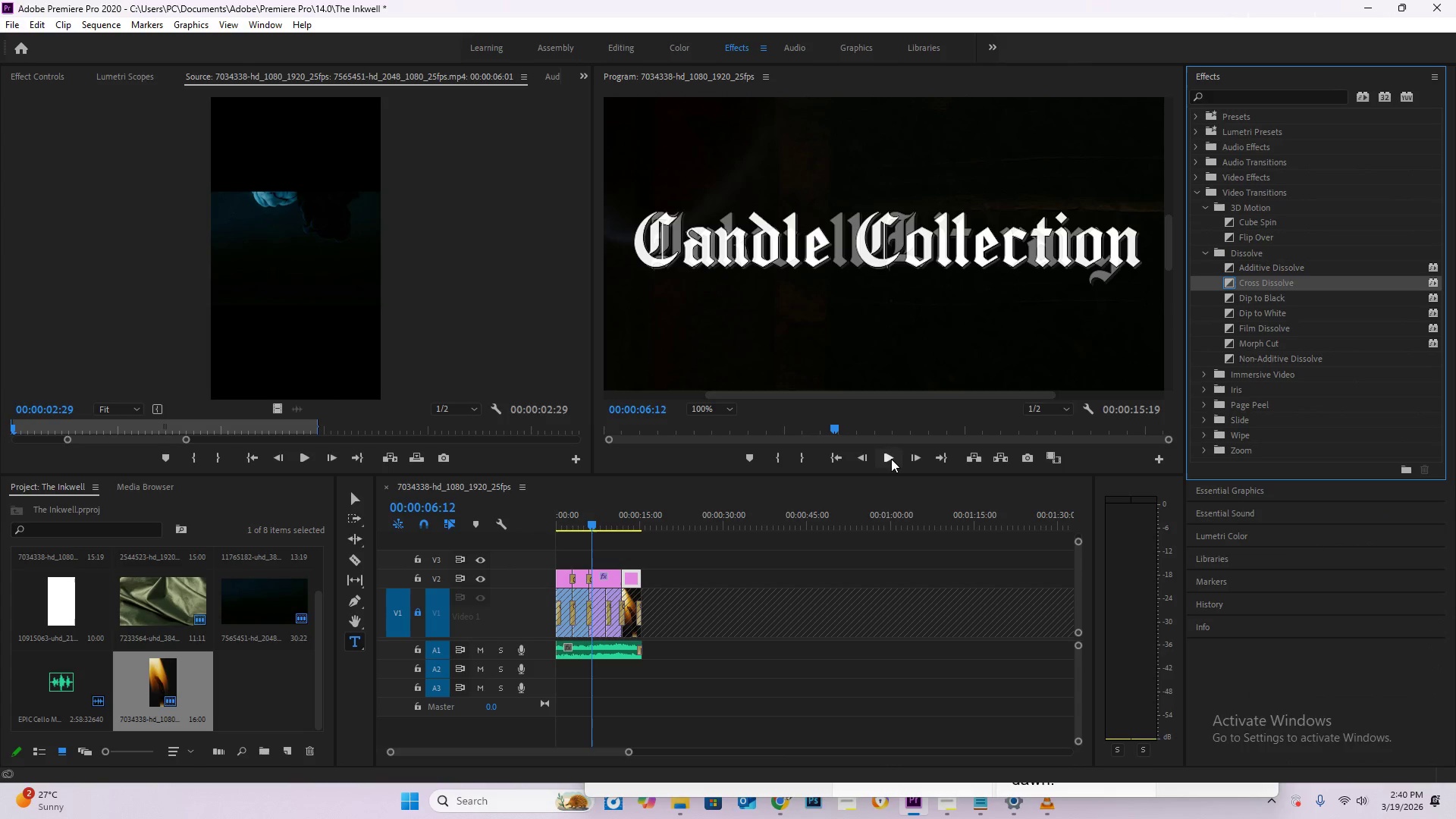 
key(Control+Z)
 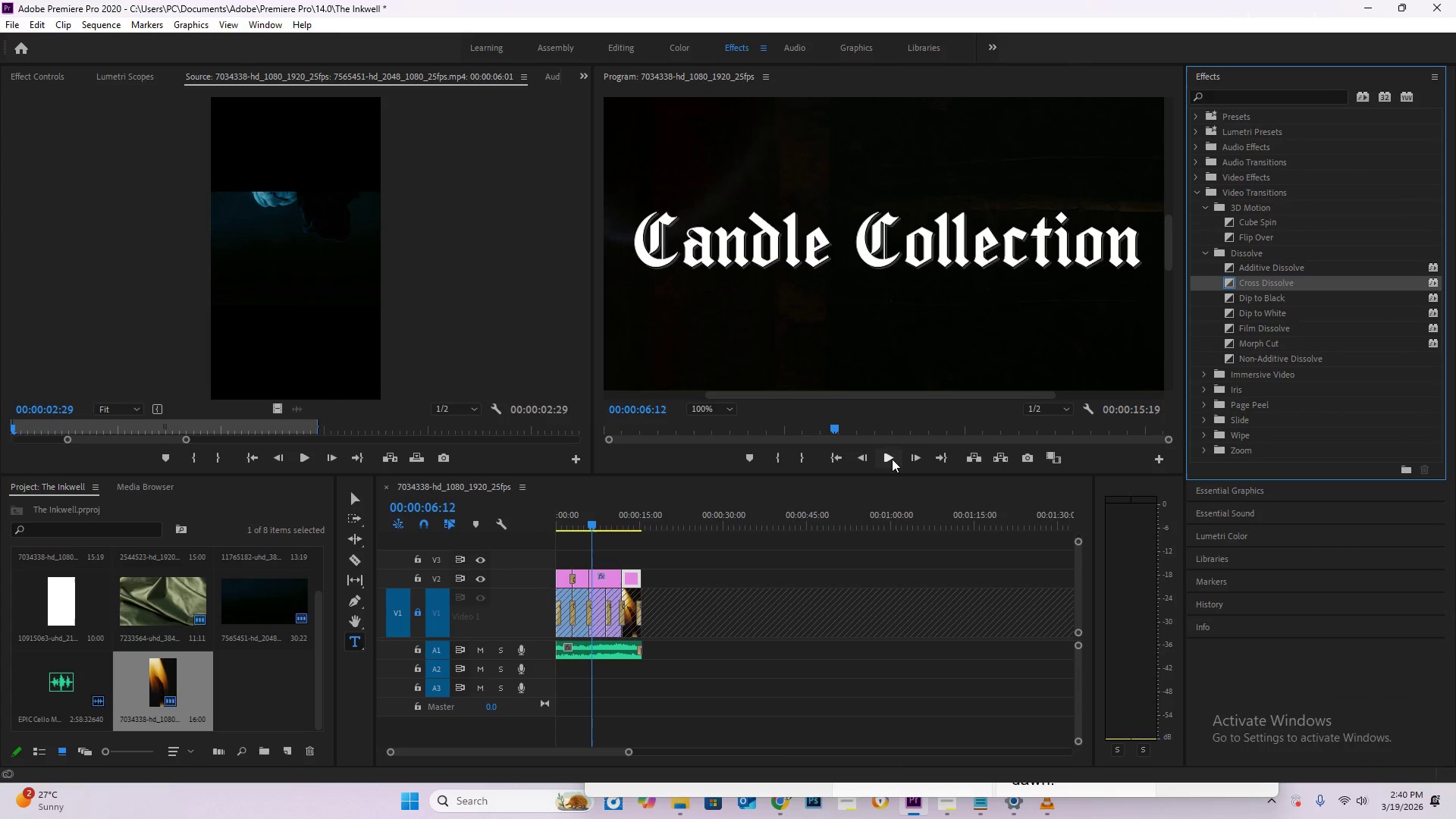 
key(Control+Z)
 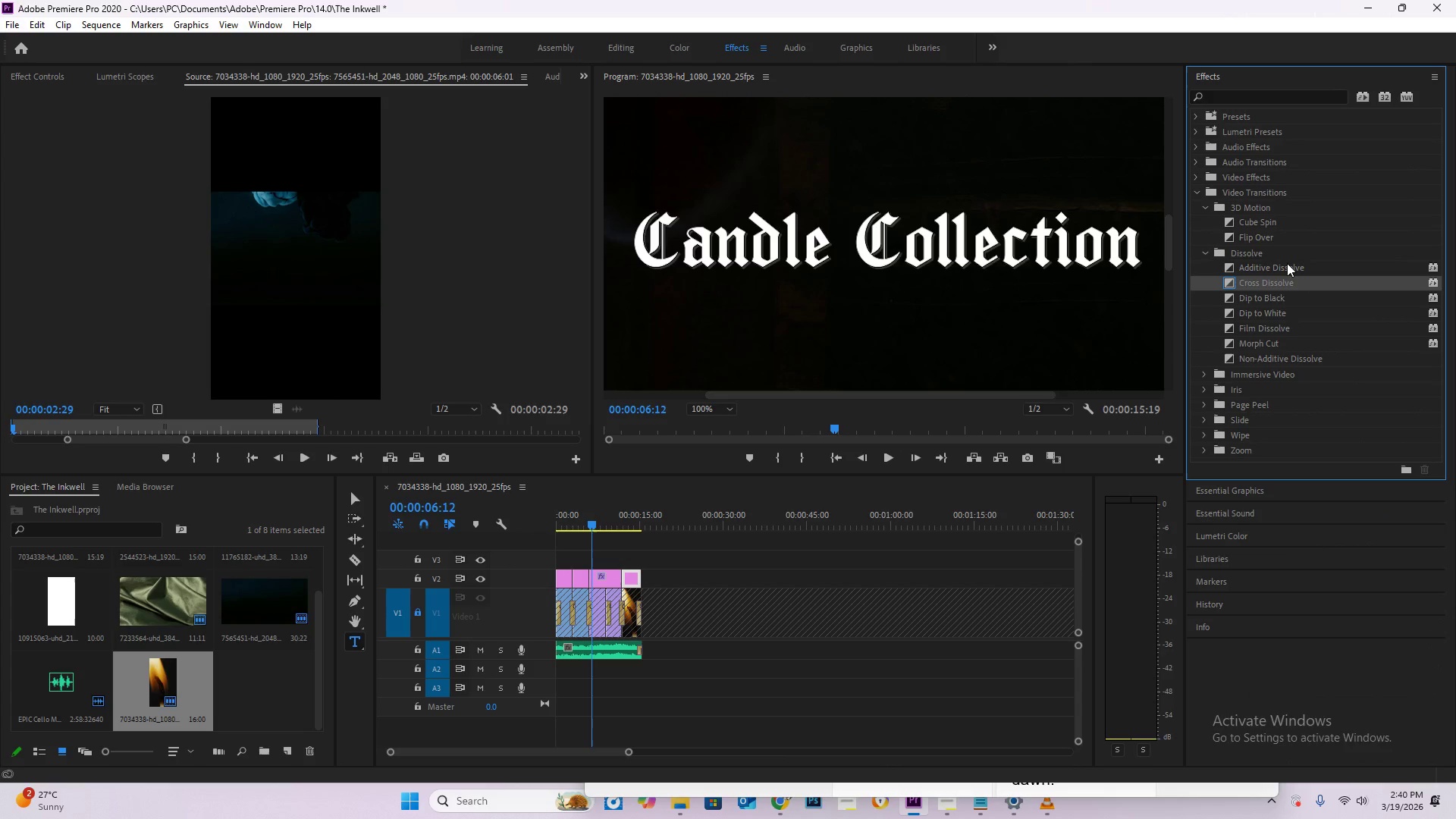 
left_click([1288, 265])
 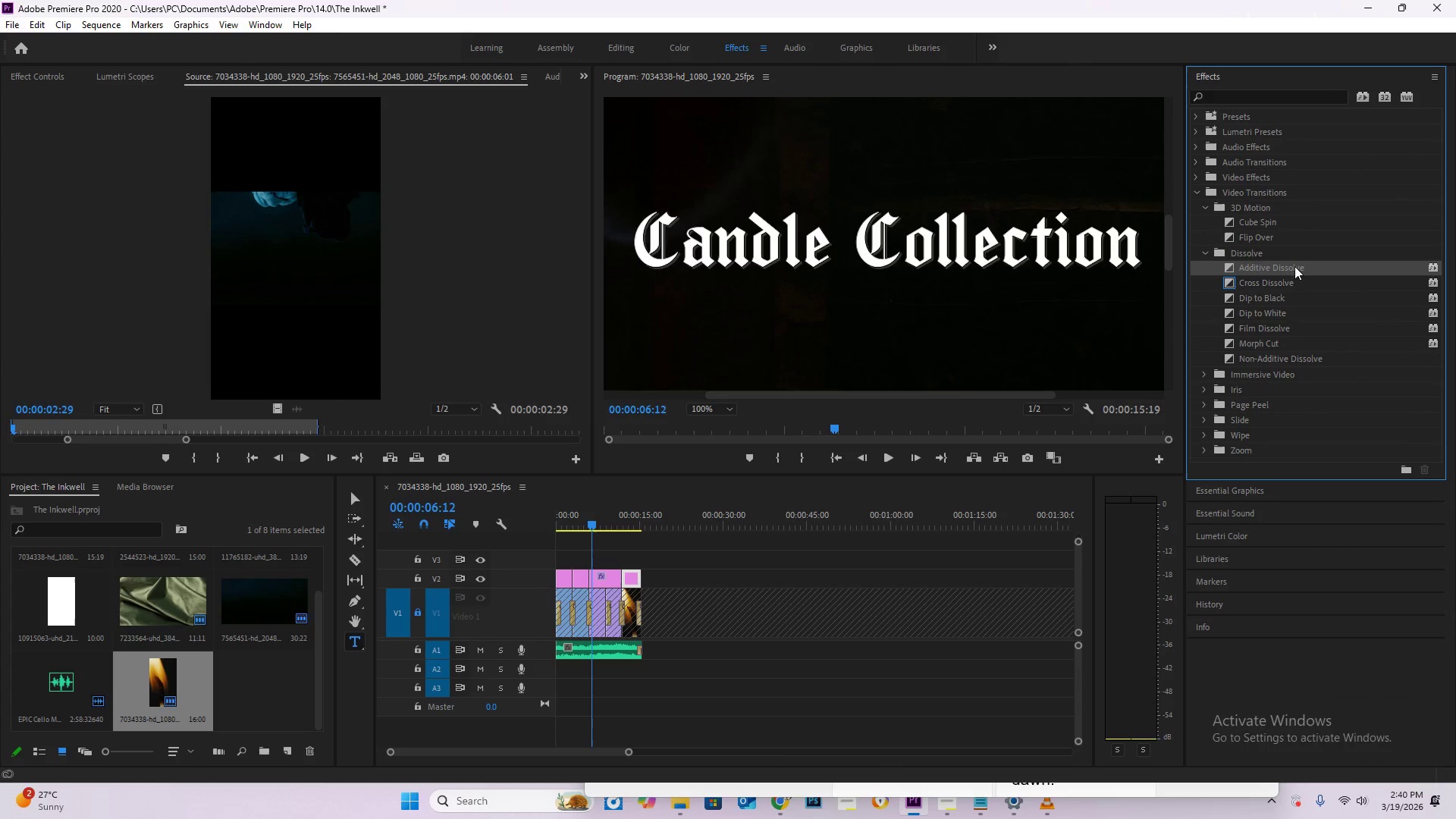 
left_click_drag(start_coordinate=[1294, 266], to_coordinate=[576, 585])
 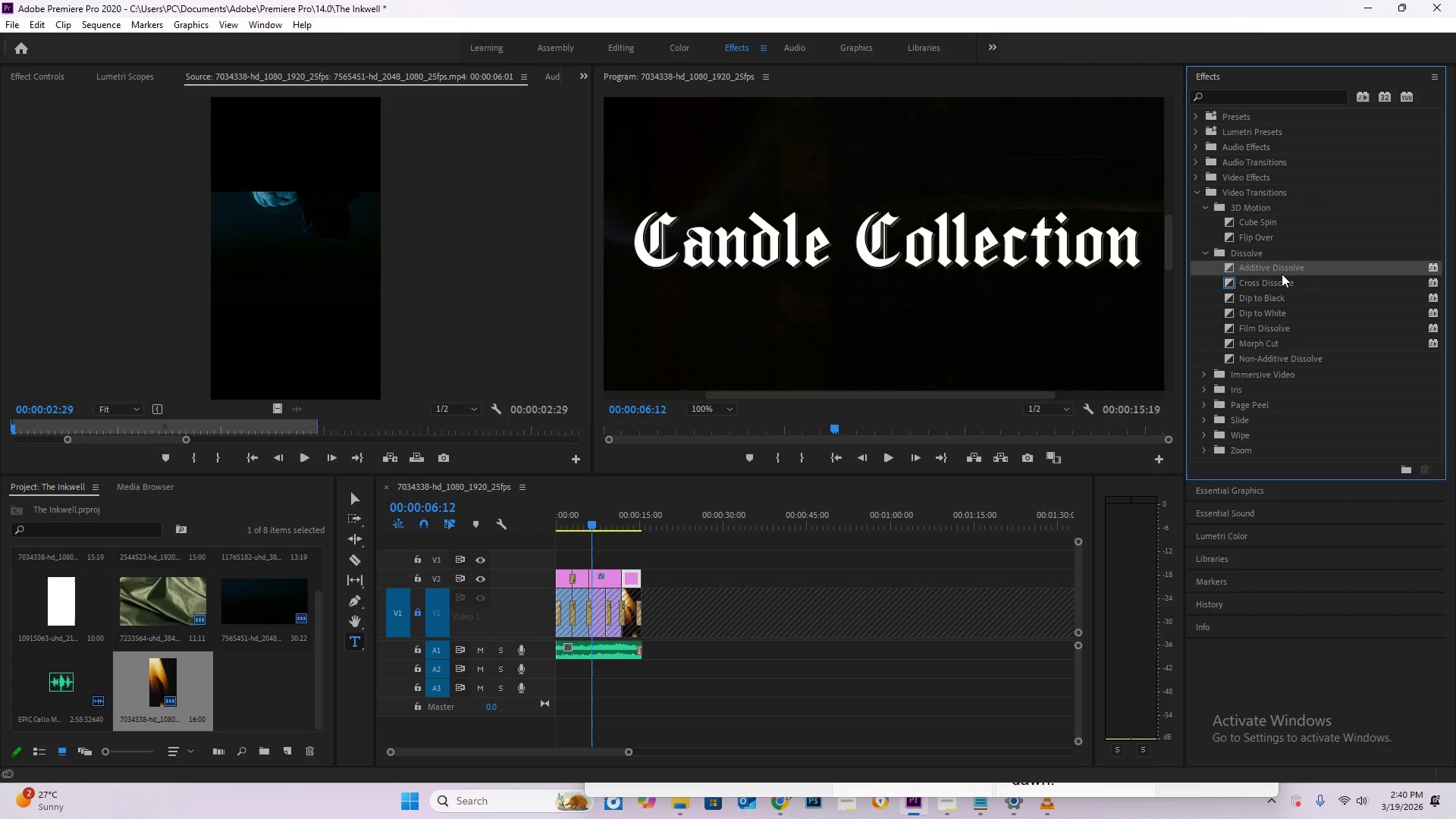 
left_click_drag(start_coordinate=[1282, 267], to_coordinate=[593, 582])
 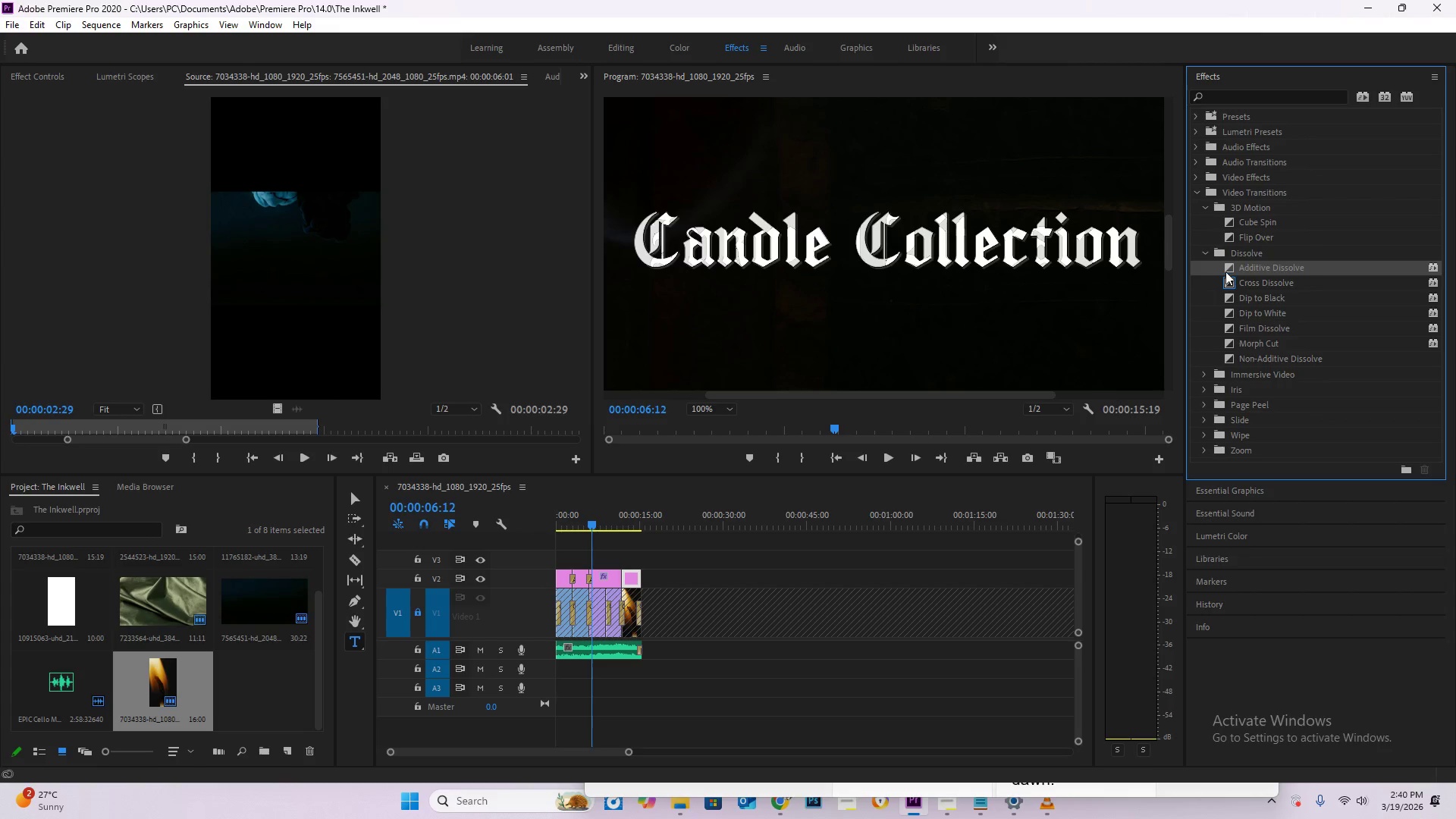 
left_click_drag(start_coordinate=[1269, 262], to_coordinate=[623, 585])
 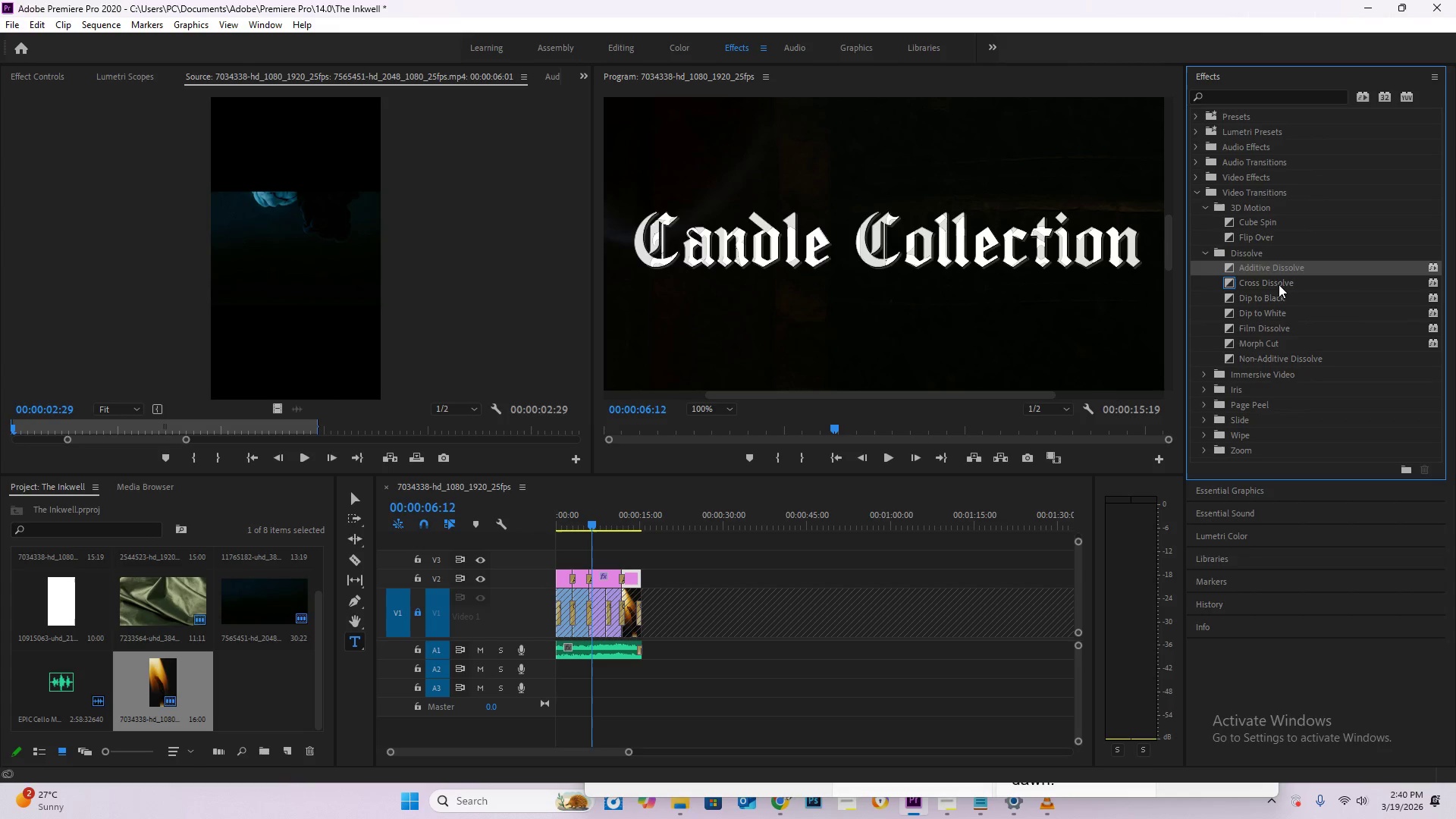 
left_click([1279, 284])
 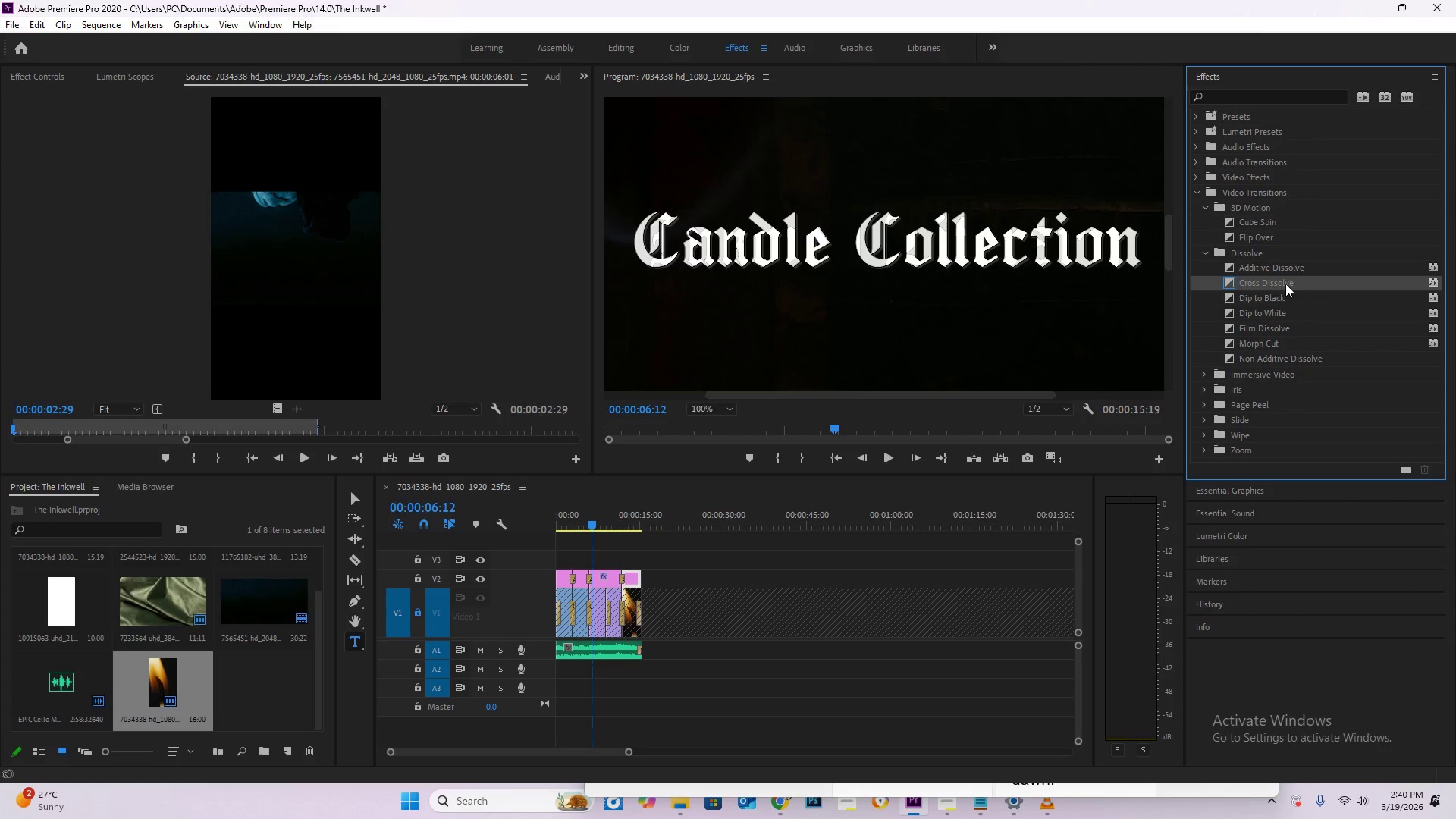 
left_click_drag(start_coordinate=[1285, 283], to_coordinate=[642, 579])
 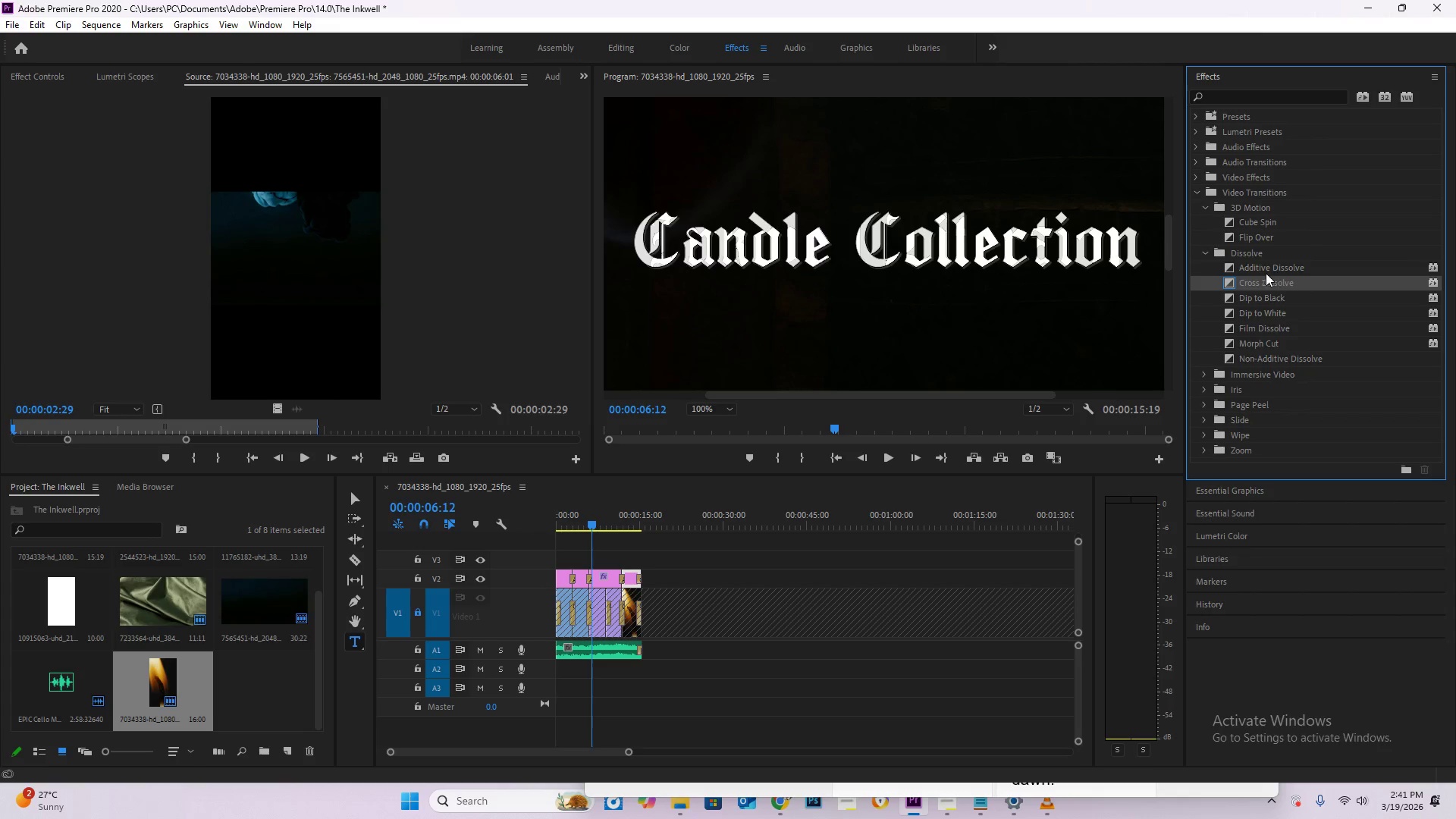 
left_click_drag(start_coordinate=[1263, 281], to_coordinate=[563, 581])
 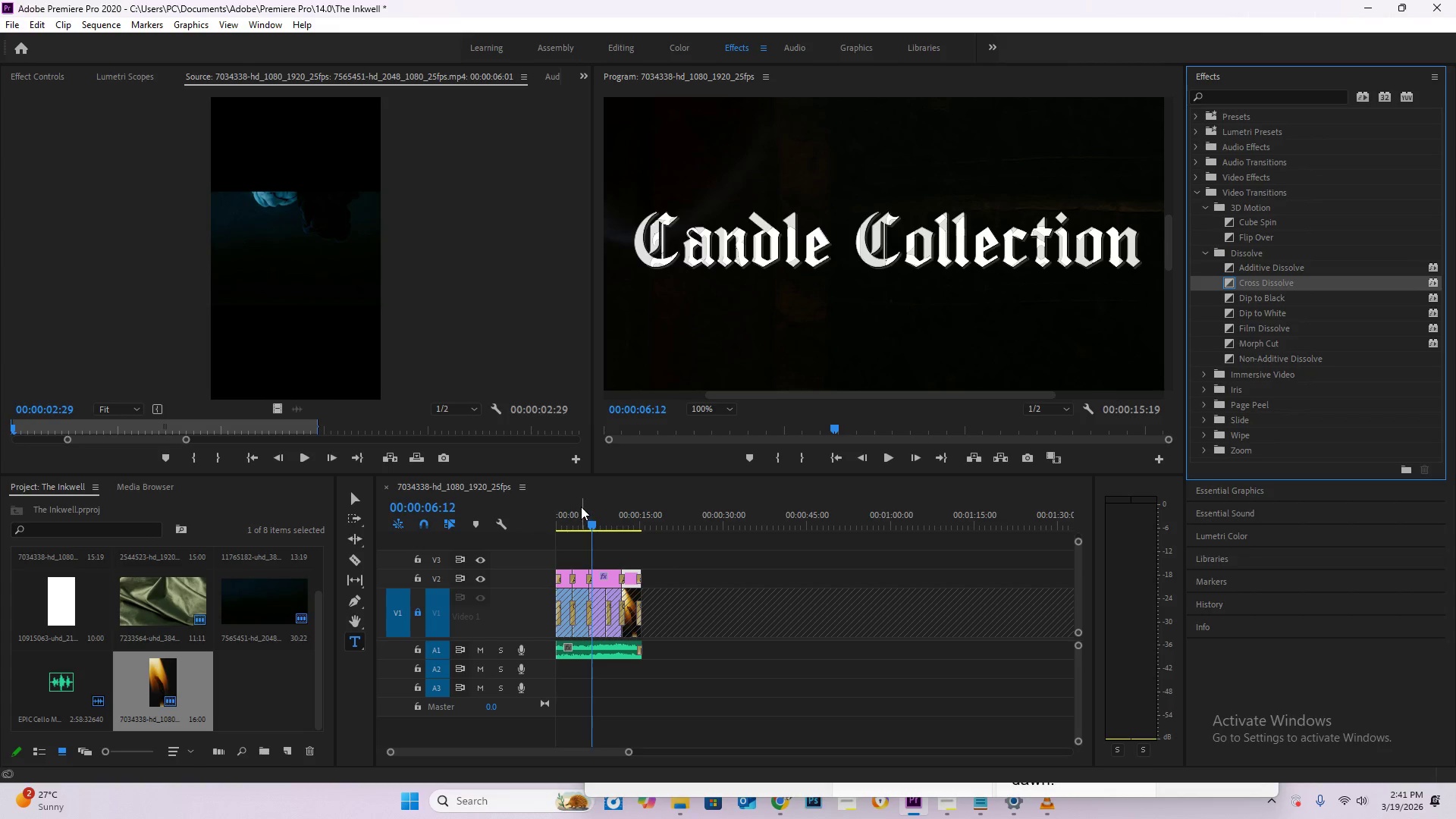 
left_click_drag(start_coordinate=[576, 508], to_coordinate=[496, 513])
 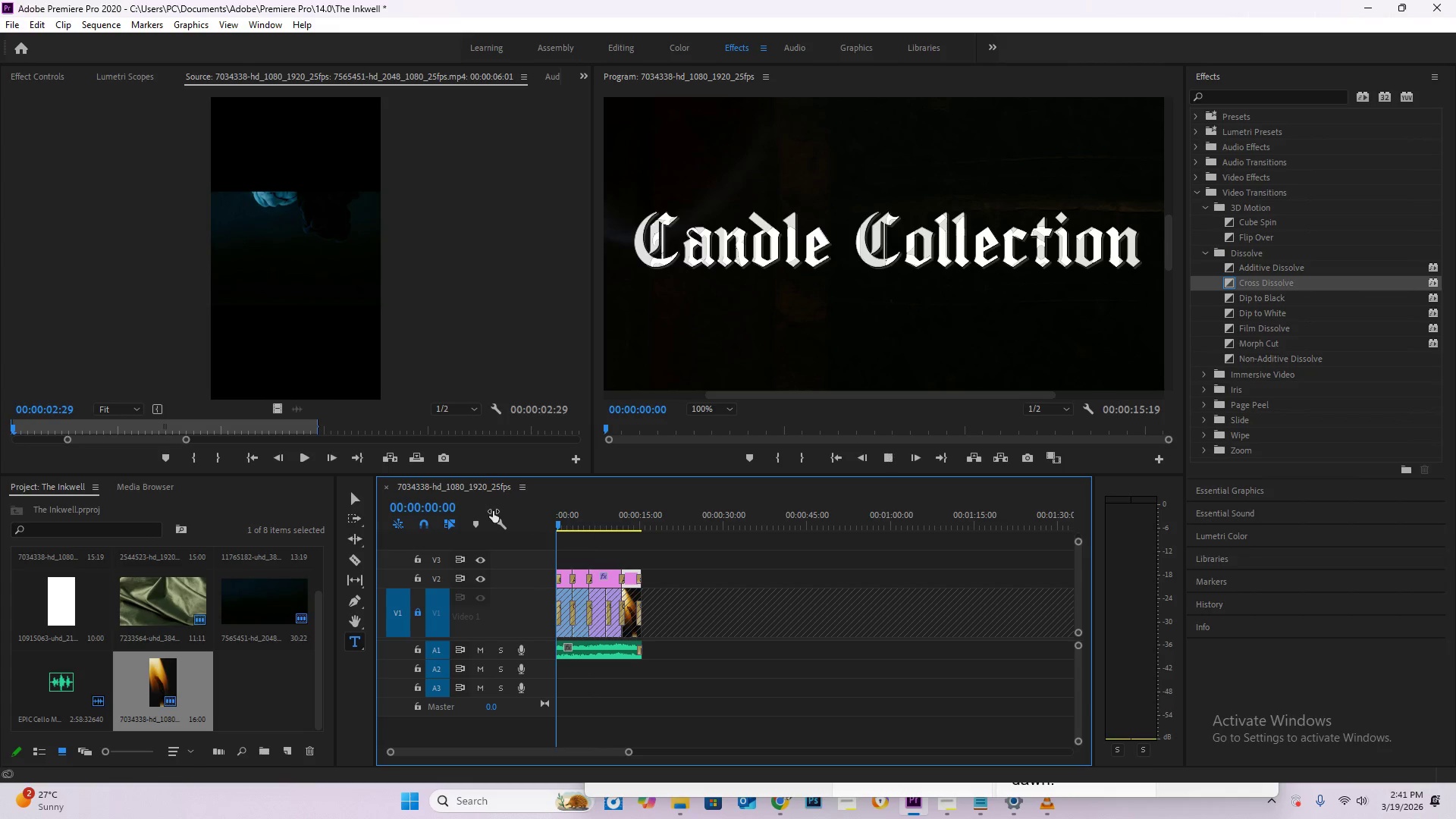 
key(Space)
 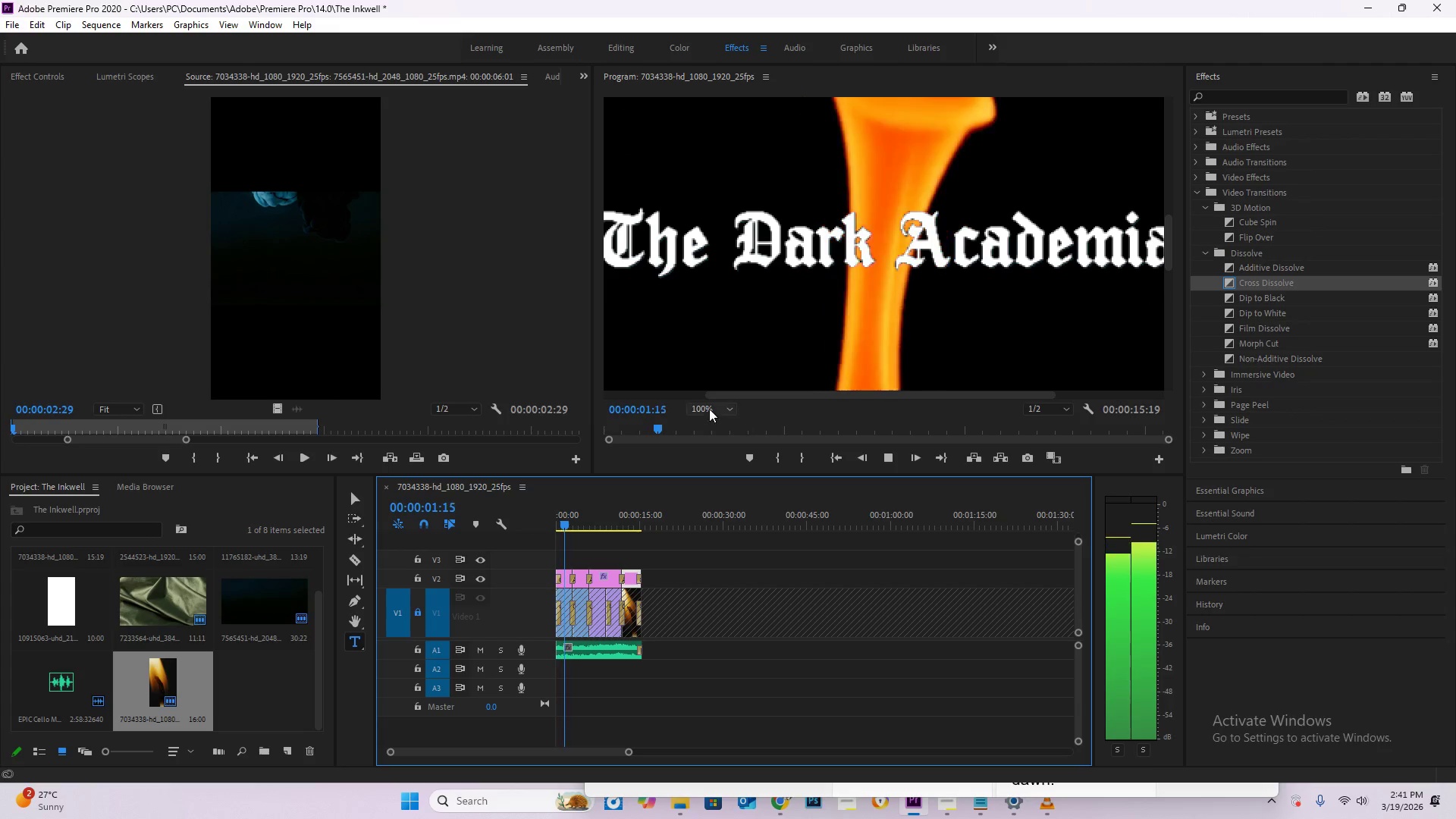 
double_click([725, 425])
 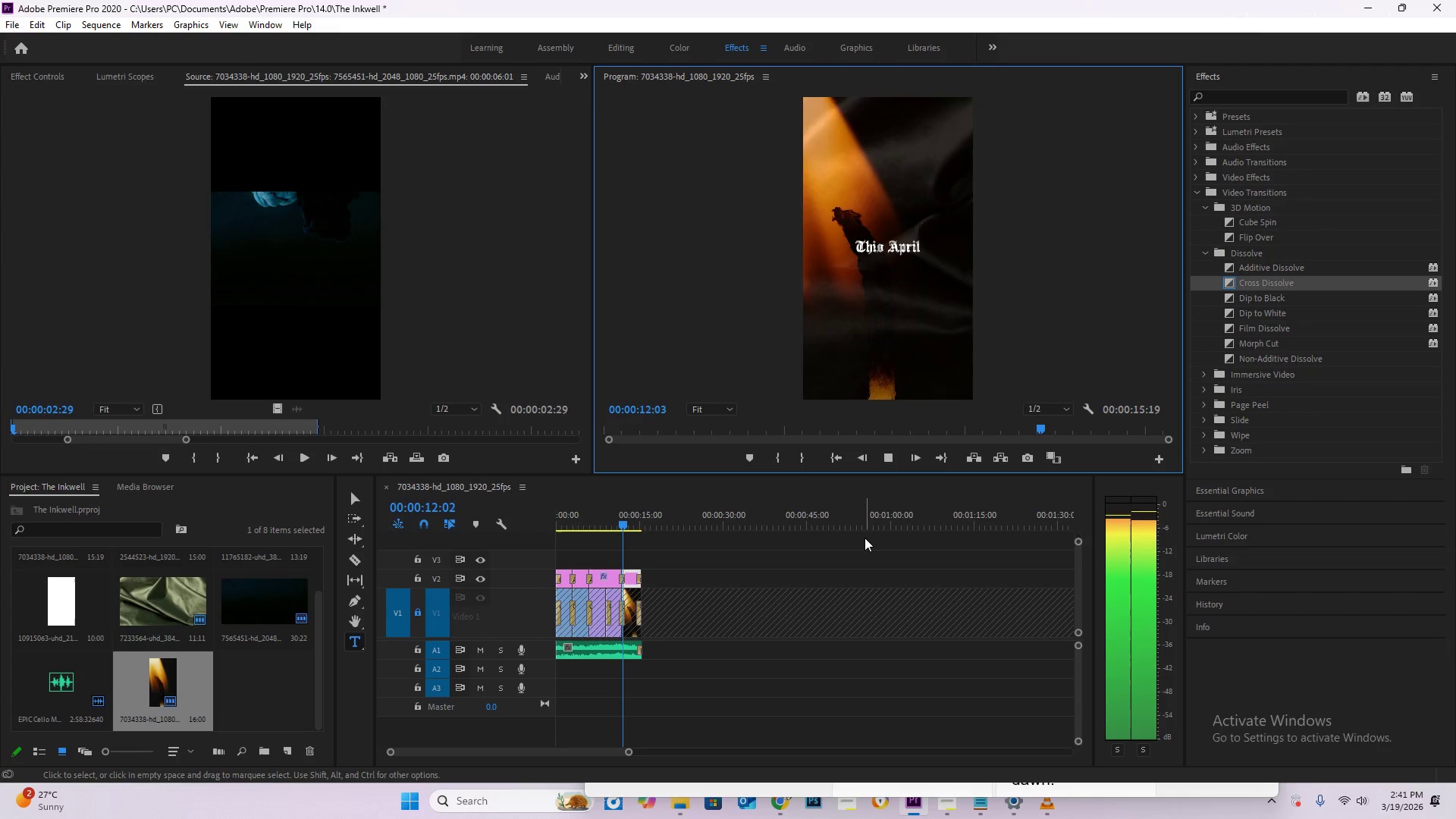 
wait(14.95)
 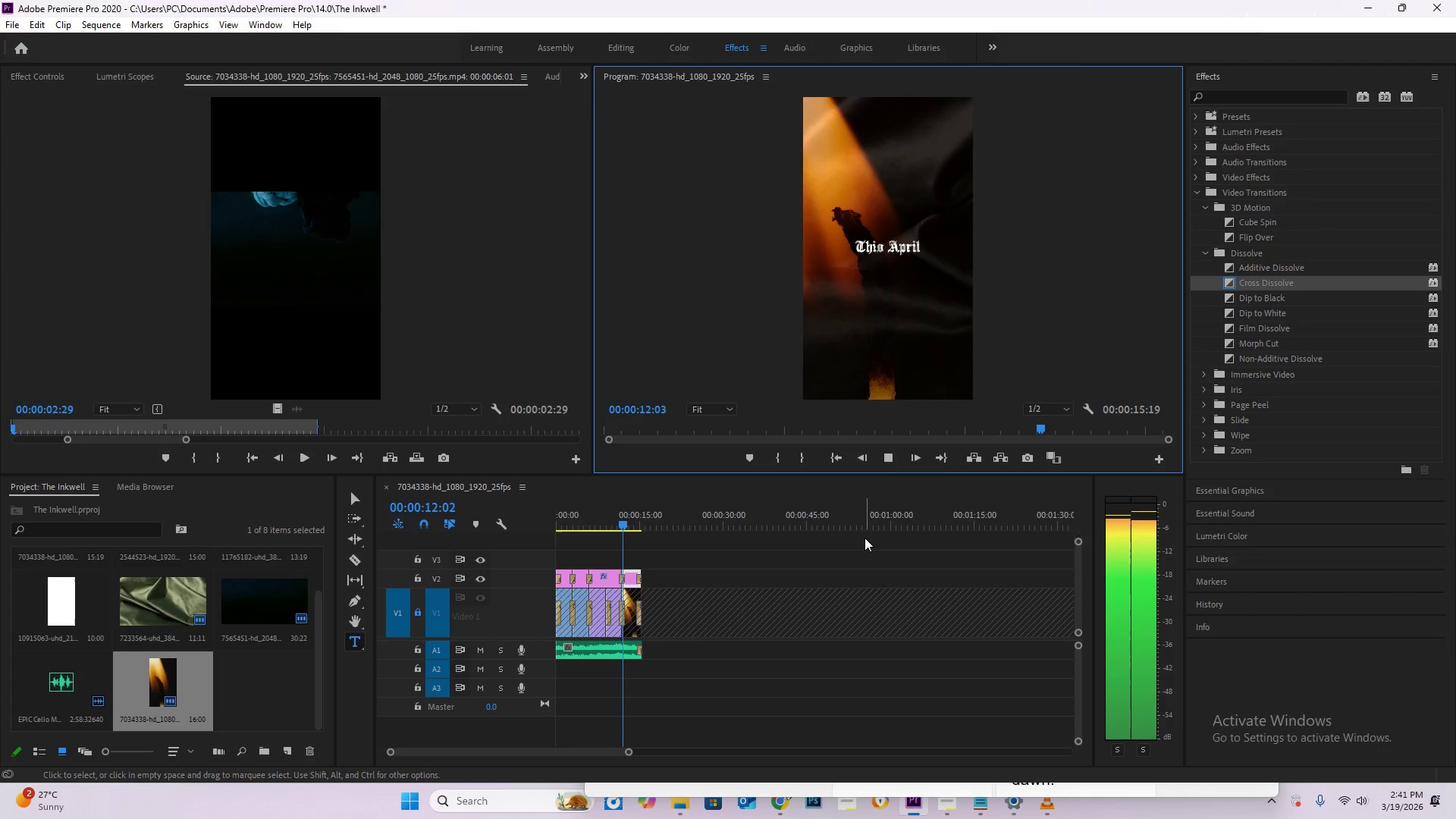 
left_click([609, 523])
 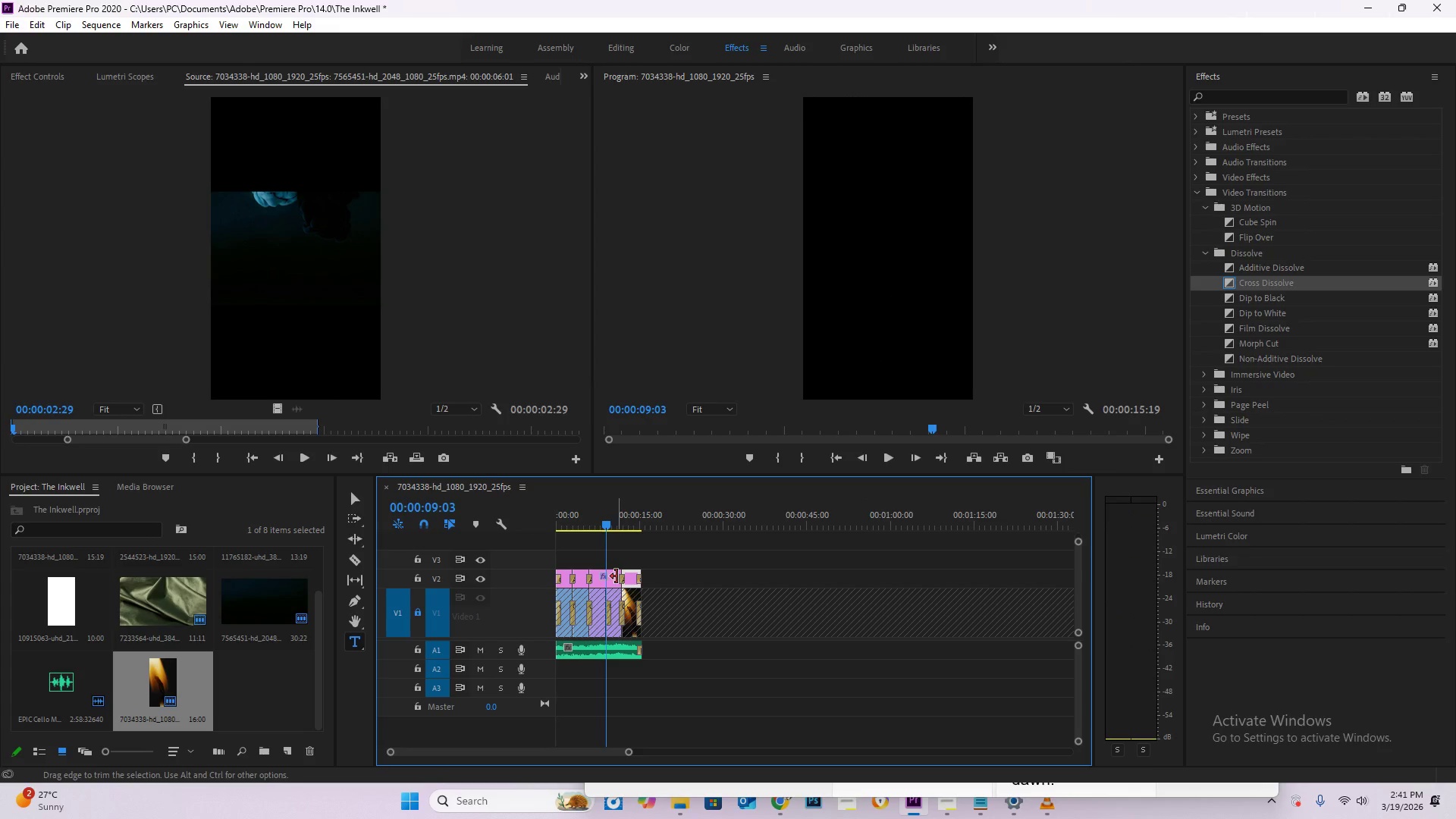 
left_click([609, 575])
 